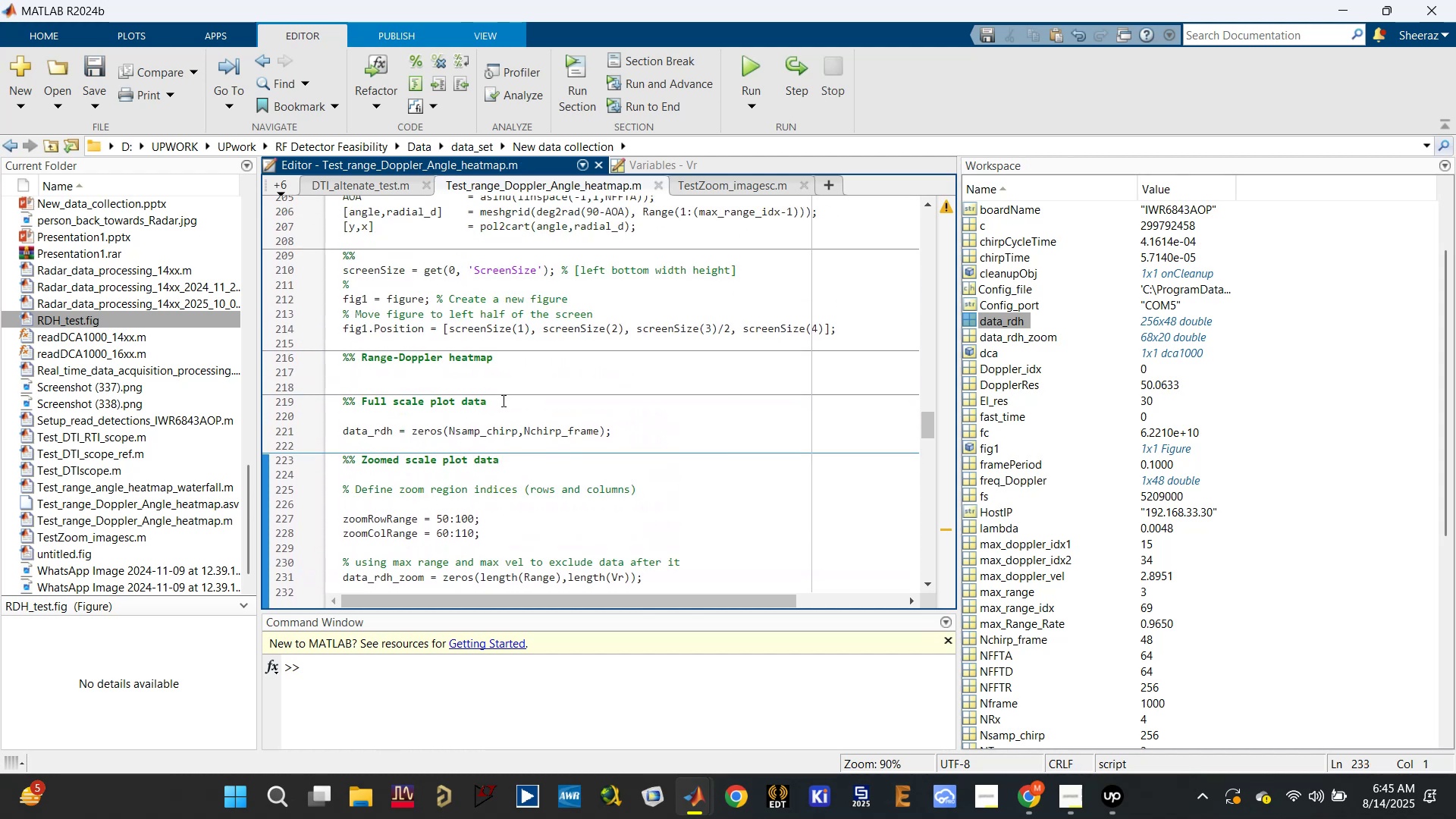 
left_click_drag(start_coordinate=[504, 413], to_coordinate=[368, 374])
 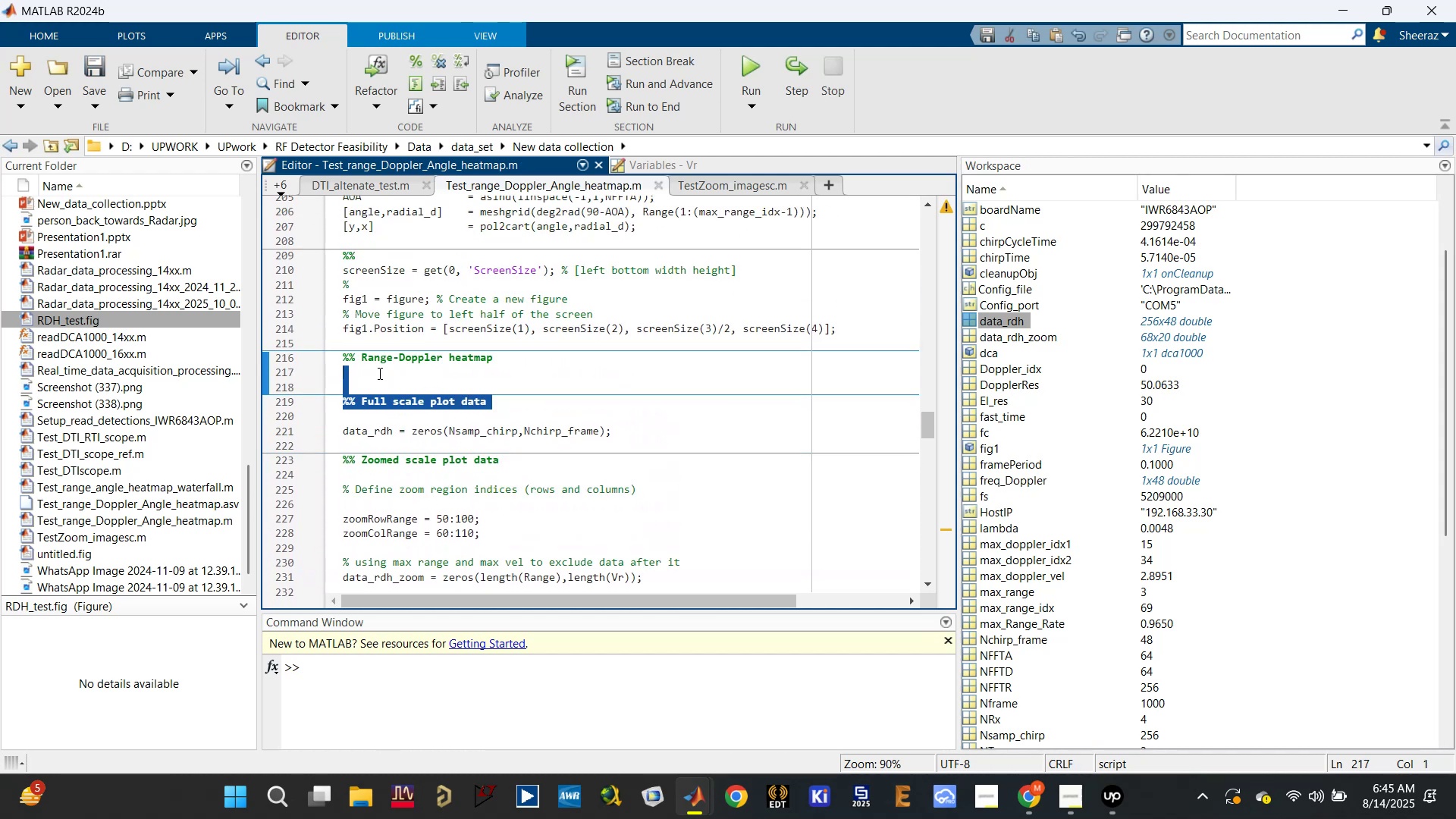 
key(Delete)
 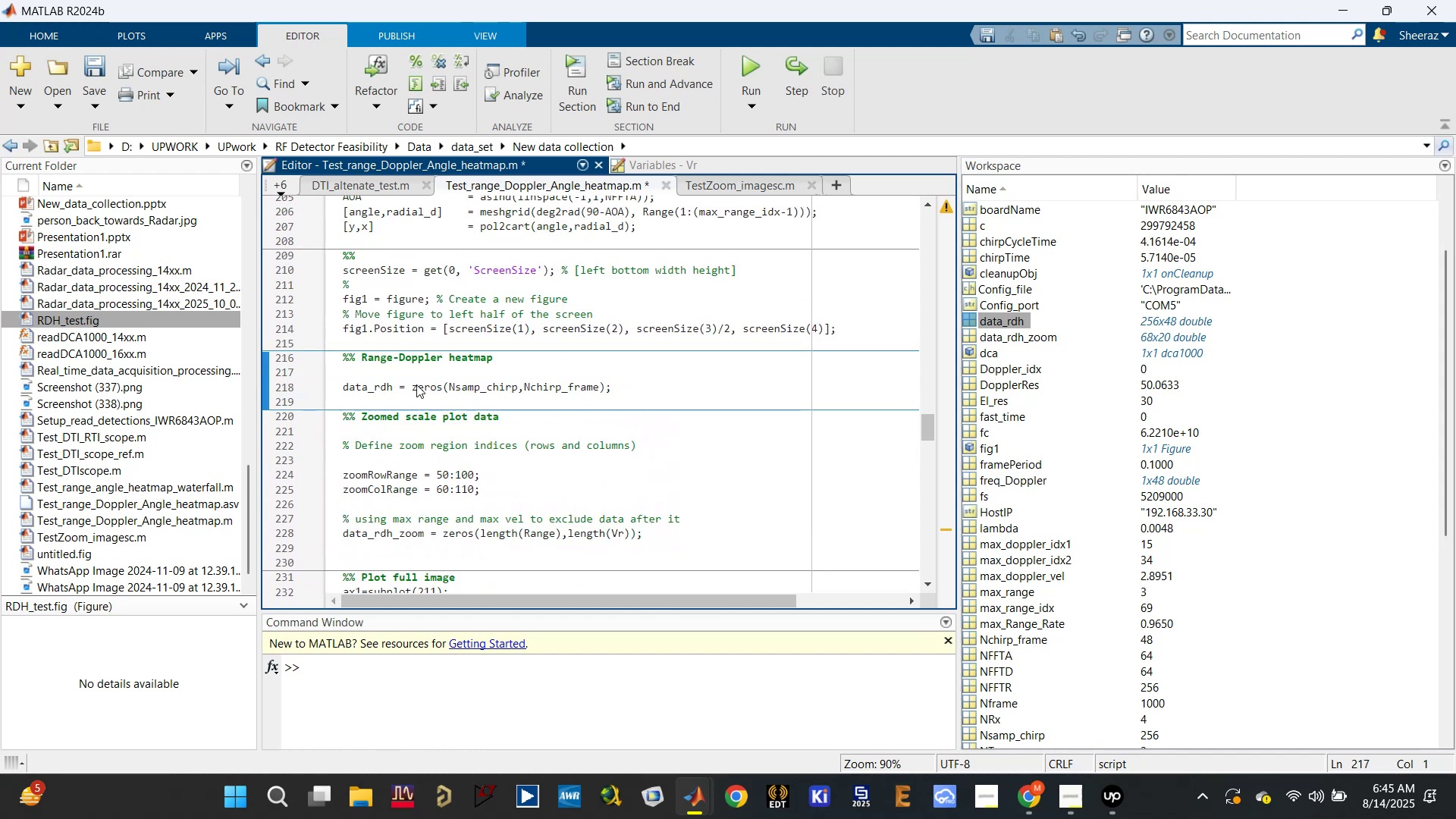 
scroll: coordinate [416, 385], scroll_direction: down, amount: 1.0
 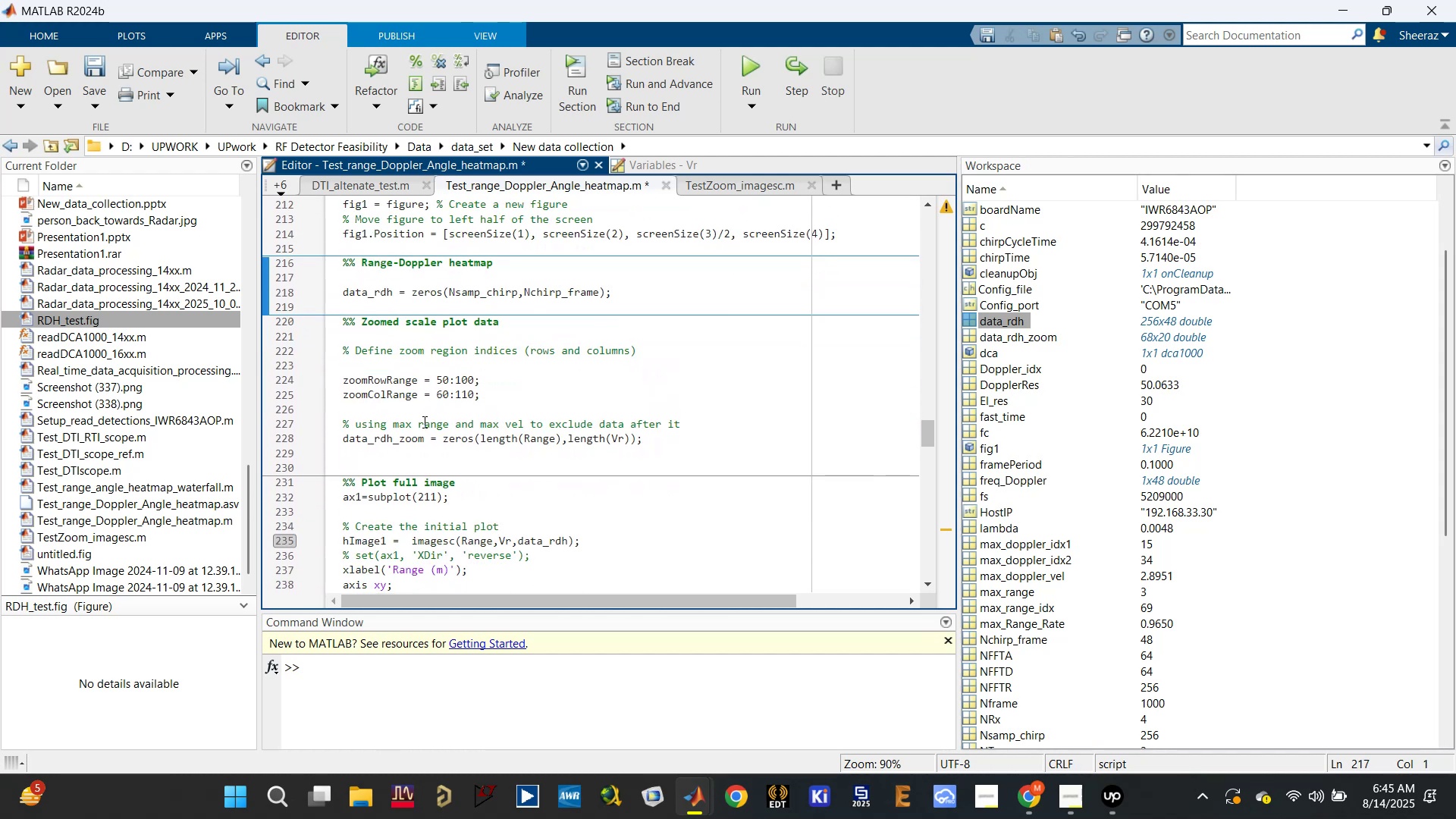 
left_click([402, 444])
 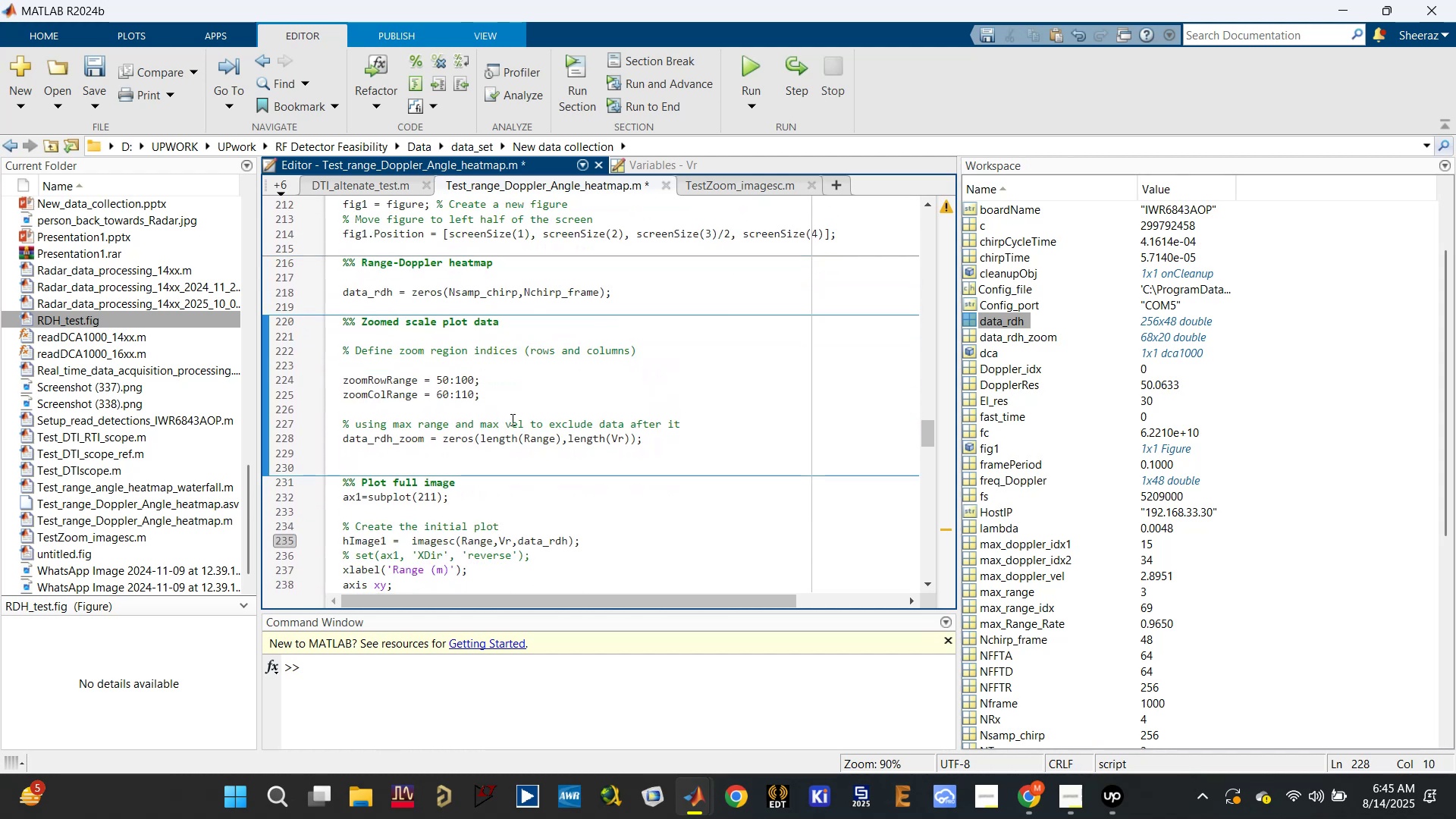 
left_click([463, 400])
 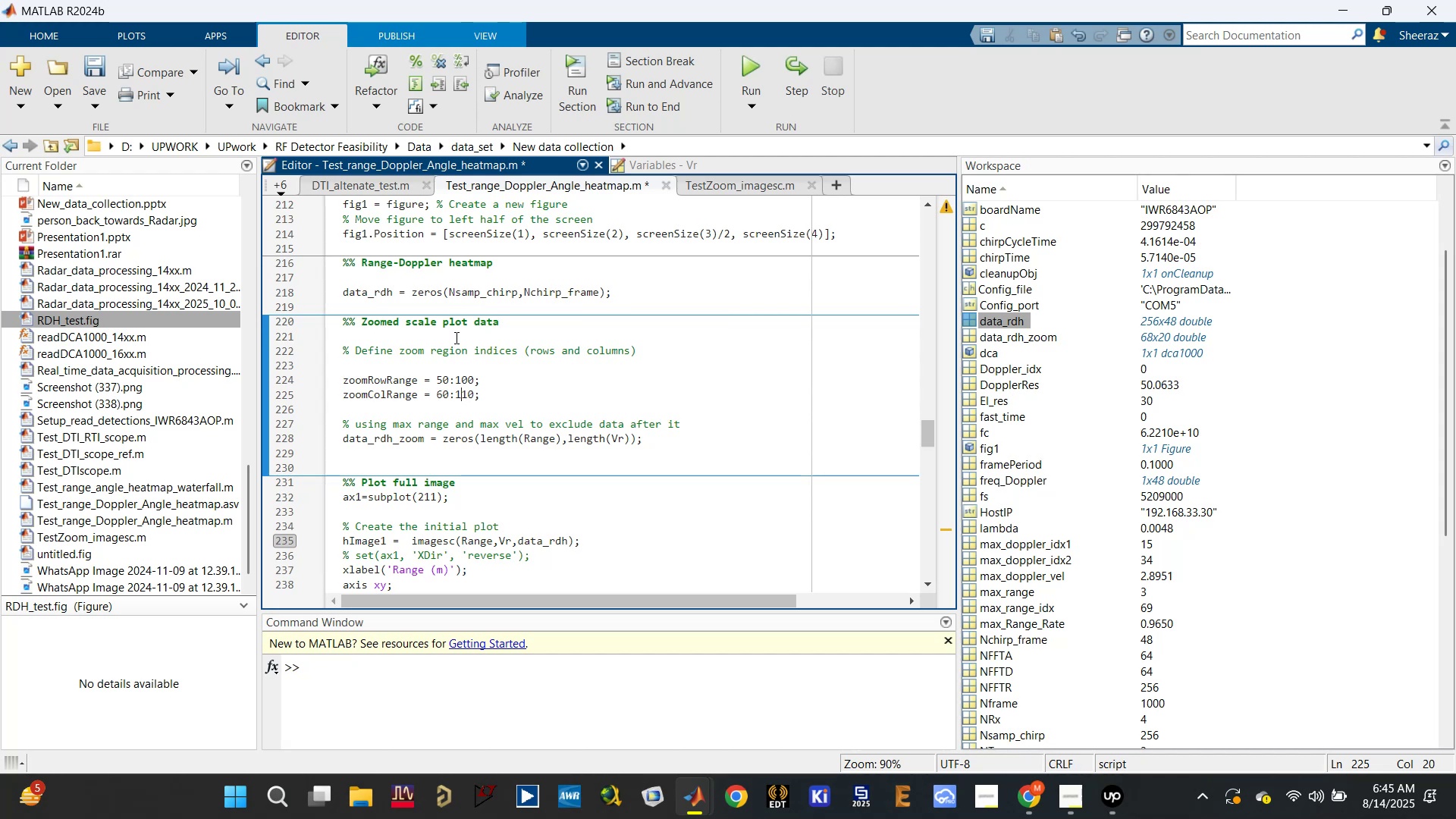 
left_click([455, 331])
 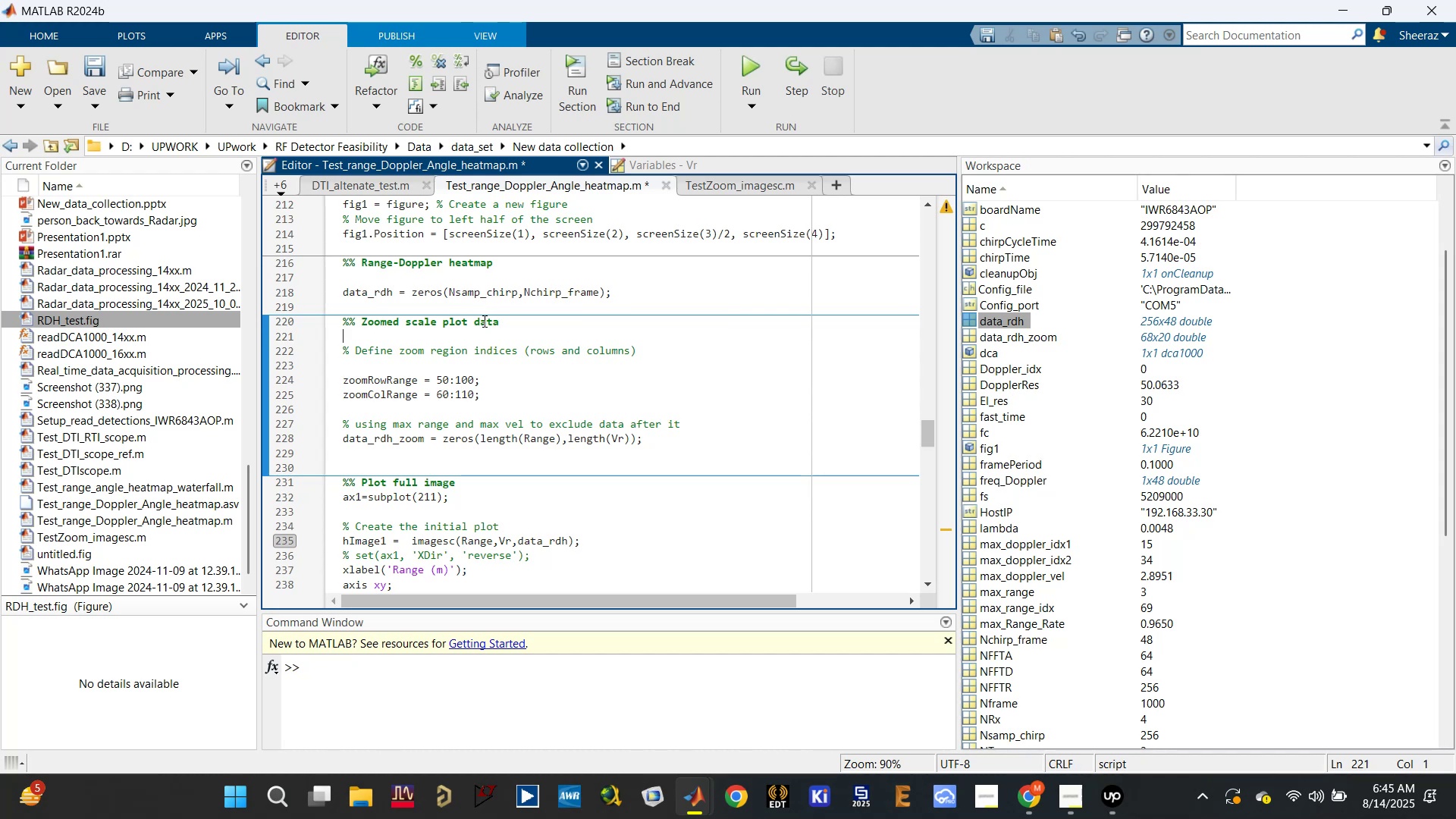 
scroll: coordinate [464, 391], scroll_direction: down, amount: 1.0
 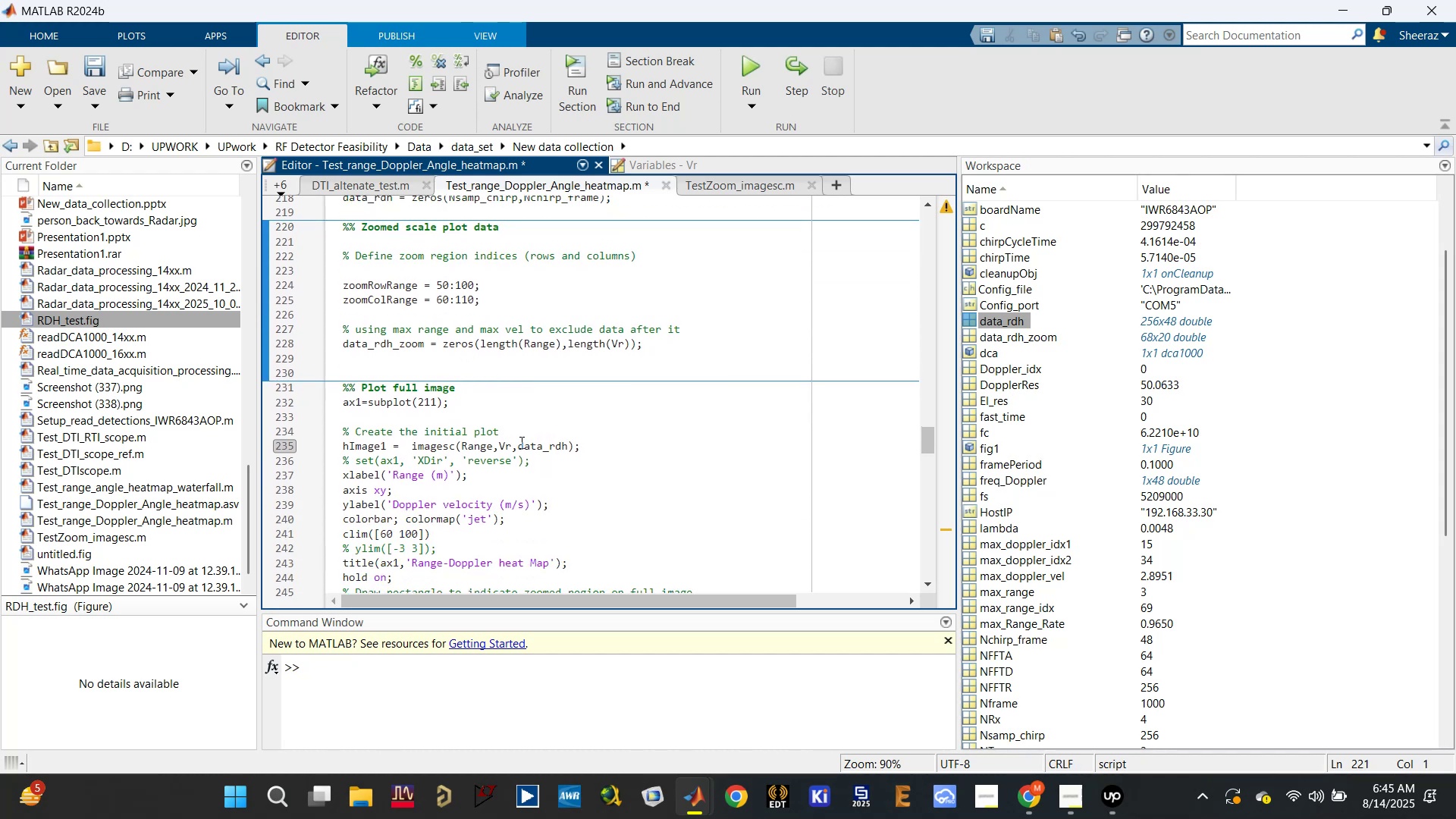 
left_click([539, 445])
 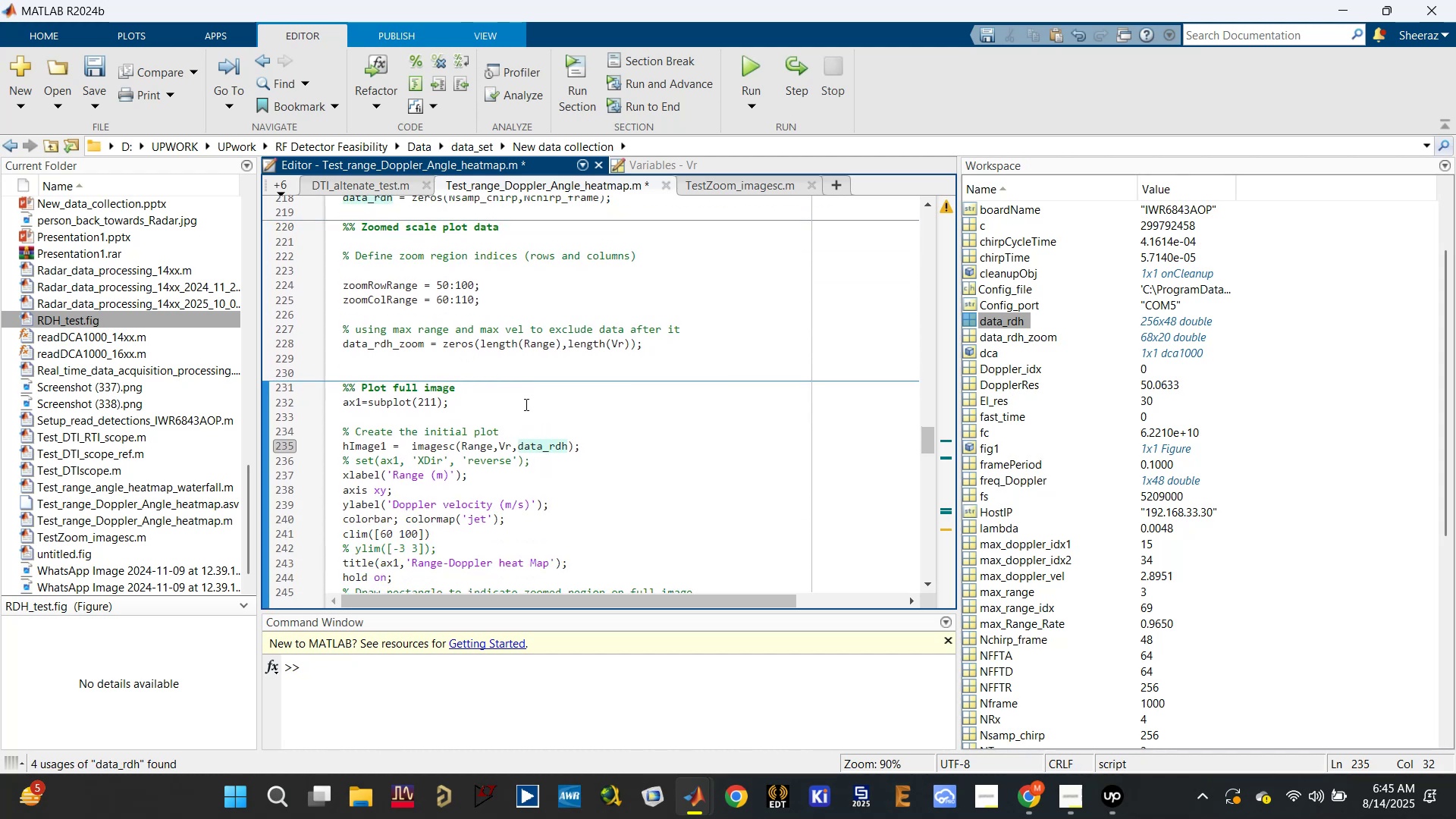 
scroll: coordinate [525, 404], scroll_direction: up, amount: 1.0
 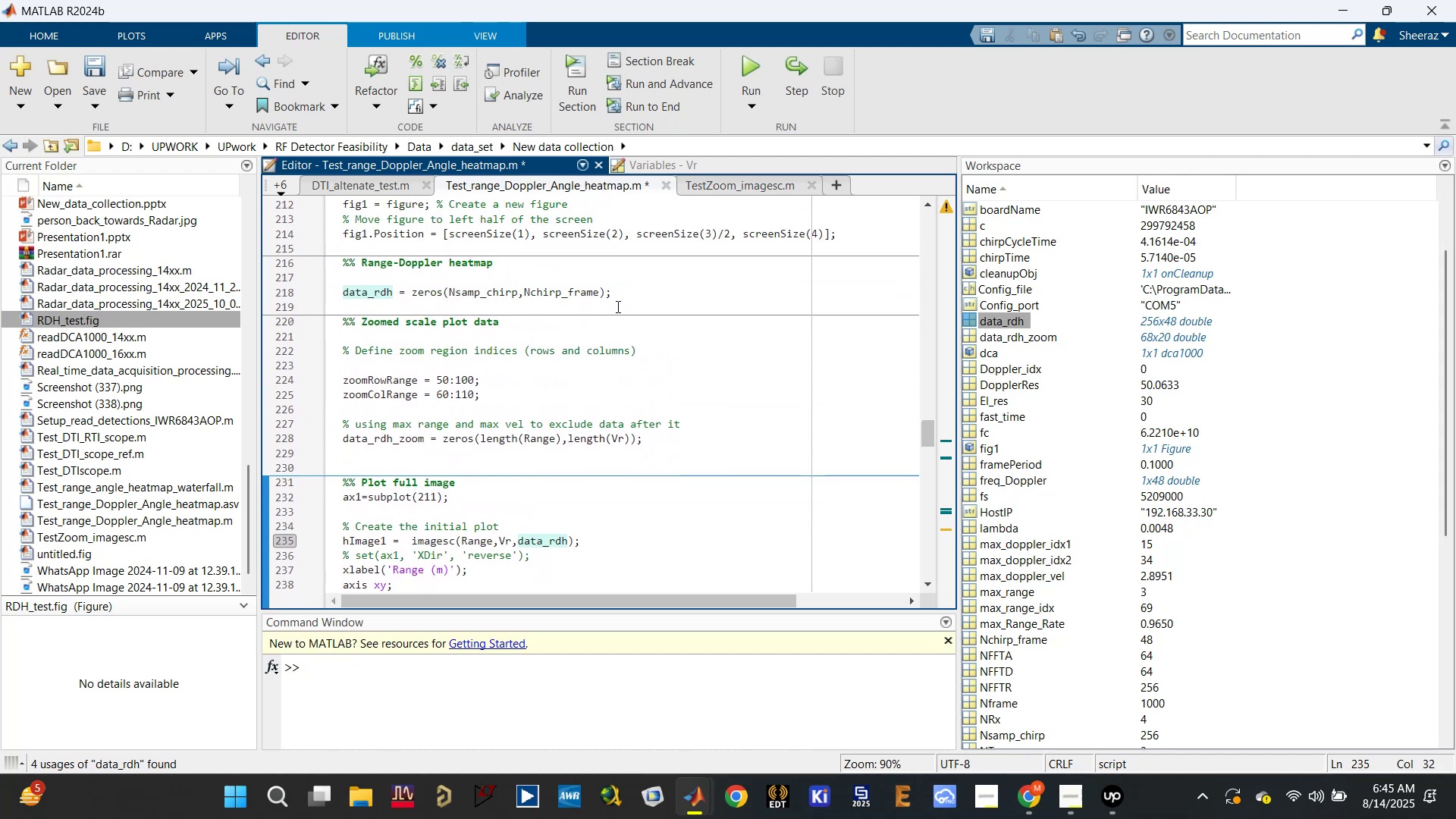 
left_click_drag(start_coordinate=[628, 300], to_coordinate=[334, 266])
 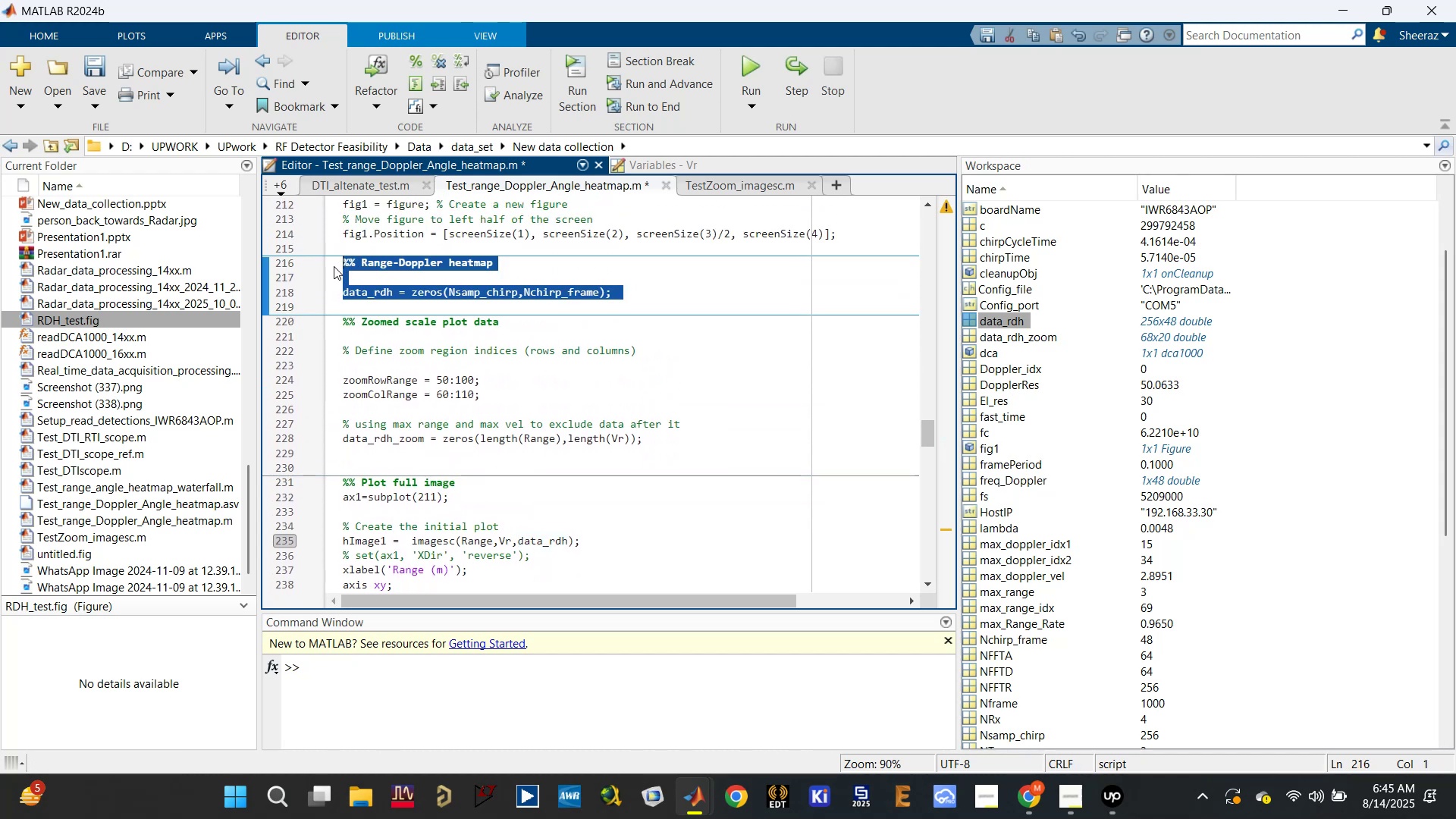 
key(Control+X)
 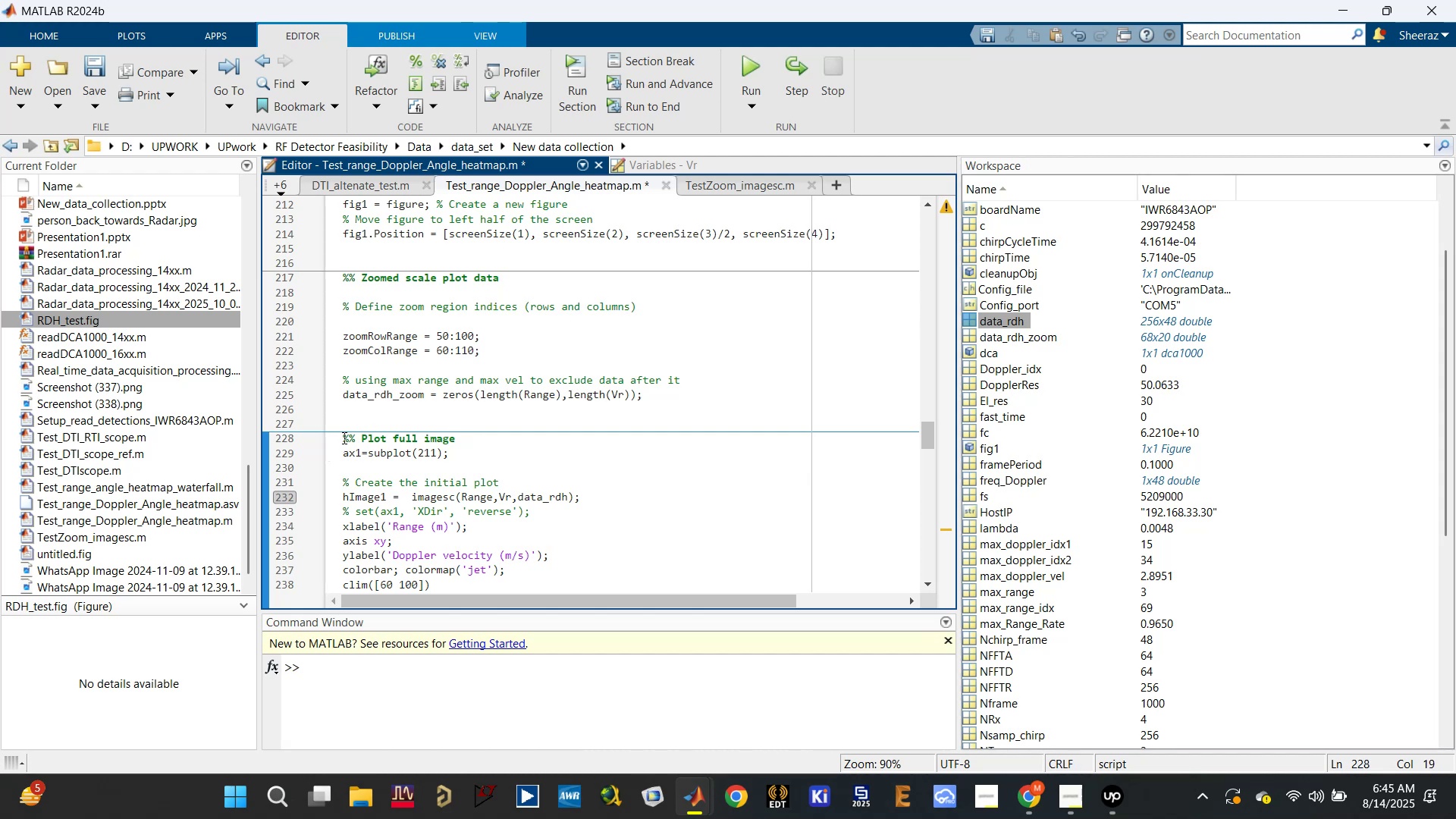 
key(Enter)
 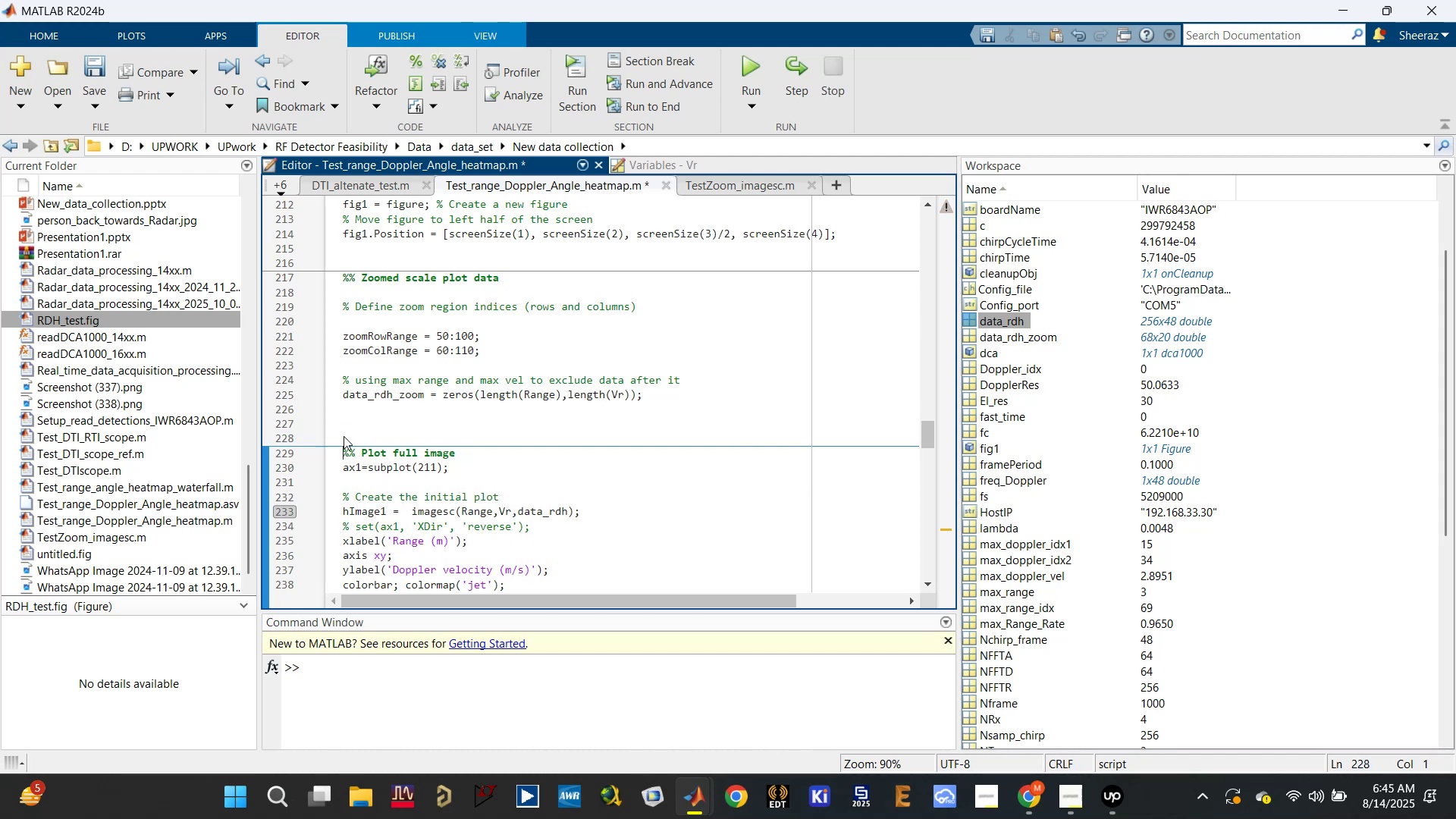 
key(Enter)
 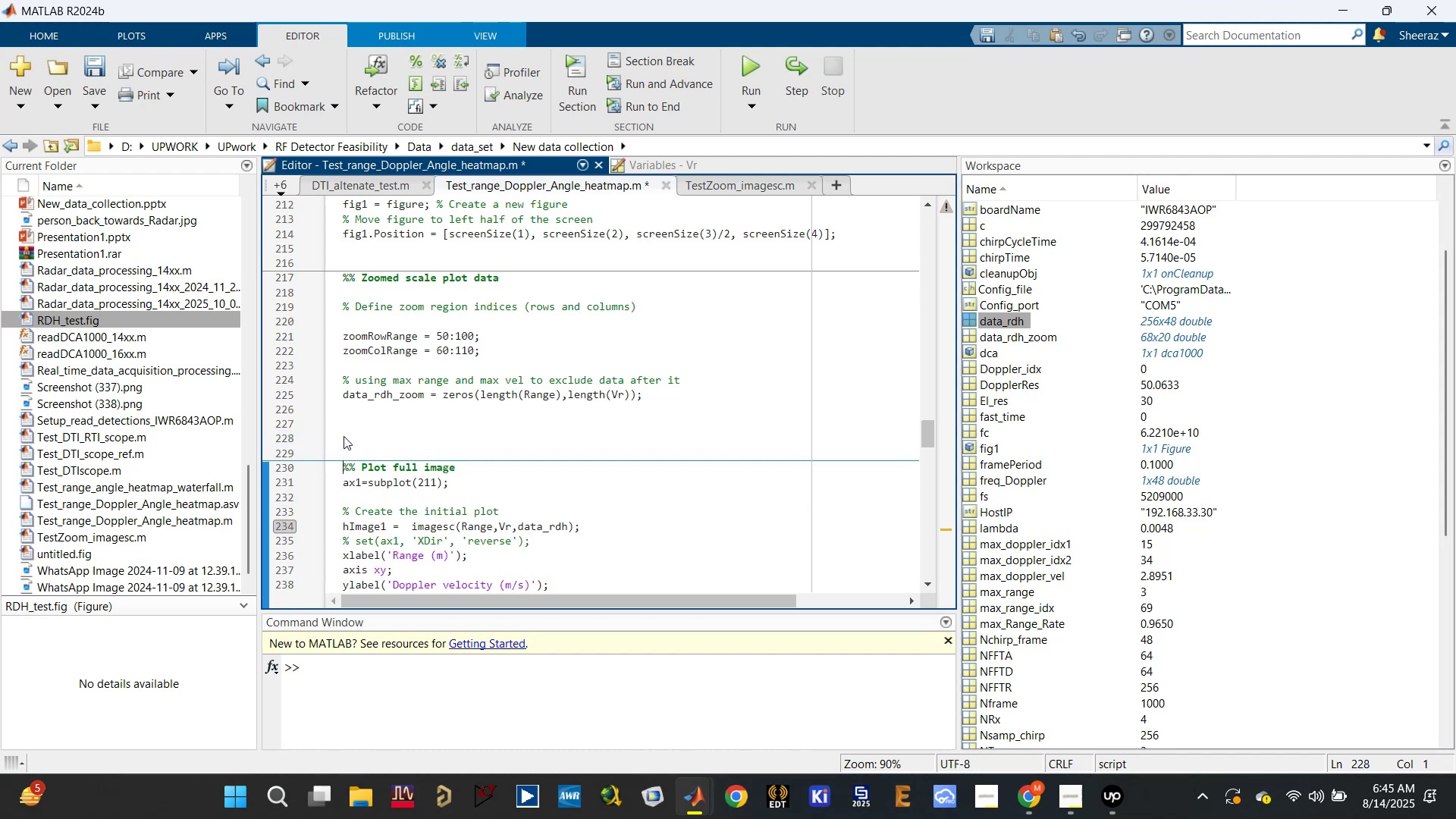 
key(ArrowUp)
 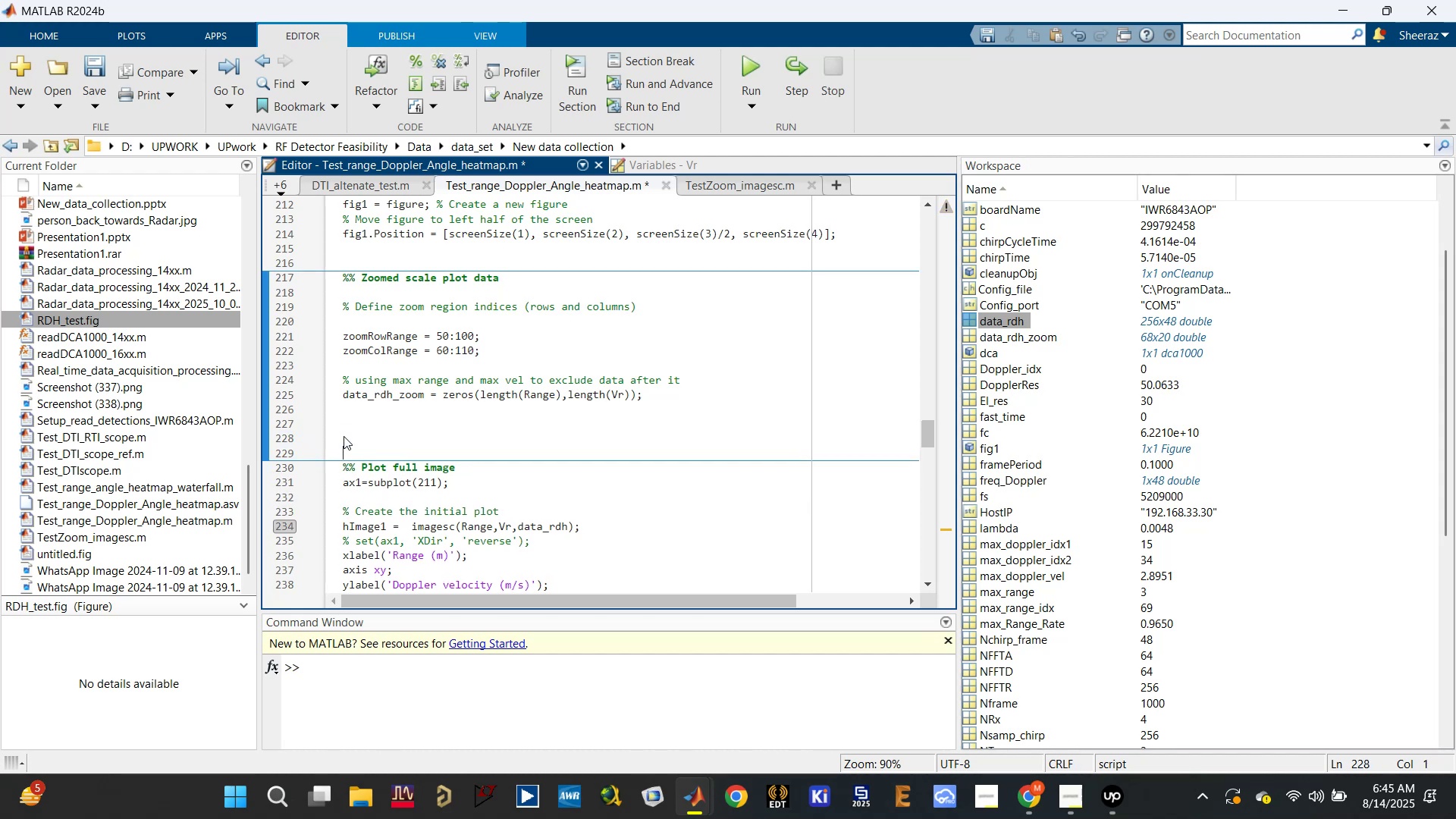 
key(Control+V)
 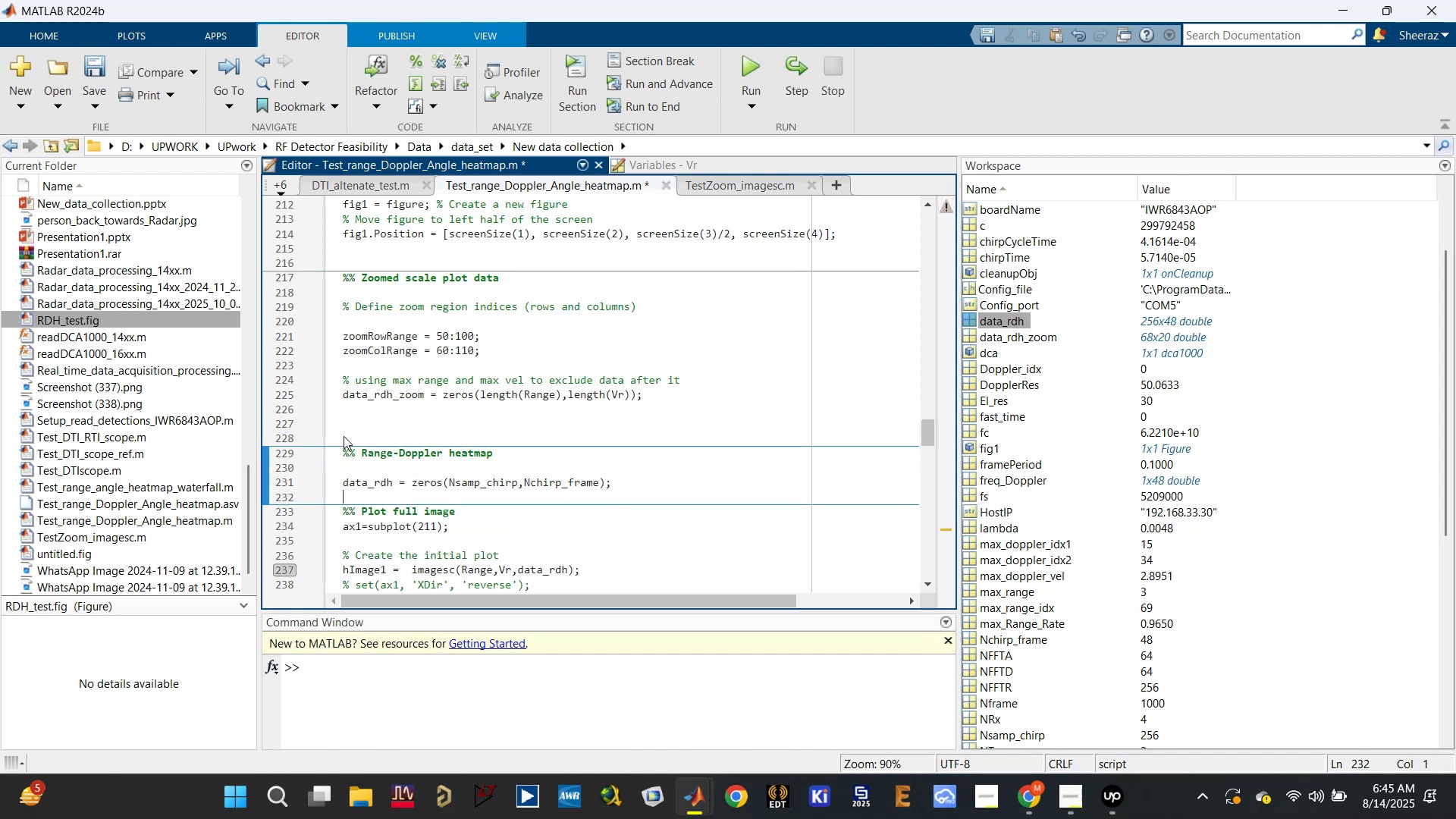 
key(Control+S)
 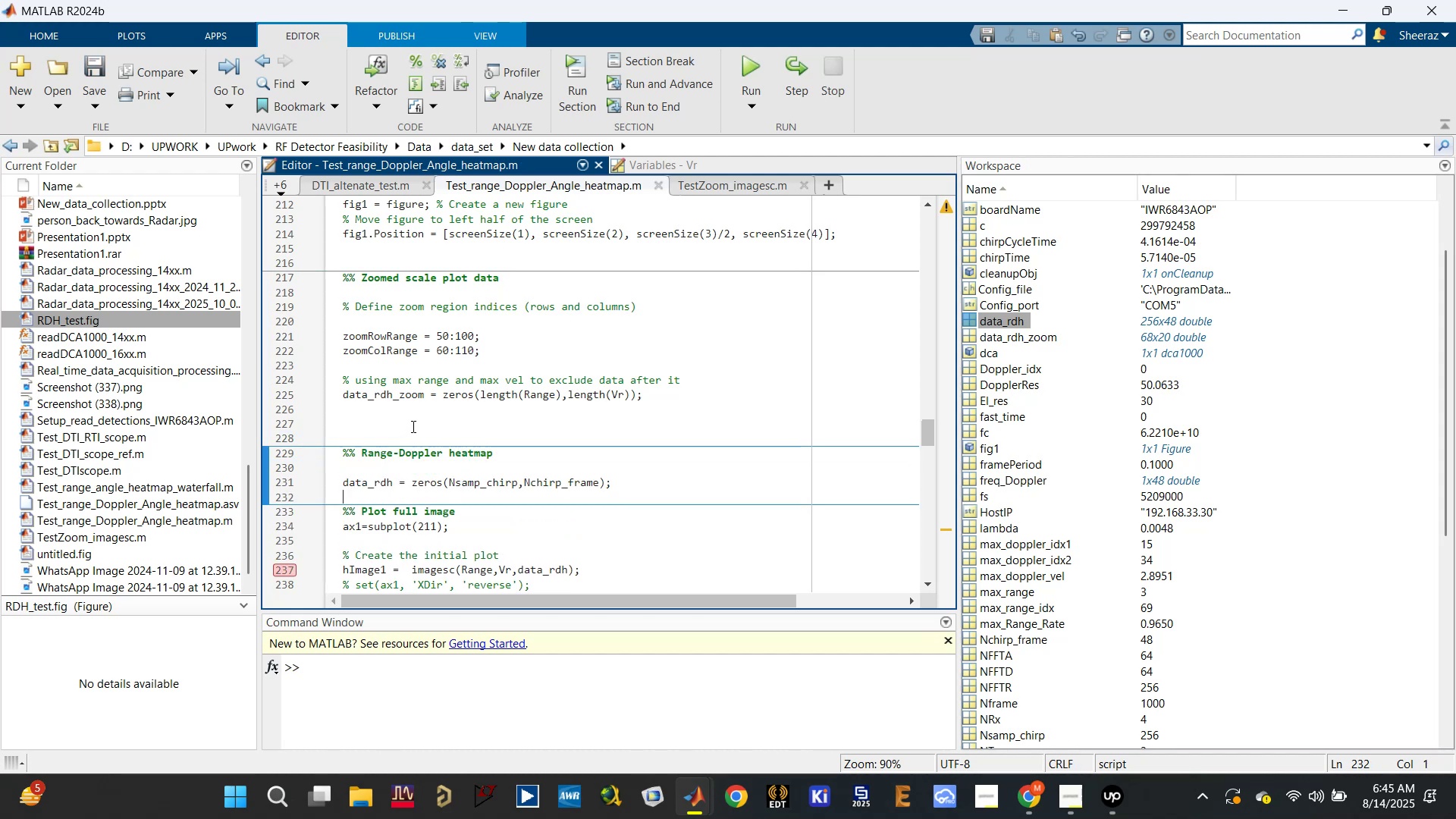 
left_click_drag(start_coordinate=[416, 424], to_coordinate=[334, 278])
 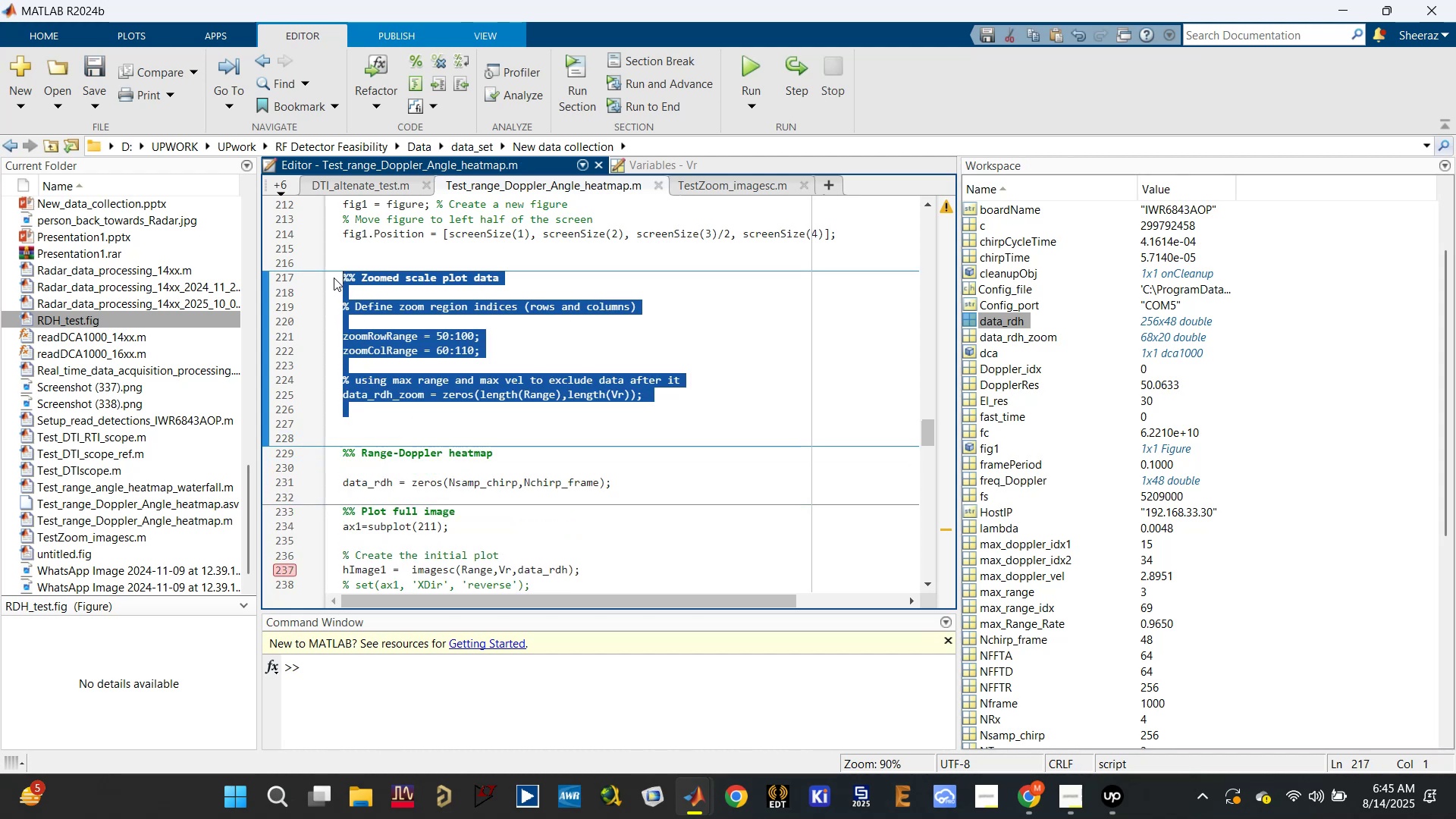 
key(Control+X)
 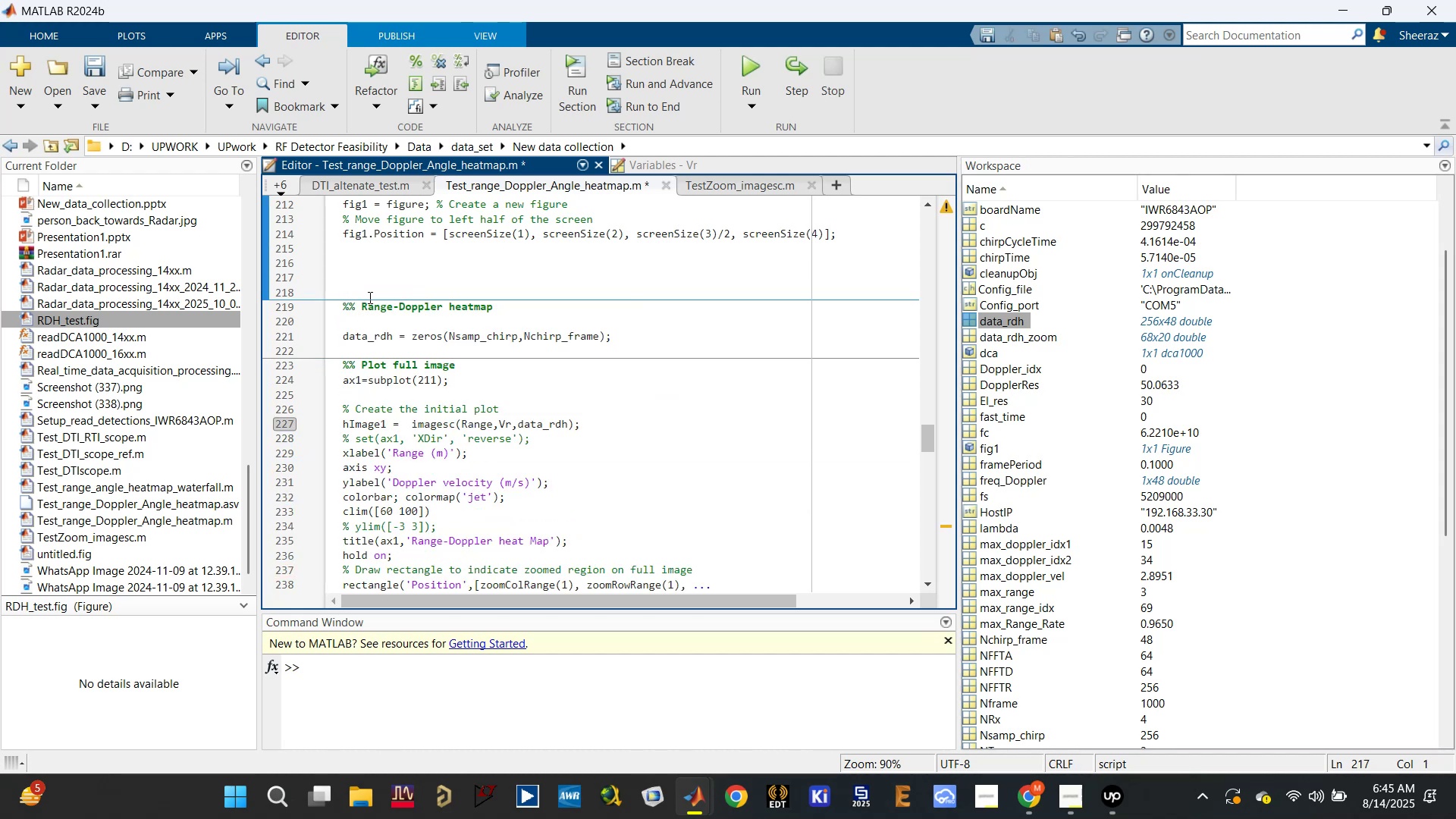 
key(Backspace)
 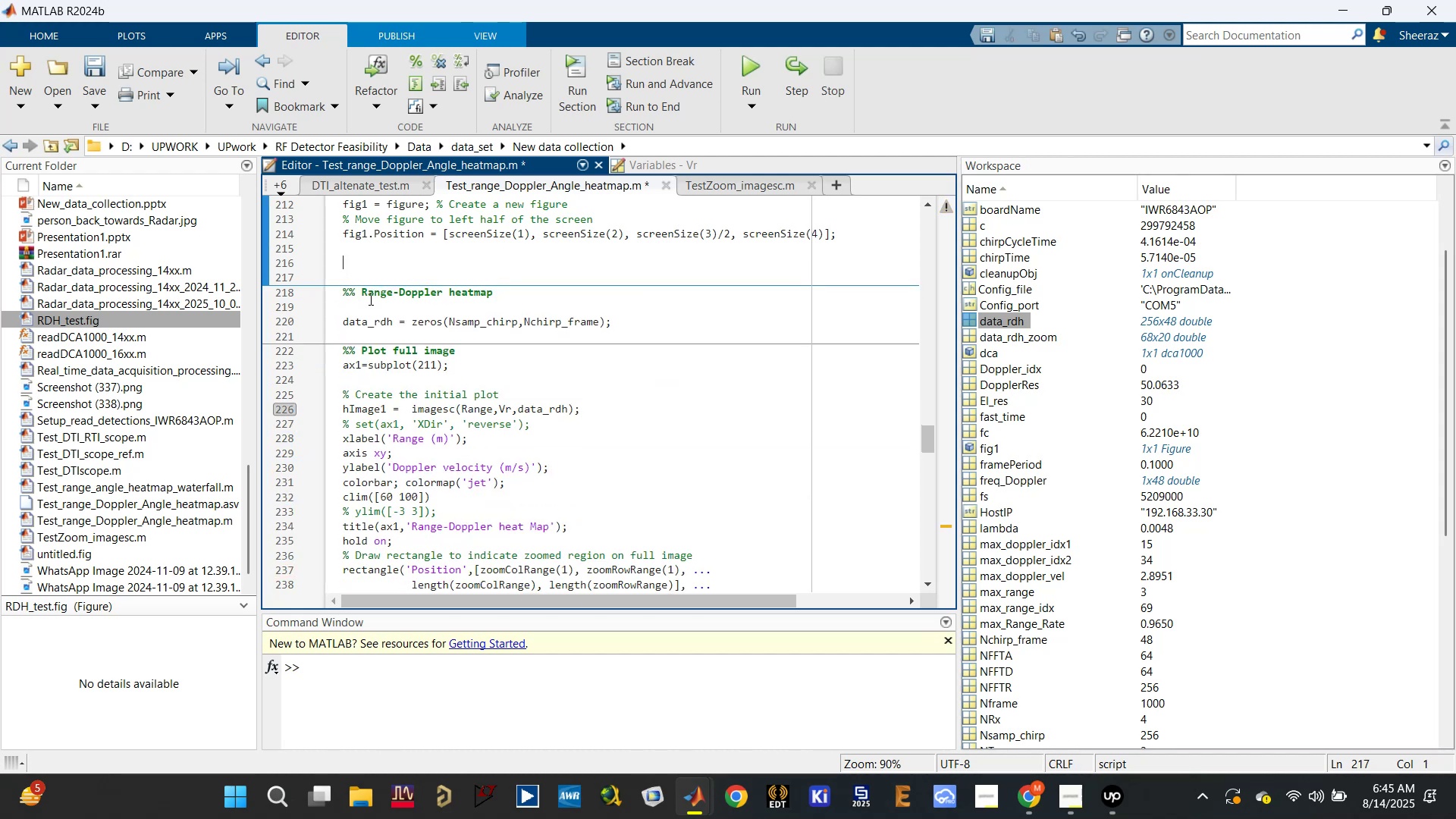 
key(Backspace)
 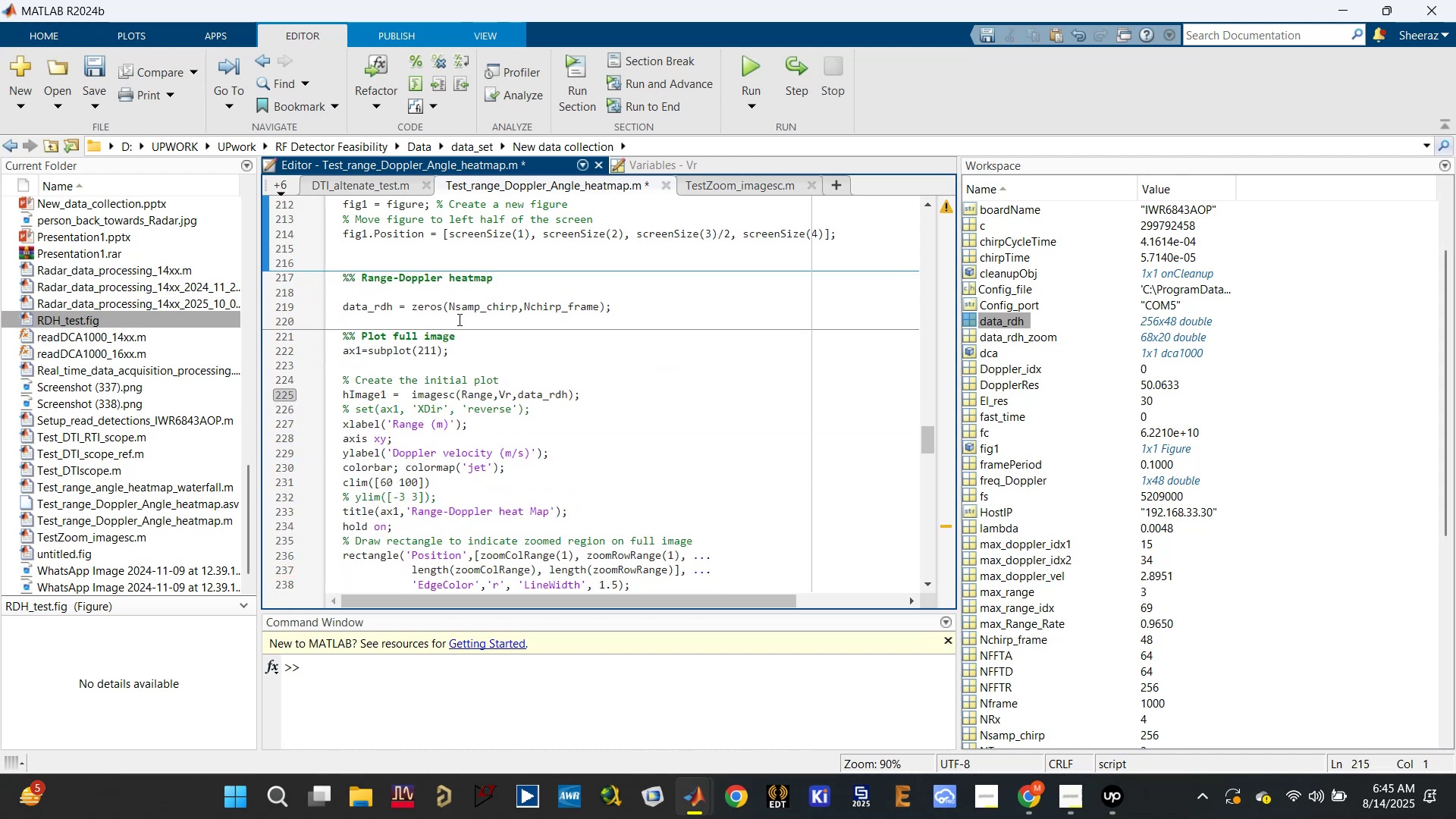 
left_click([458, 319])
 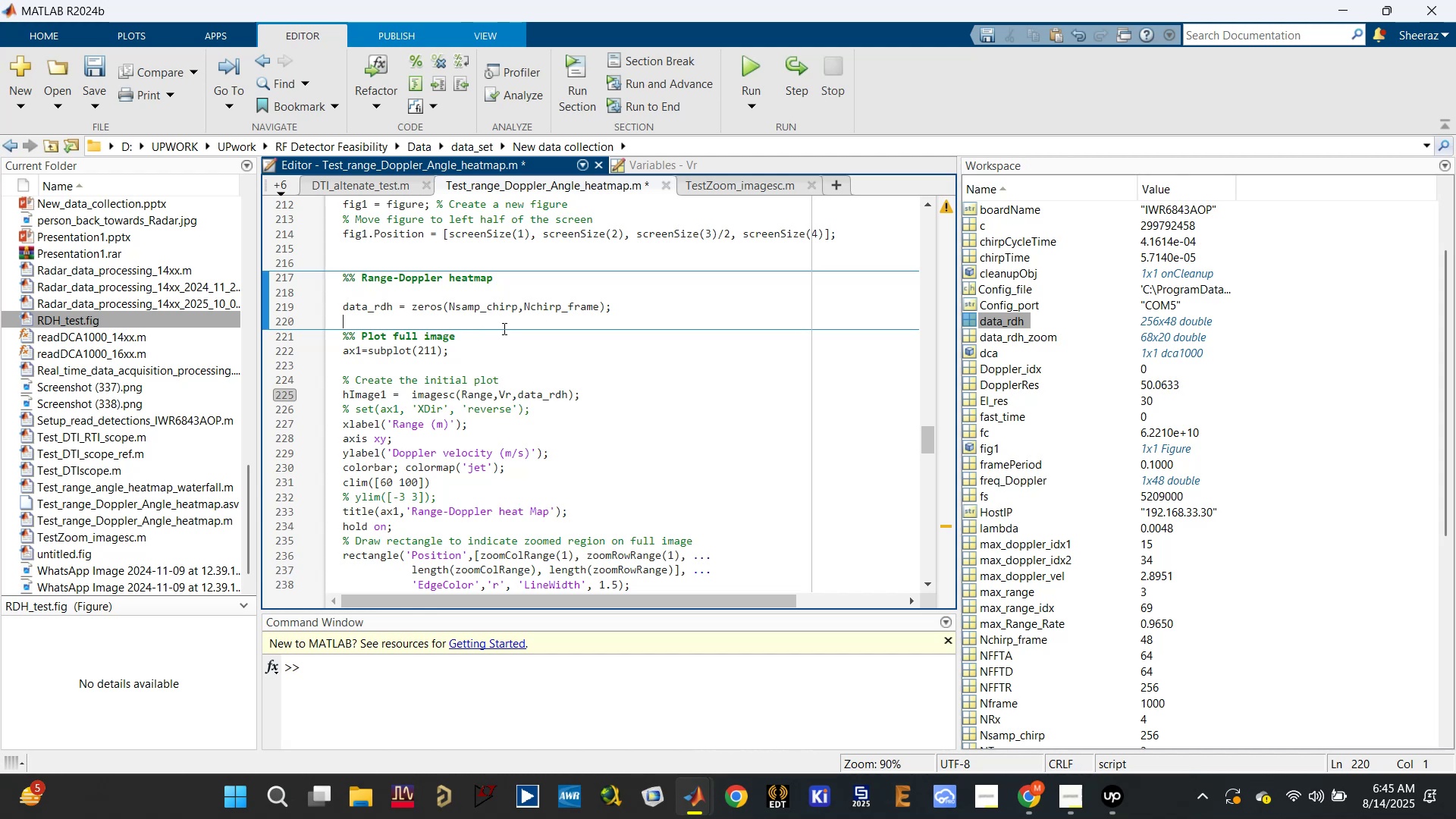 
scroll: coordinate [471, 359], scroll_direction: down, amount: 1.0
 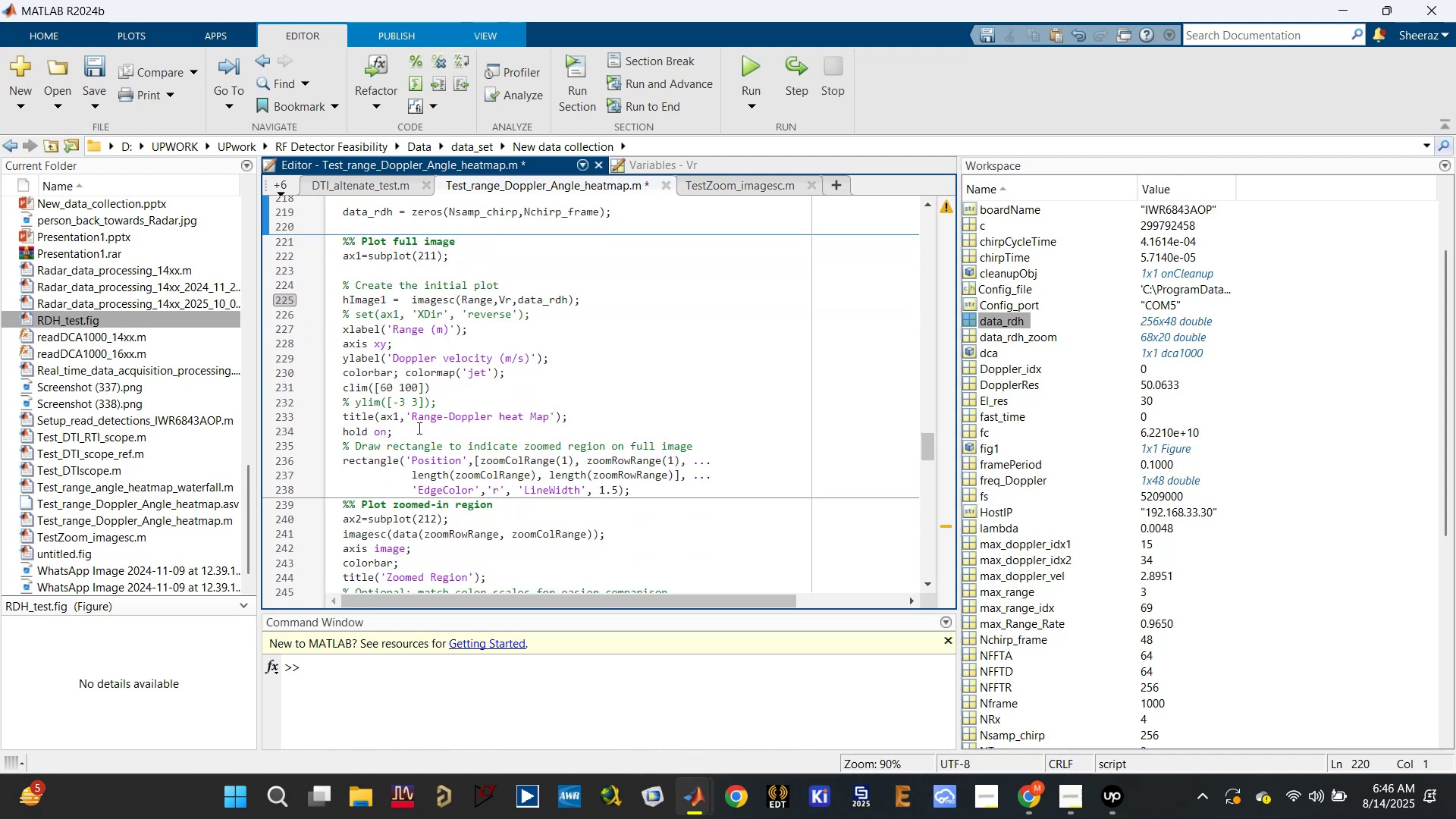 
left_click([414, 432])
 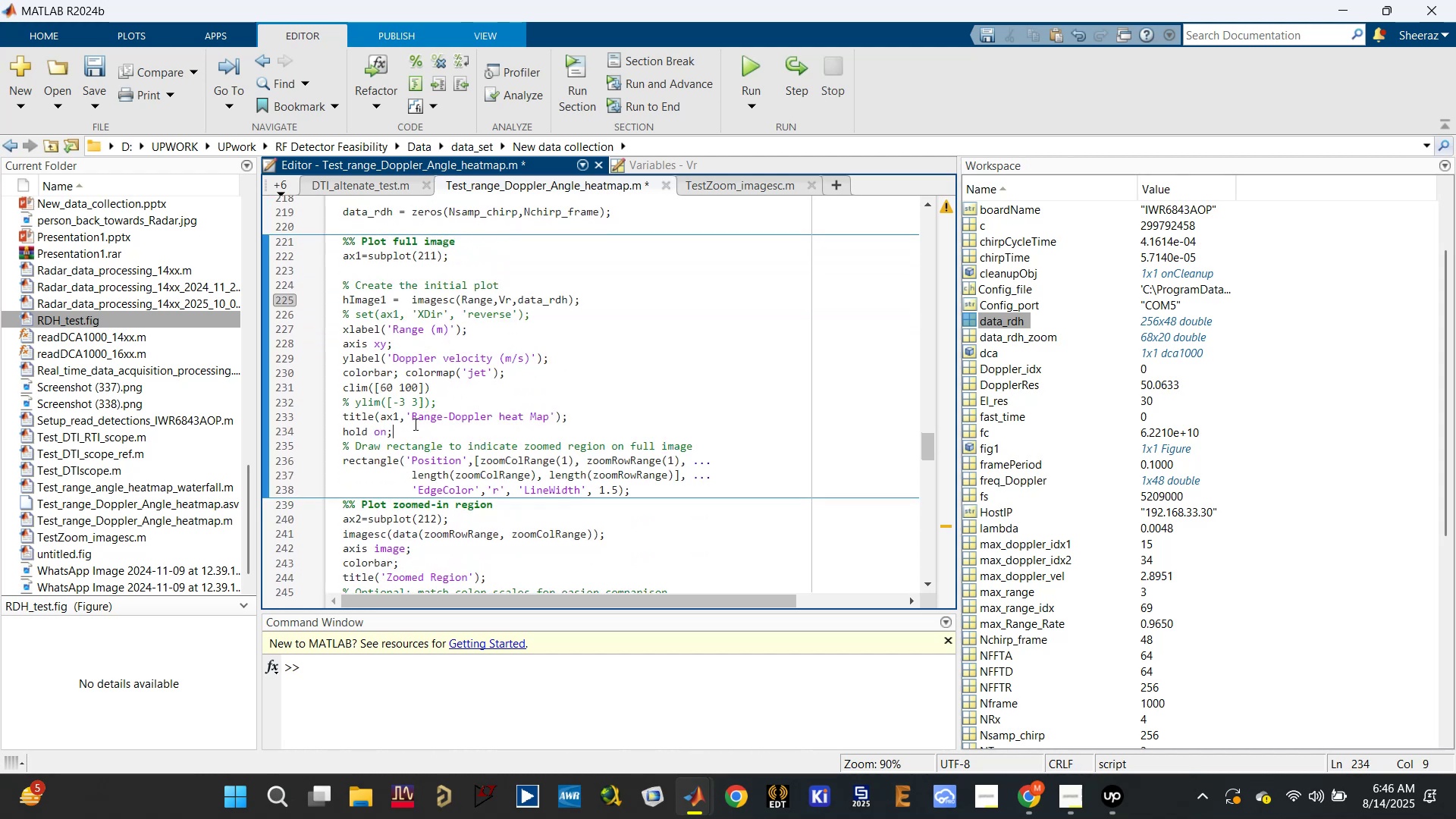 
scroll: coordinate [469, 252], scroll_direction: up, amount: 1.0
 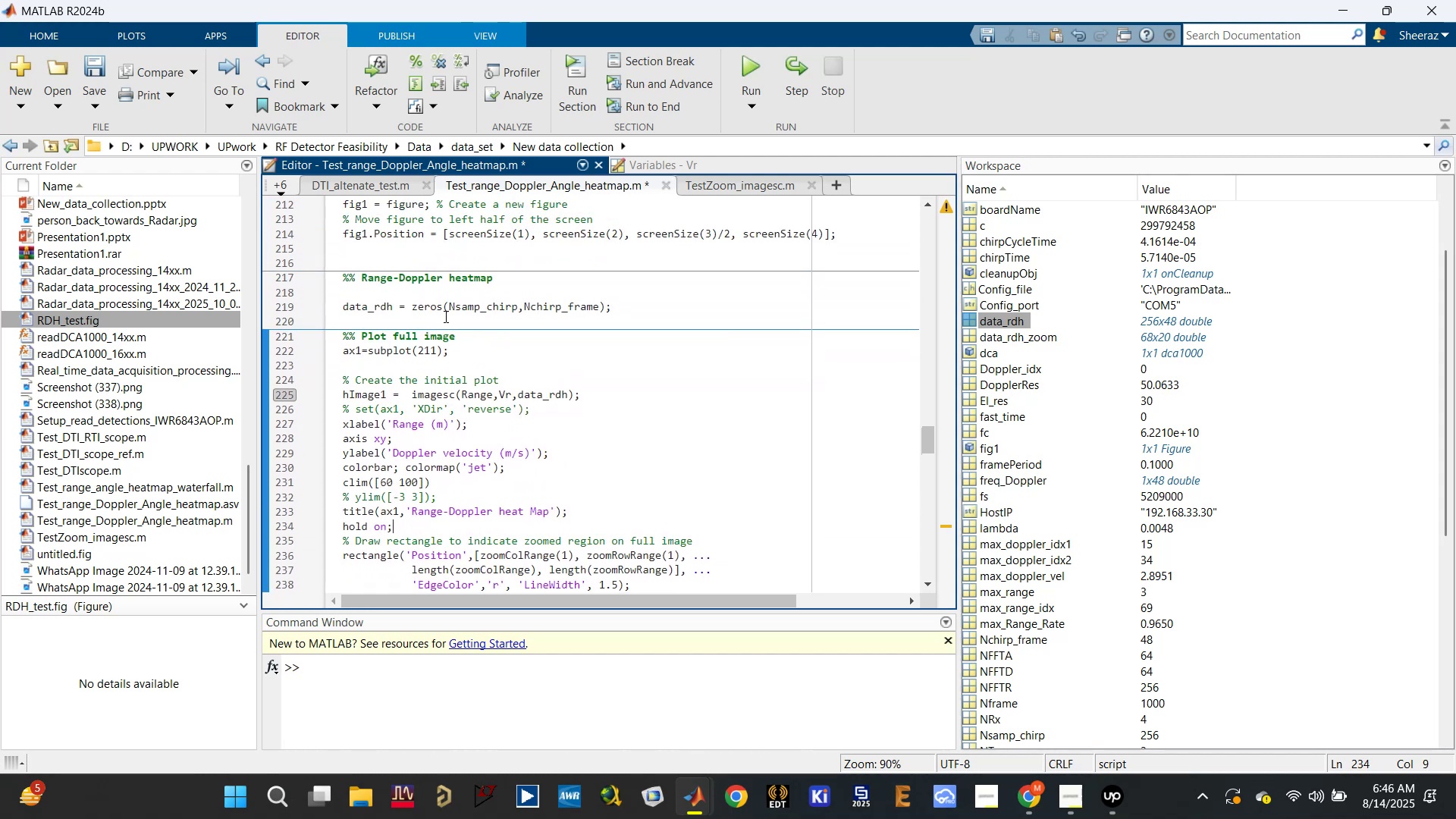 
left_click([444, 319])
 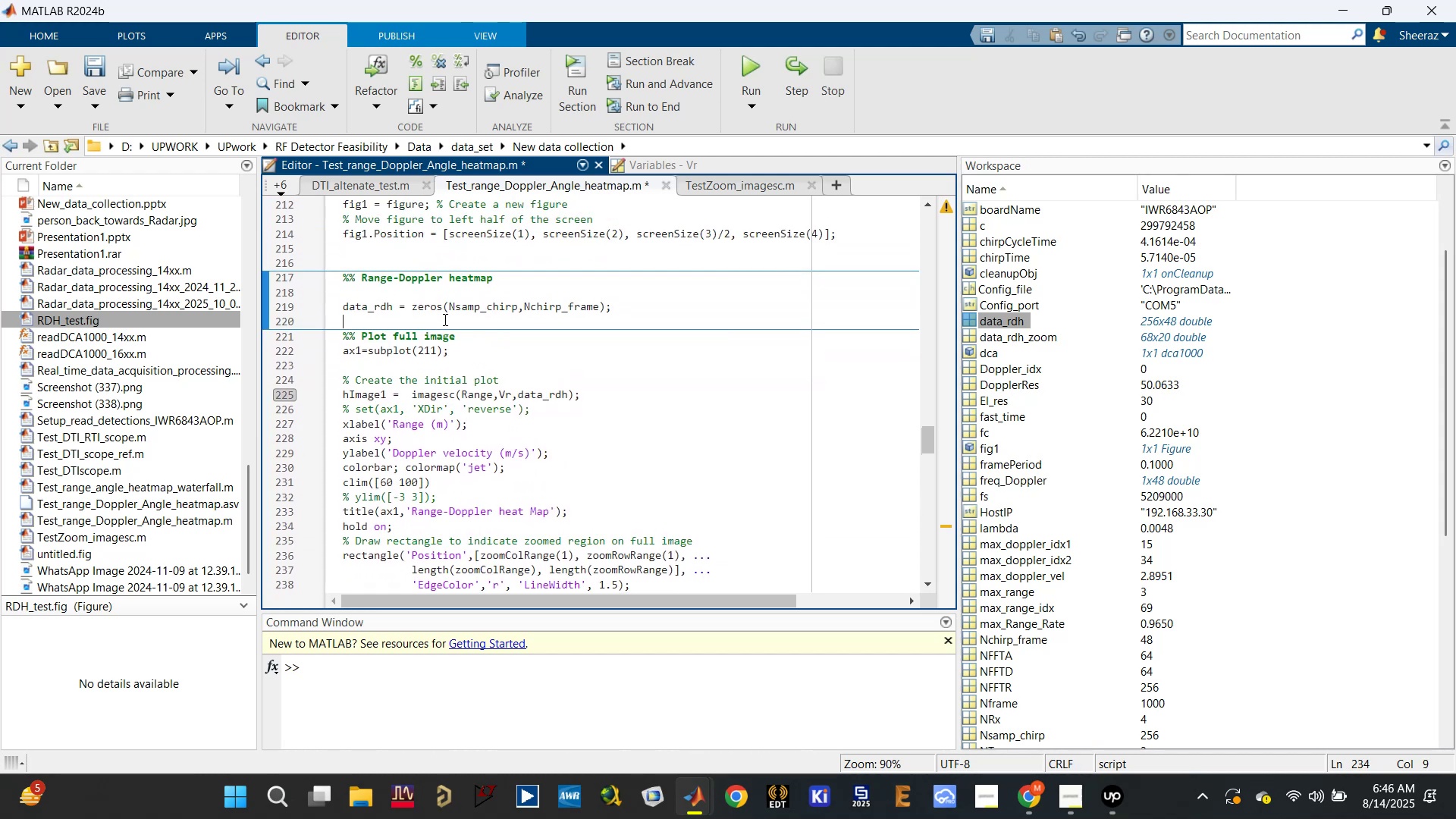 
key(Control+V)
 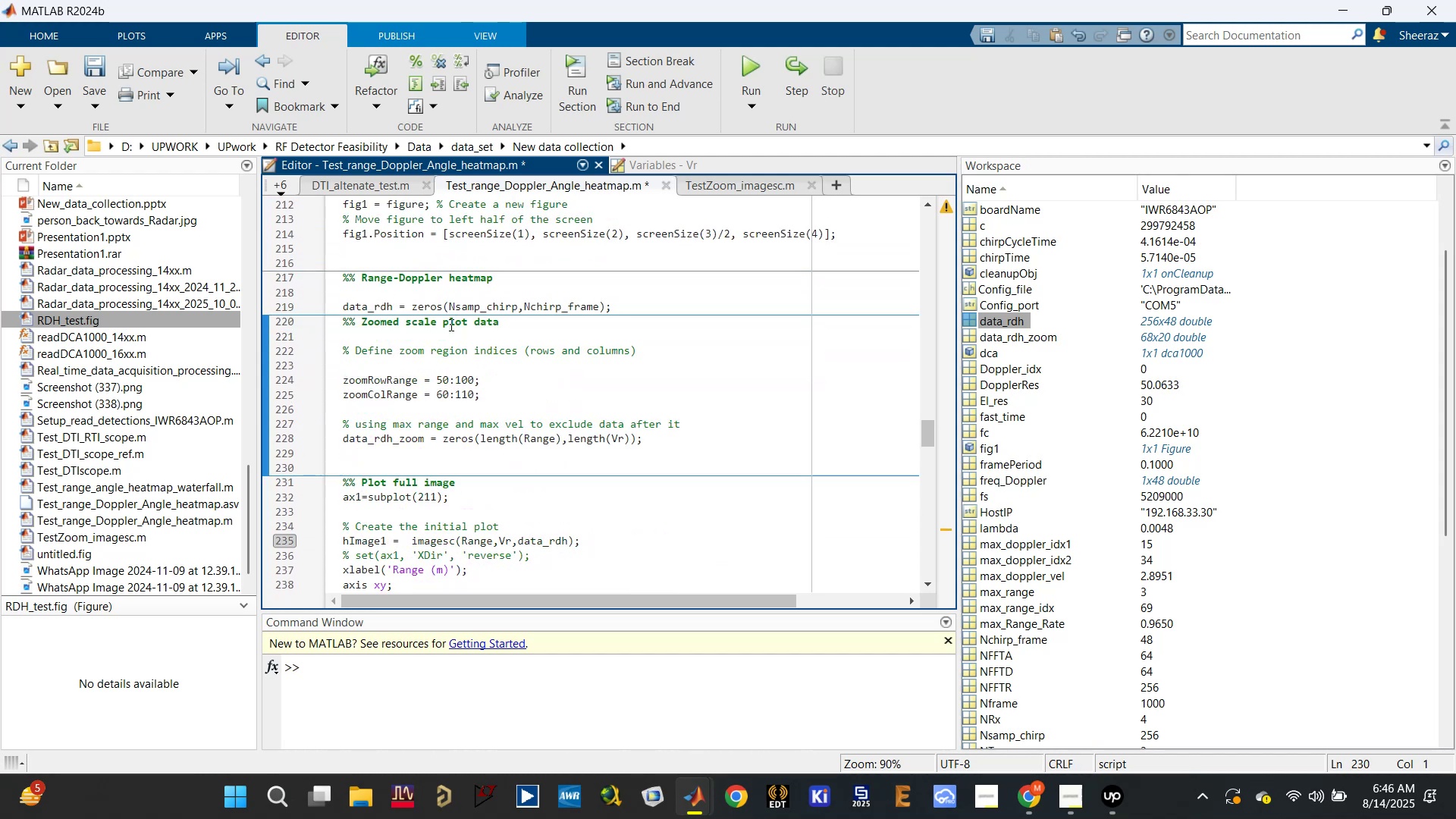 
left_click([435, 337])
 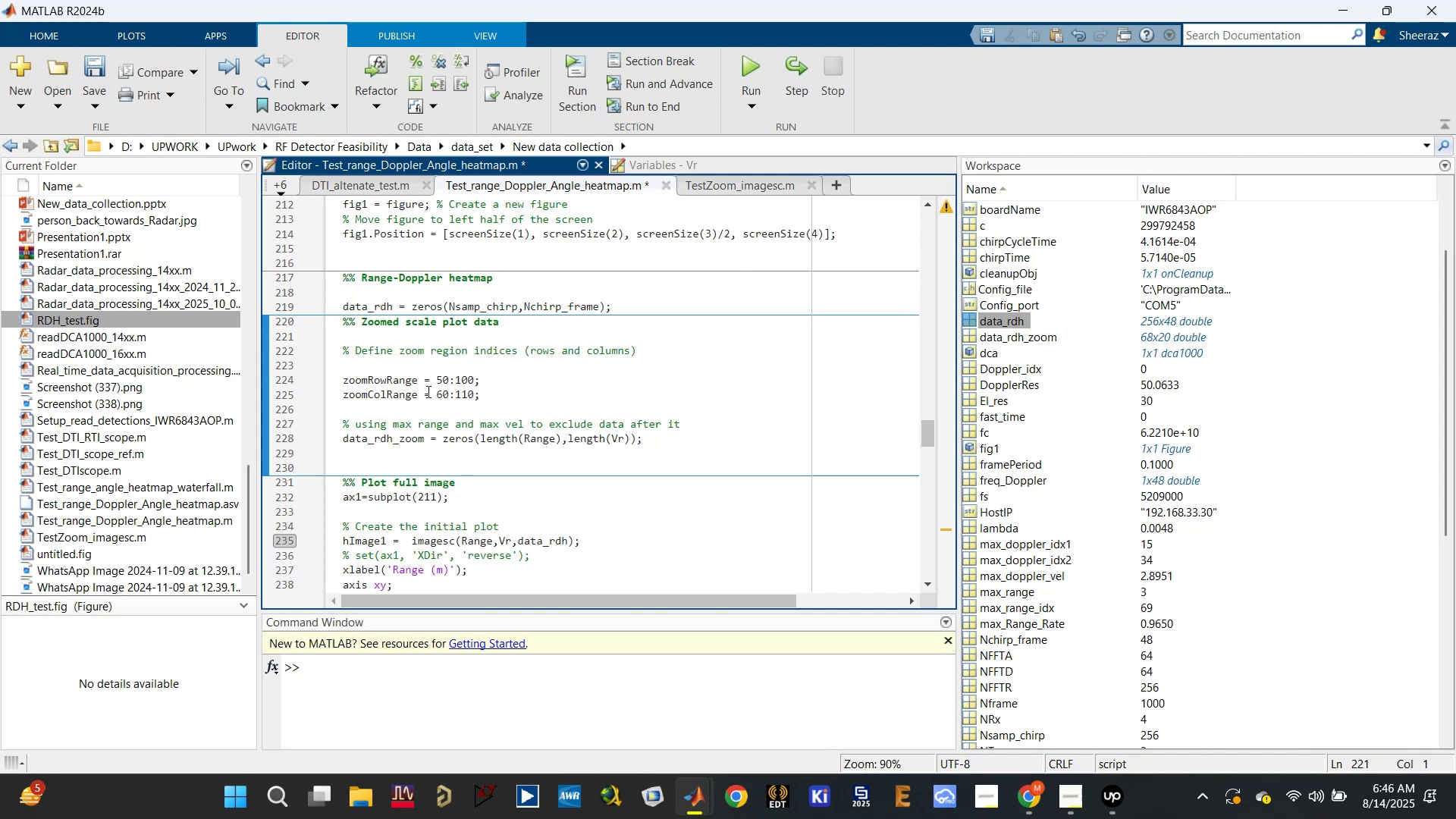 
scroll: coordinate [448, 410], scroll_direction: up, amount: 1.0
 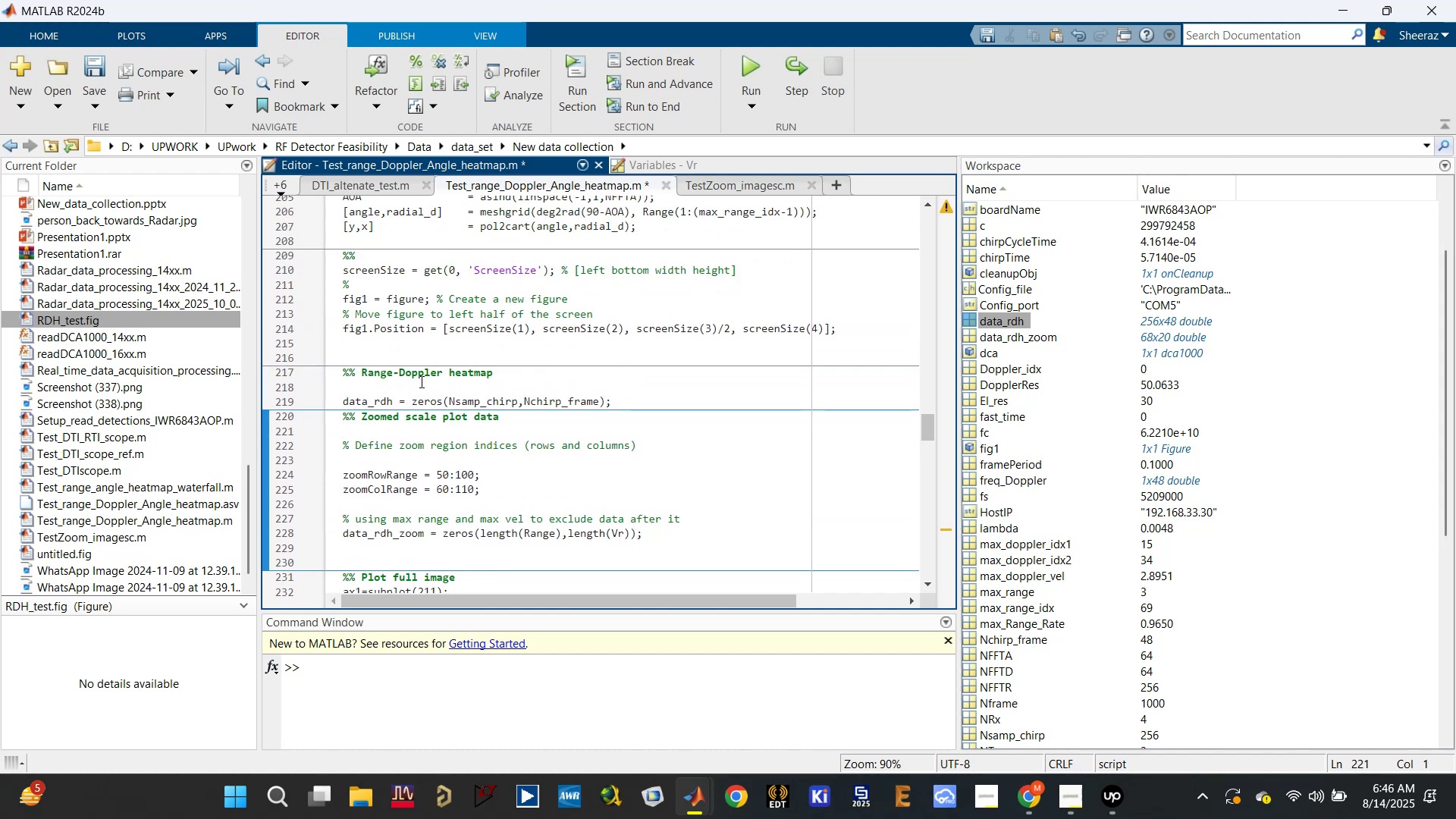 
double_click([425, 372])
 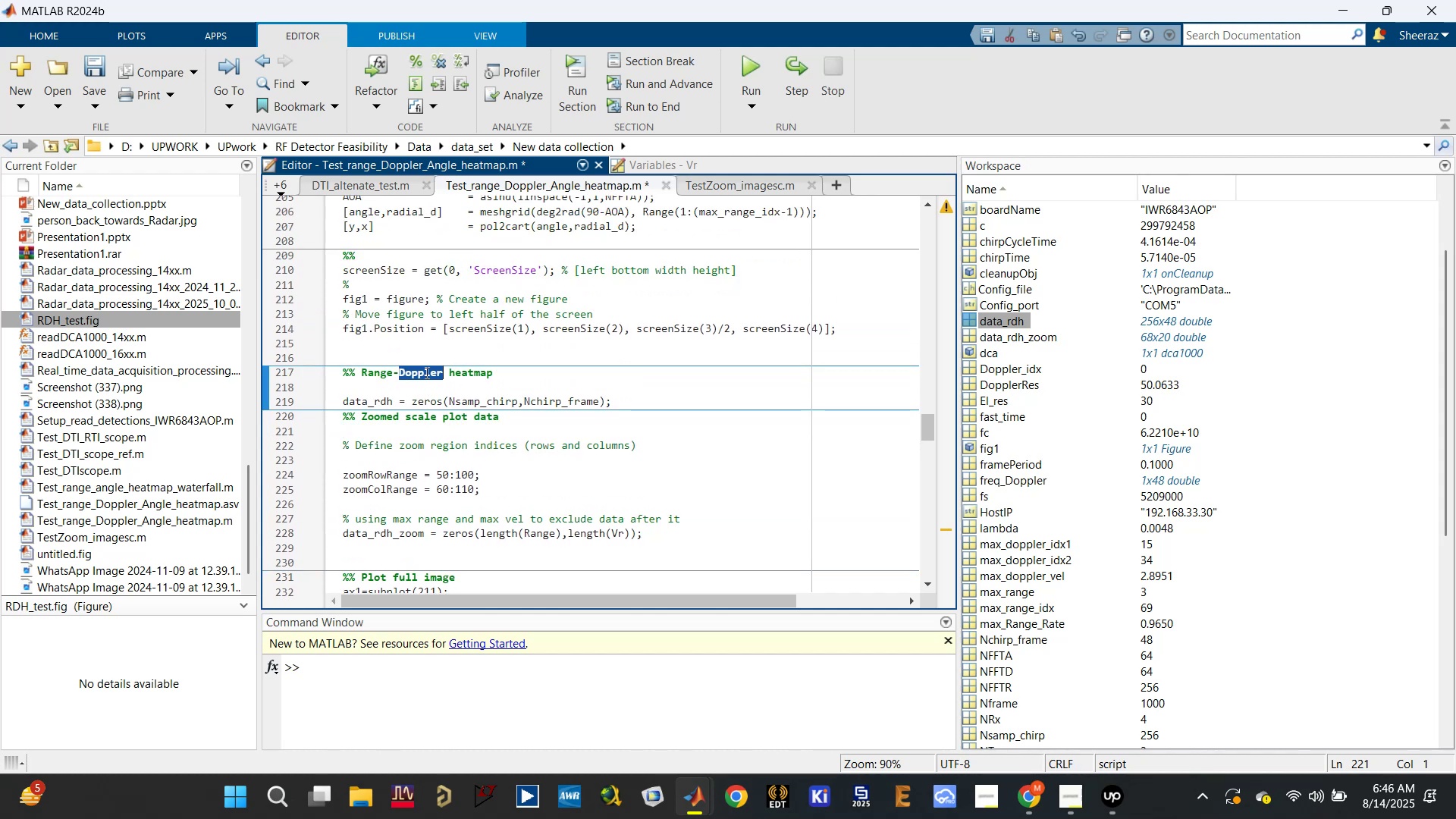 
triple_click([425, 372])
 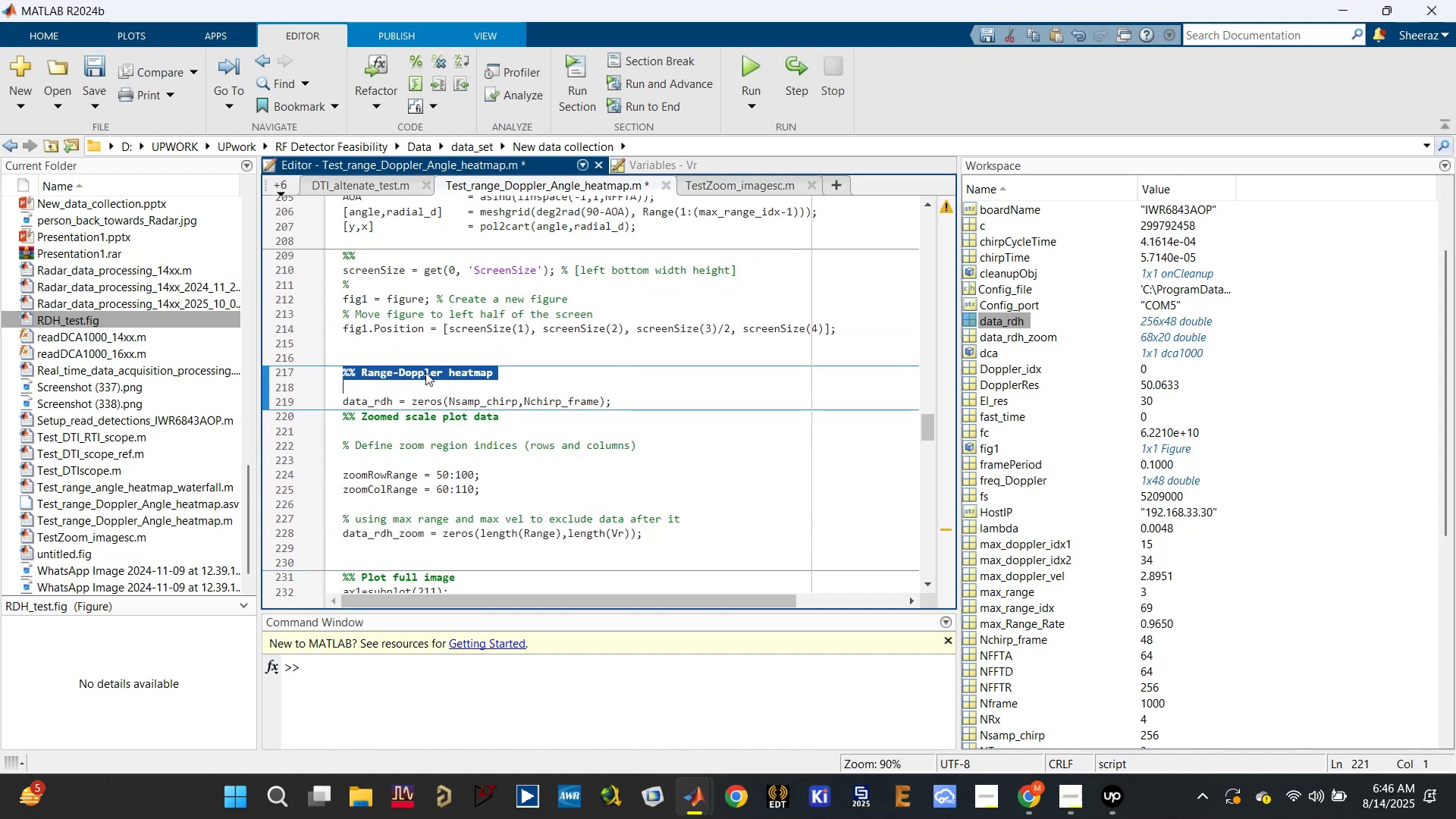 
key(Control+X)
 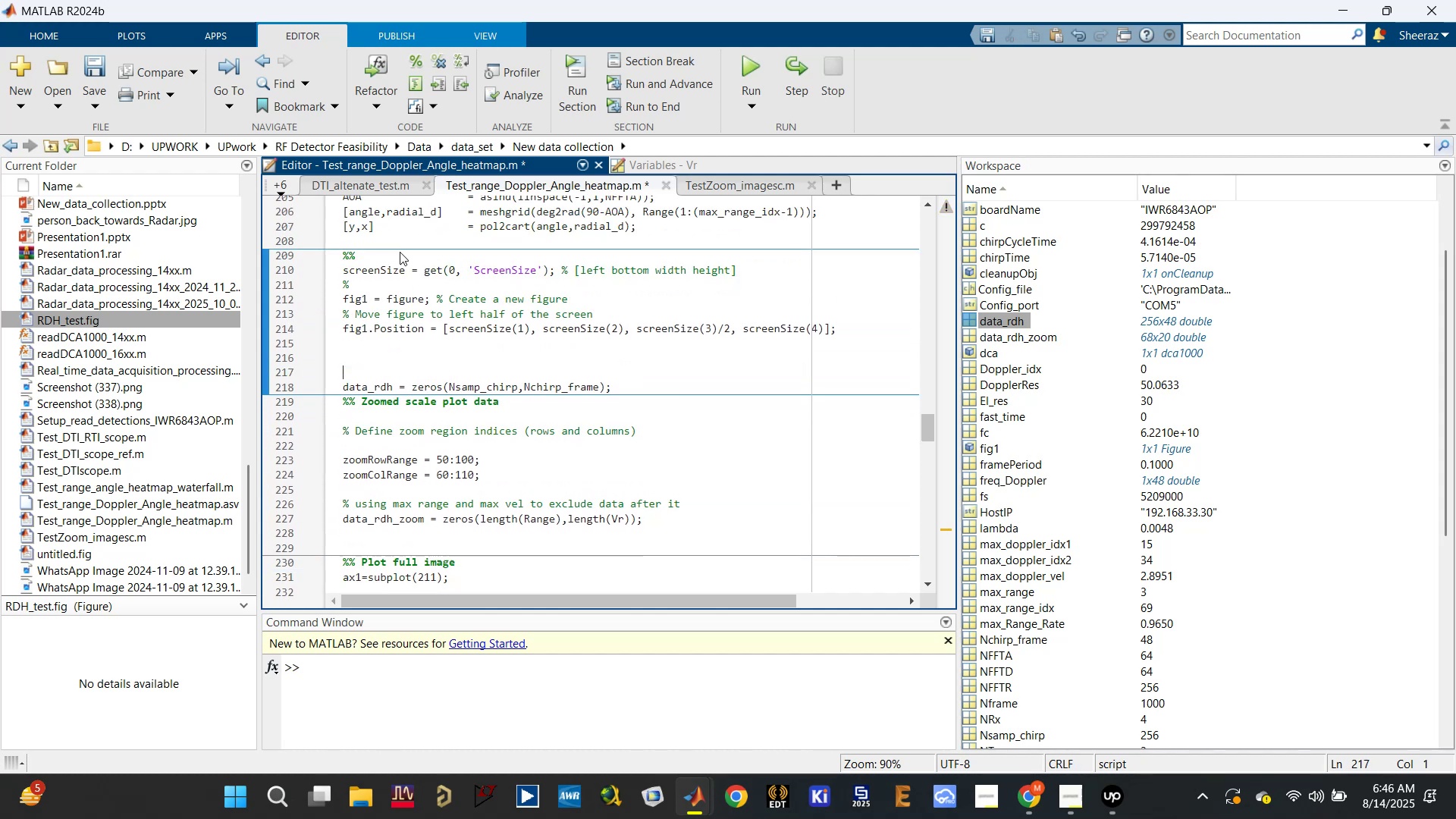 
left_click([400, 252])
 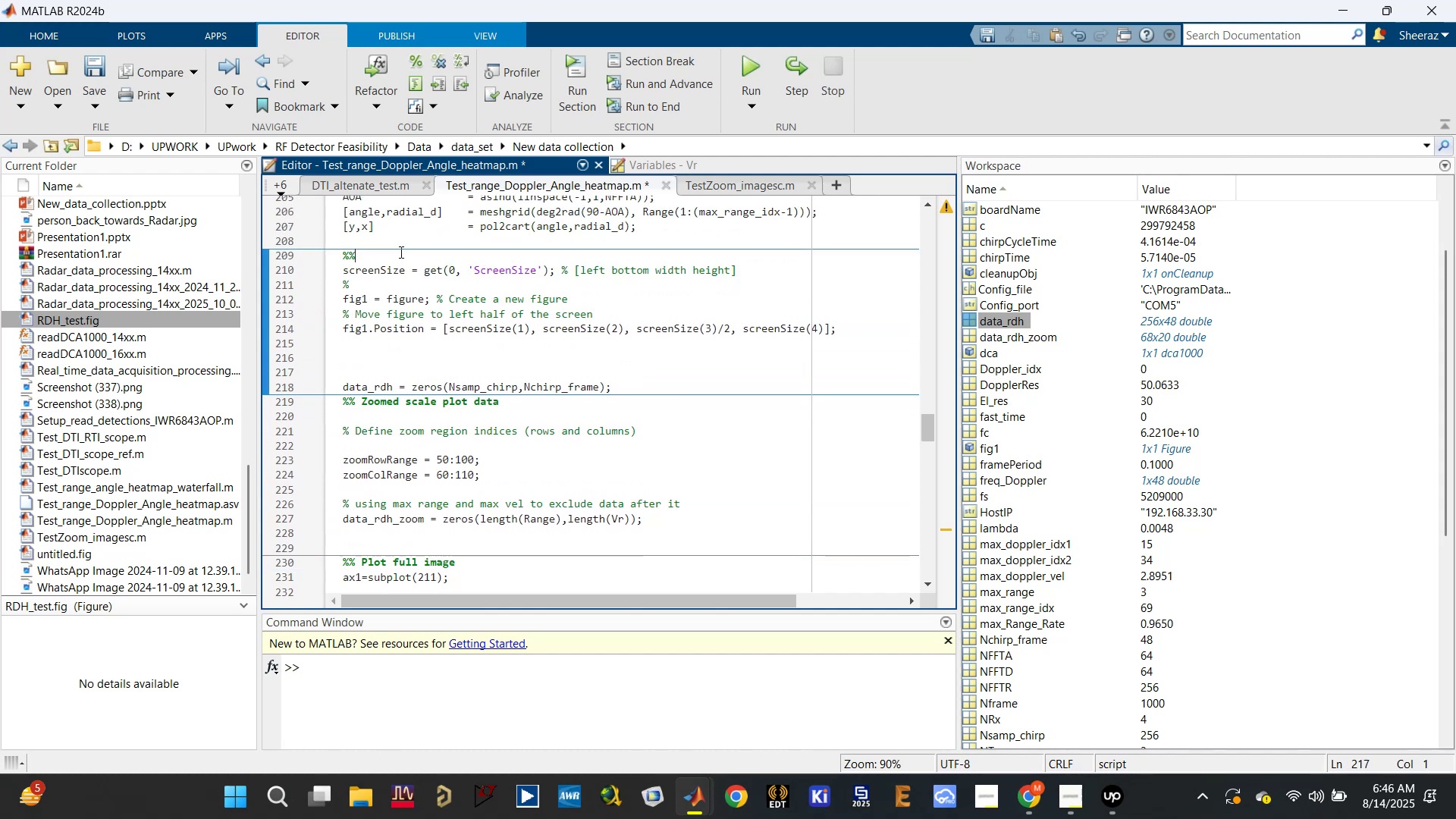 
key(Control+V)
 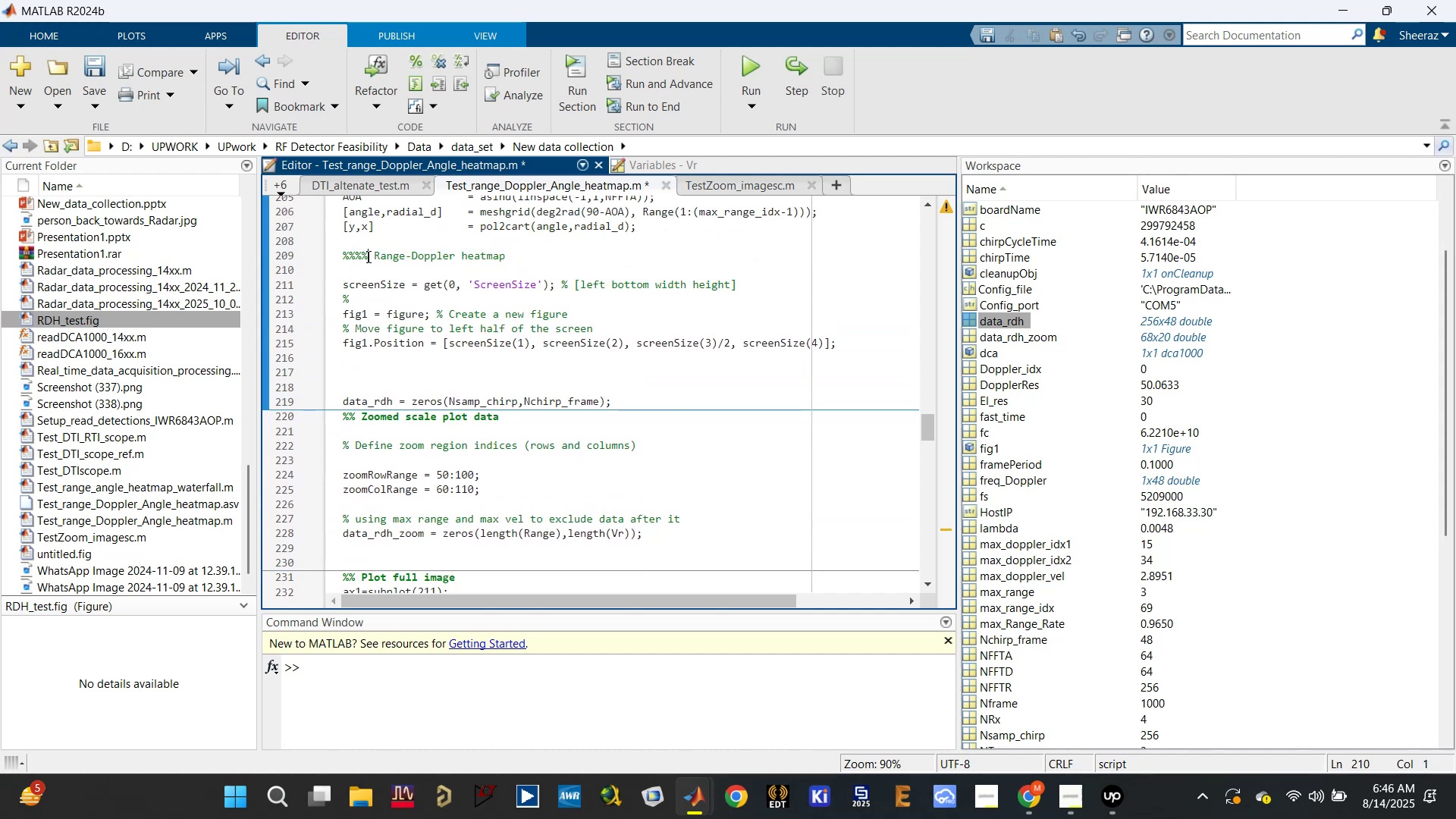 
key(Backspace)
 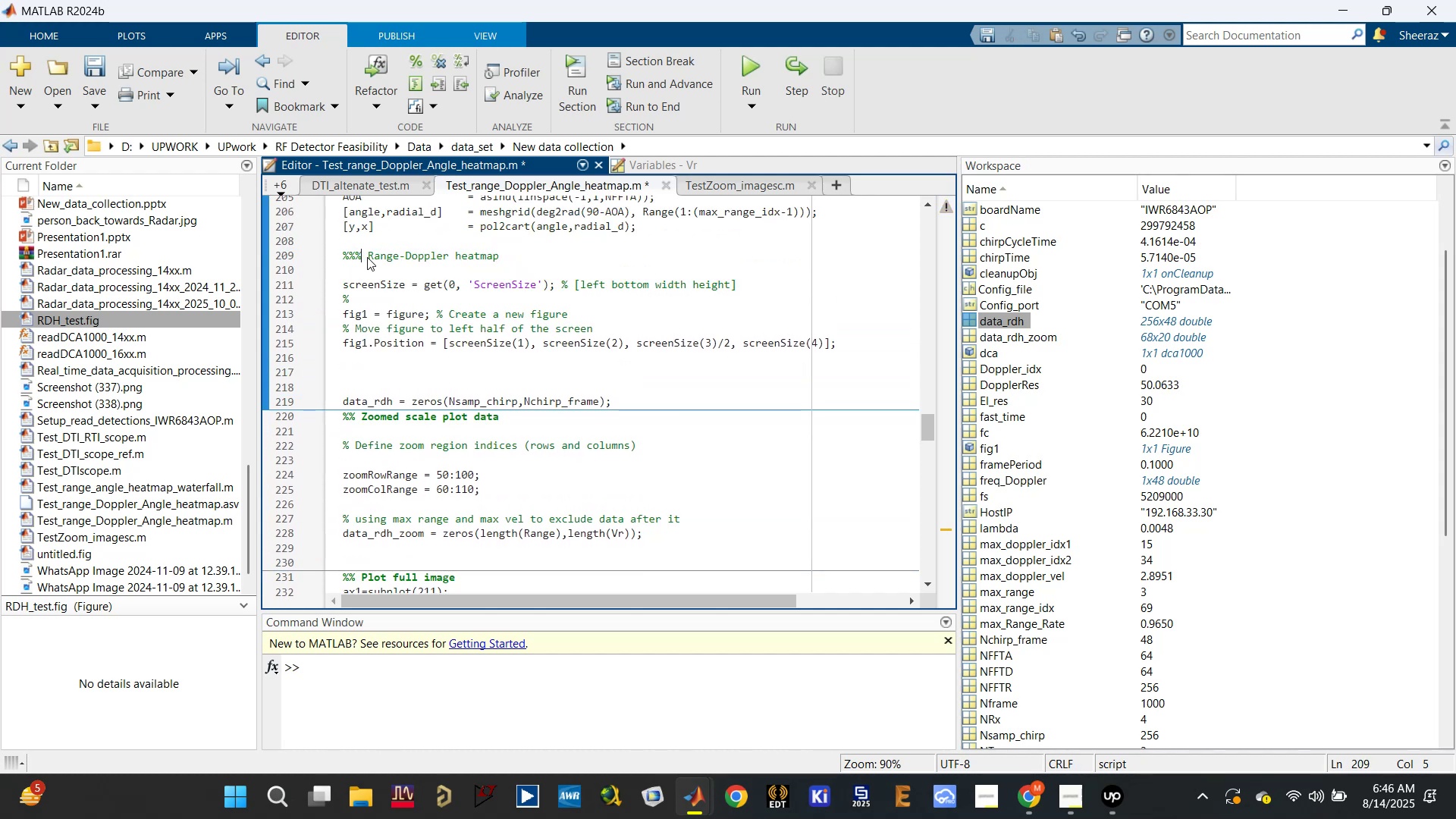 
key(Backspace)
 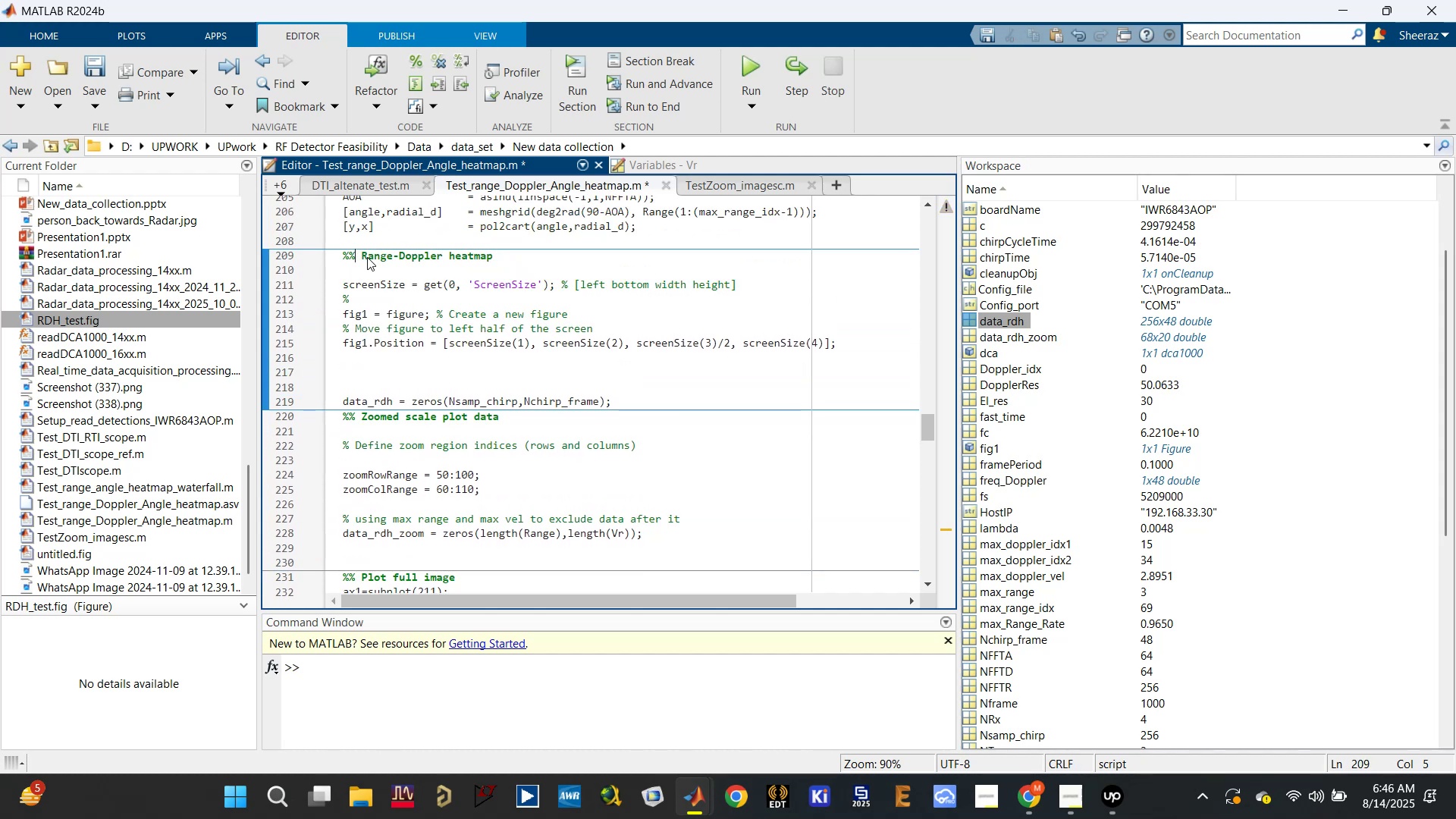 
key(Space)
 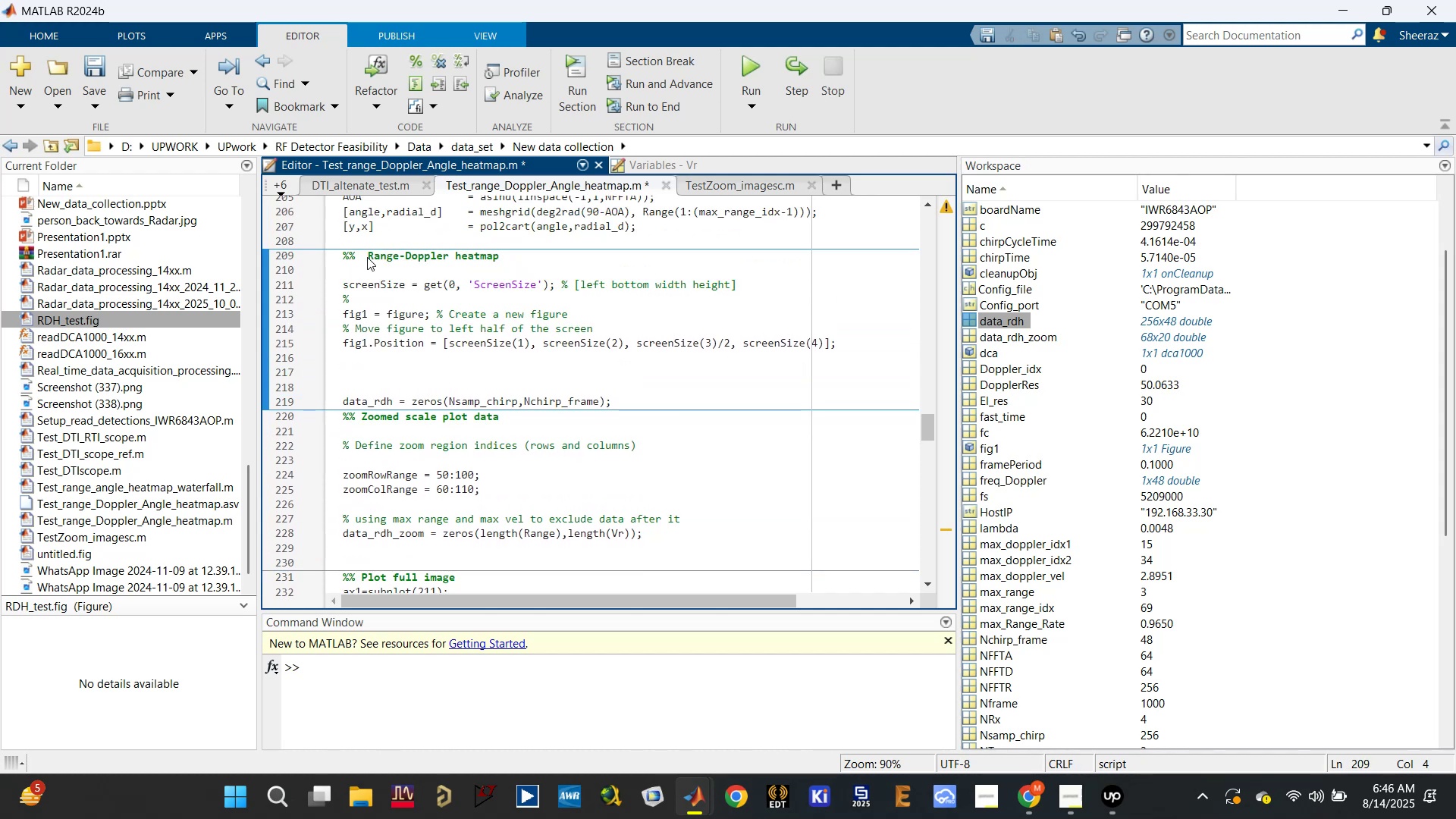 
key(Backspace)
 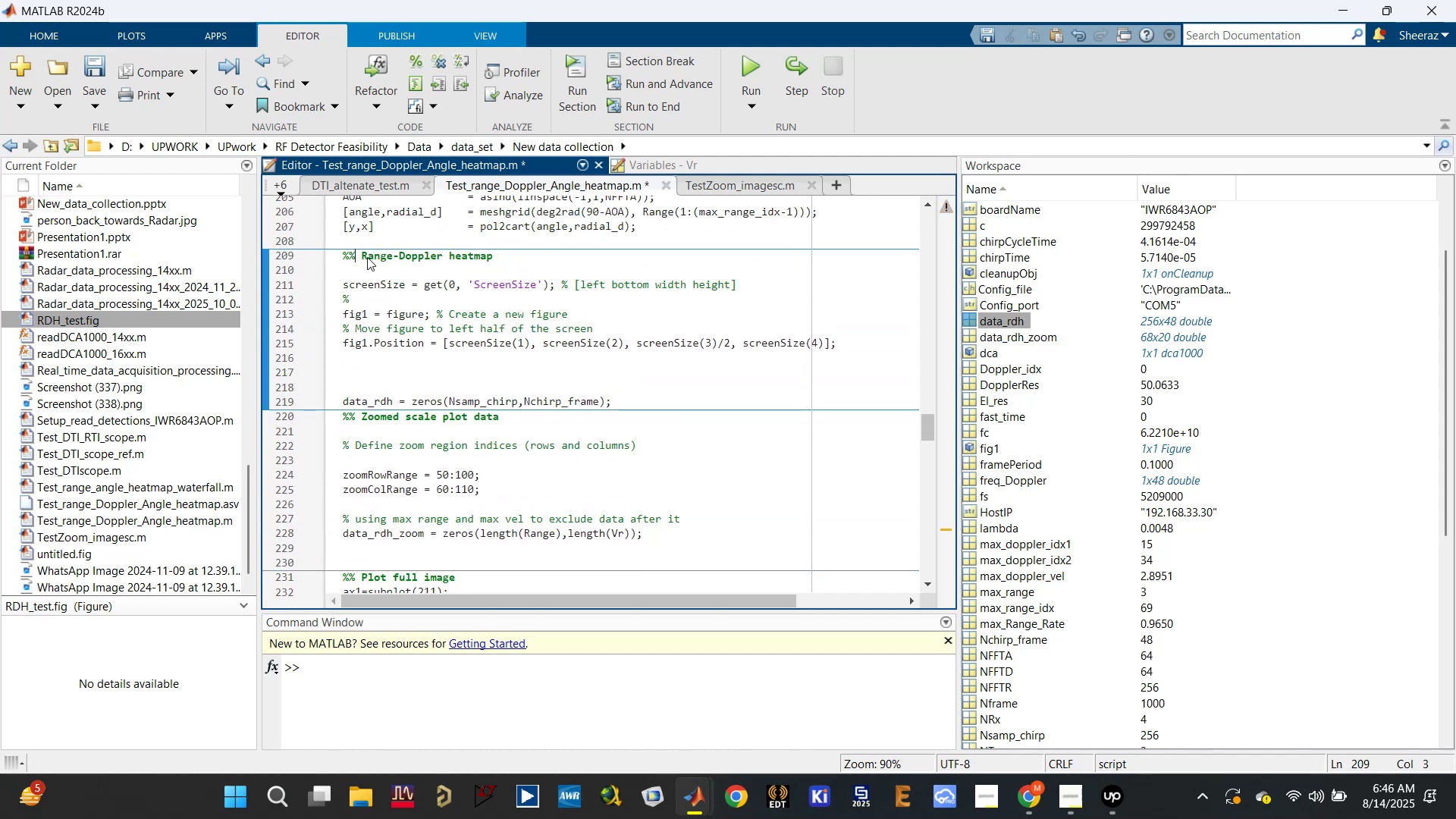 
key(Control+S)
 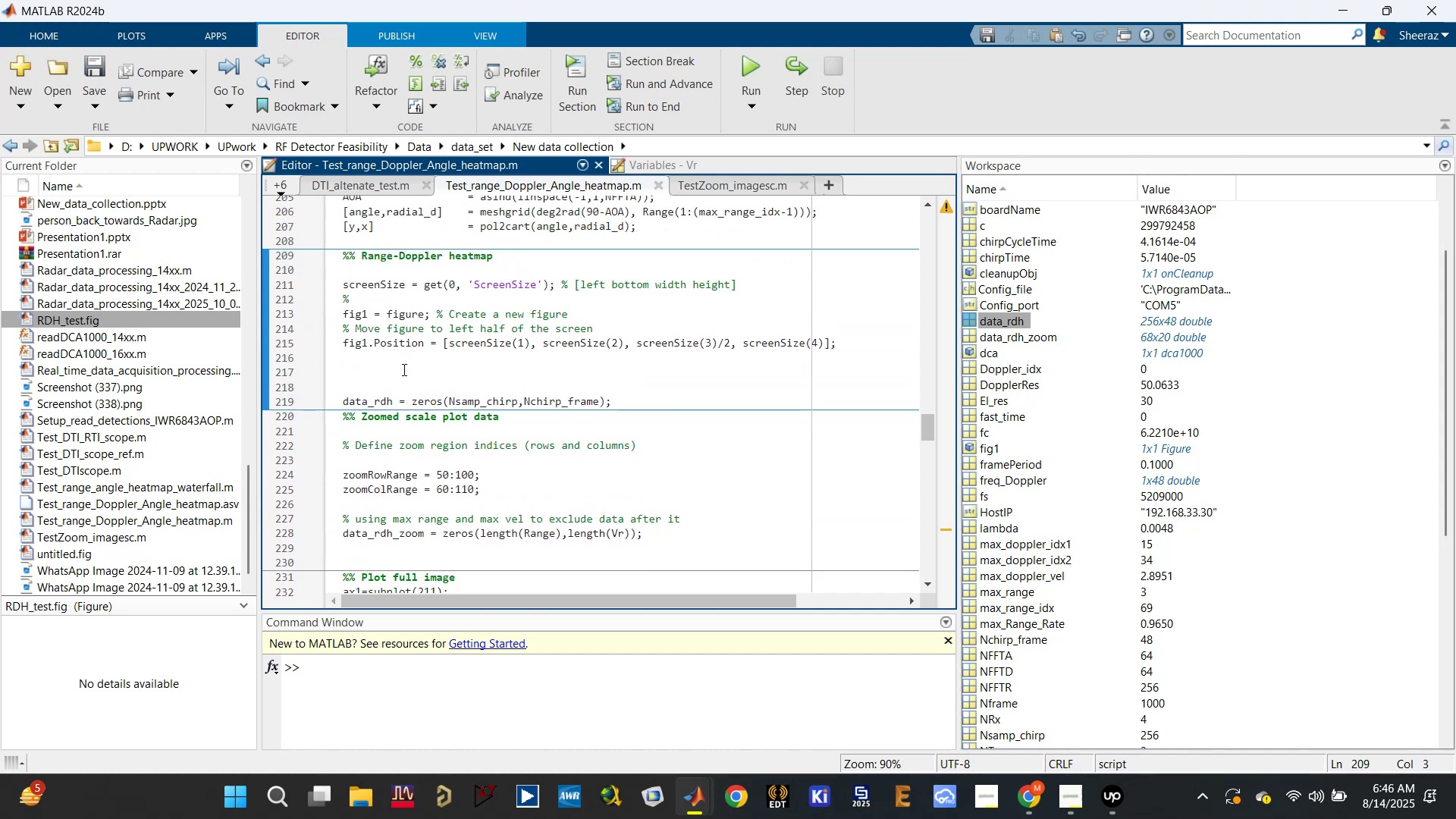 
left_click([403, 375])
 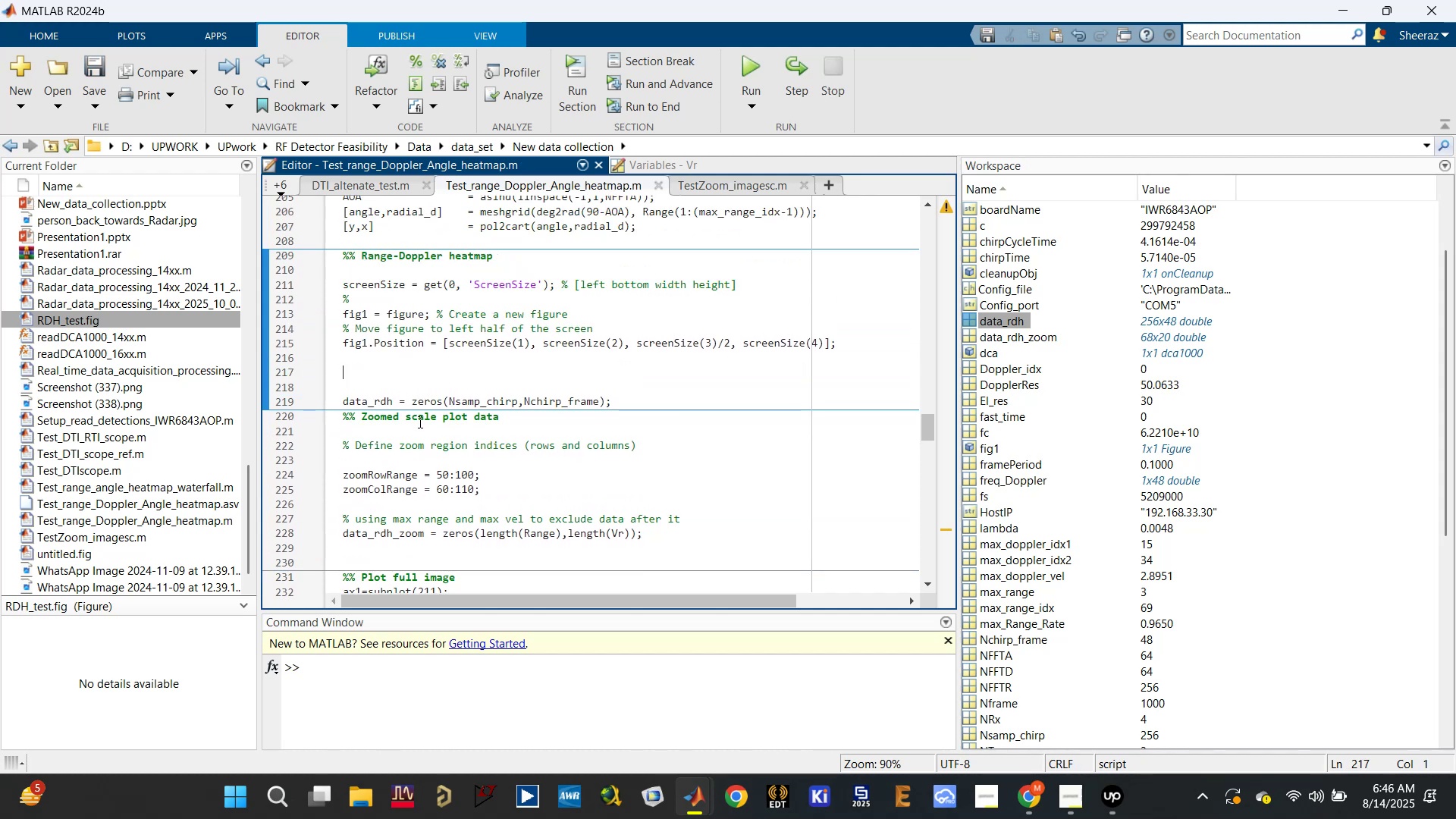 
double_click([419, 422])
 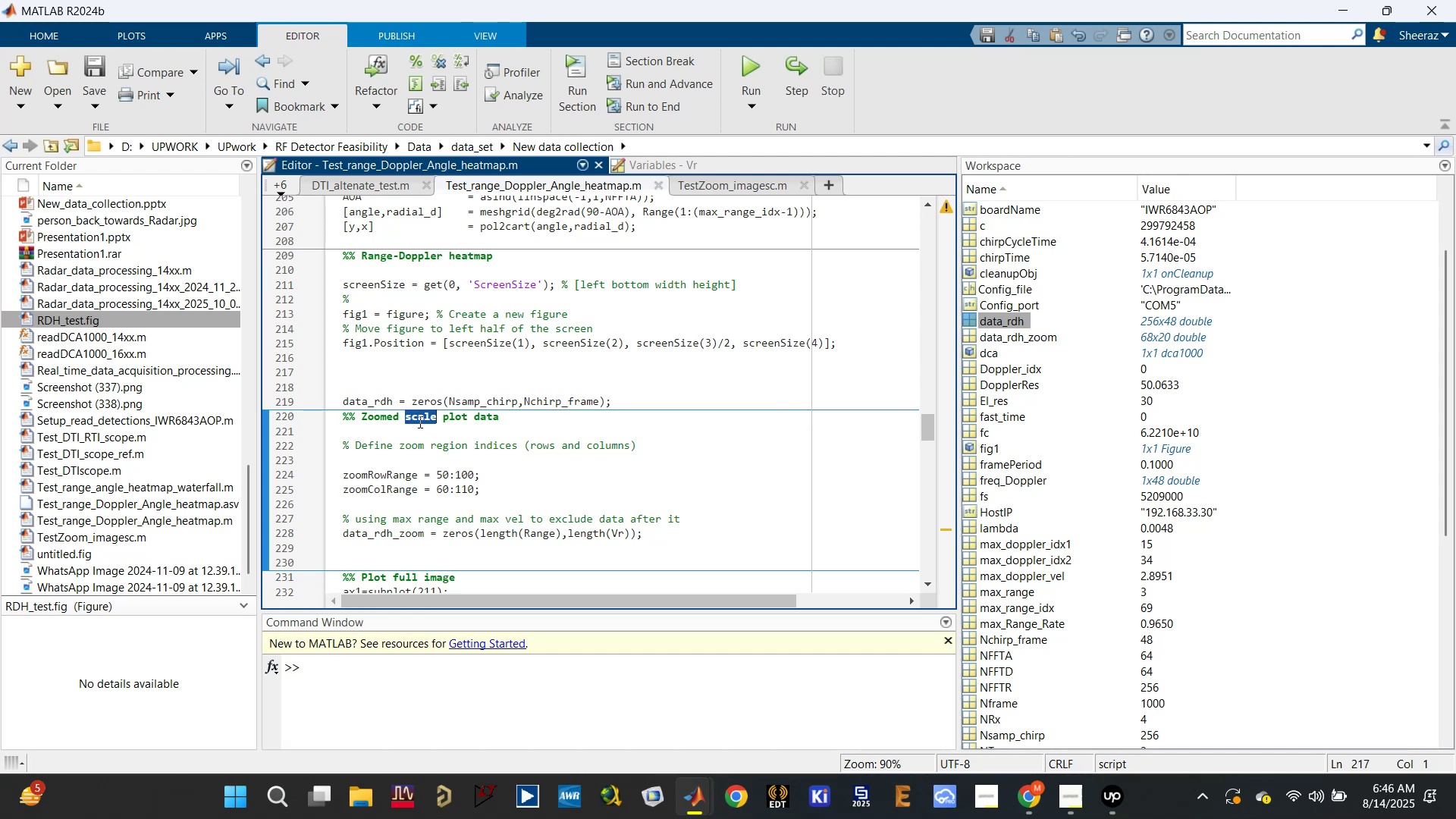 
triple_click([419, 422])
 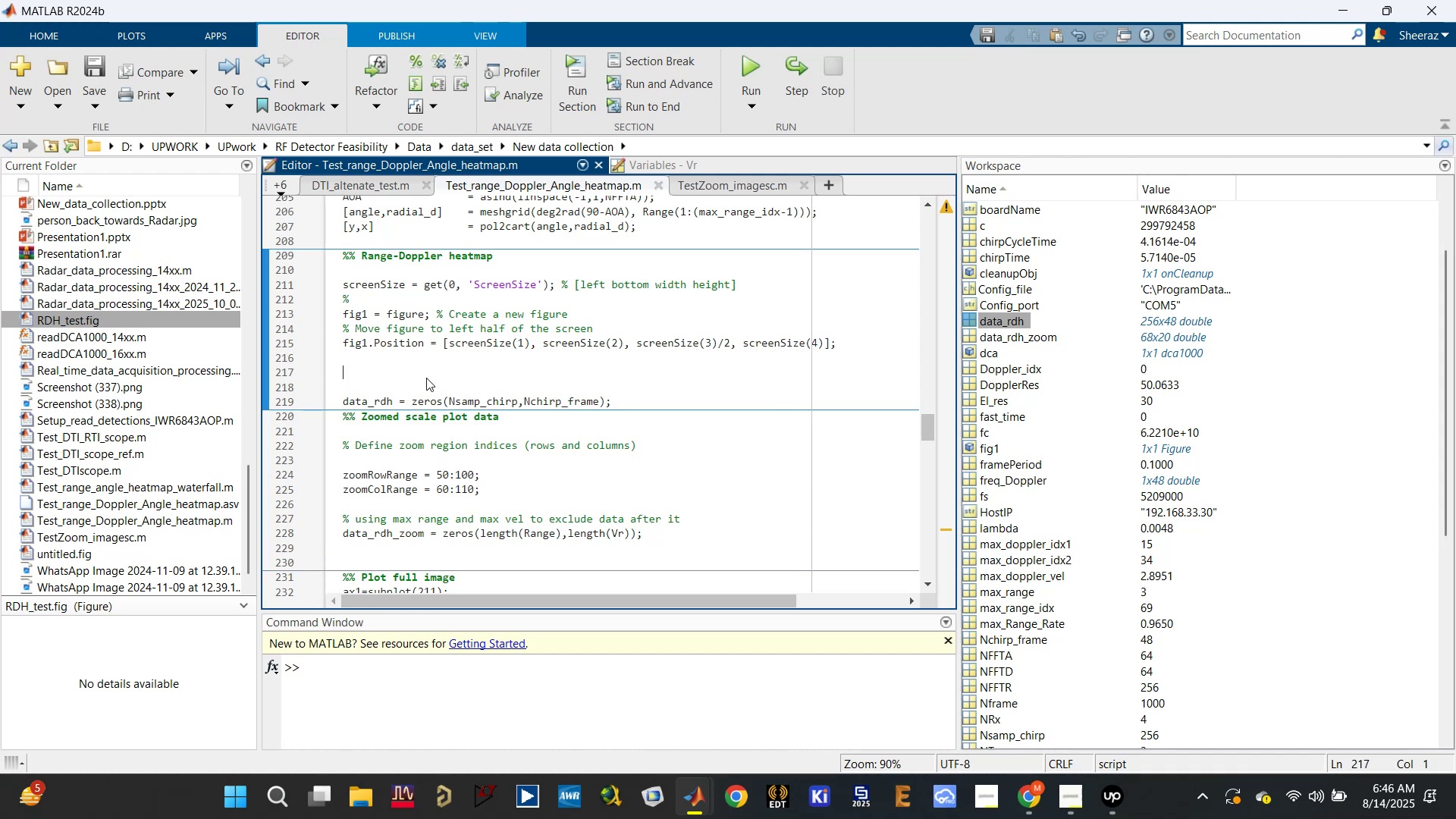 
double_click([422, 410])
 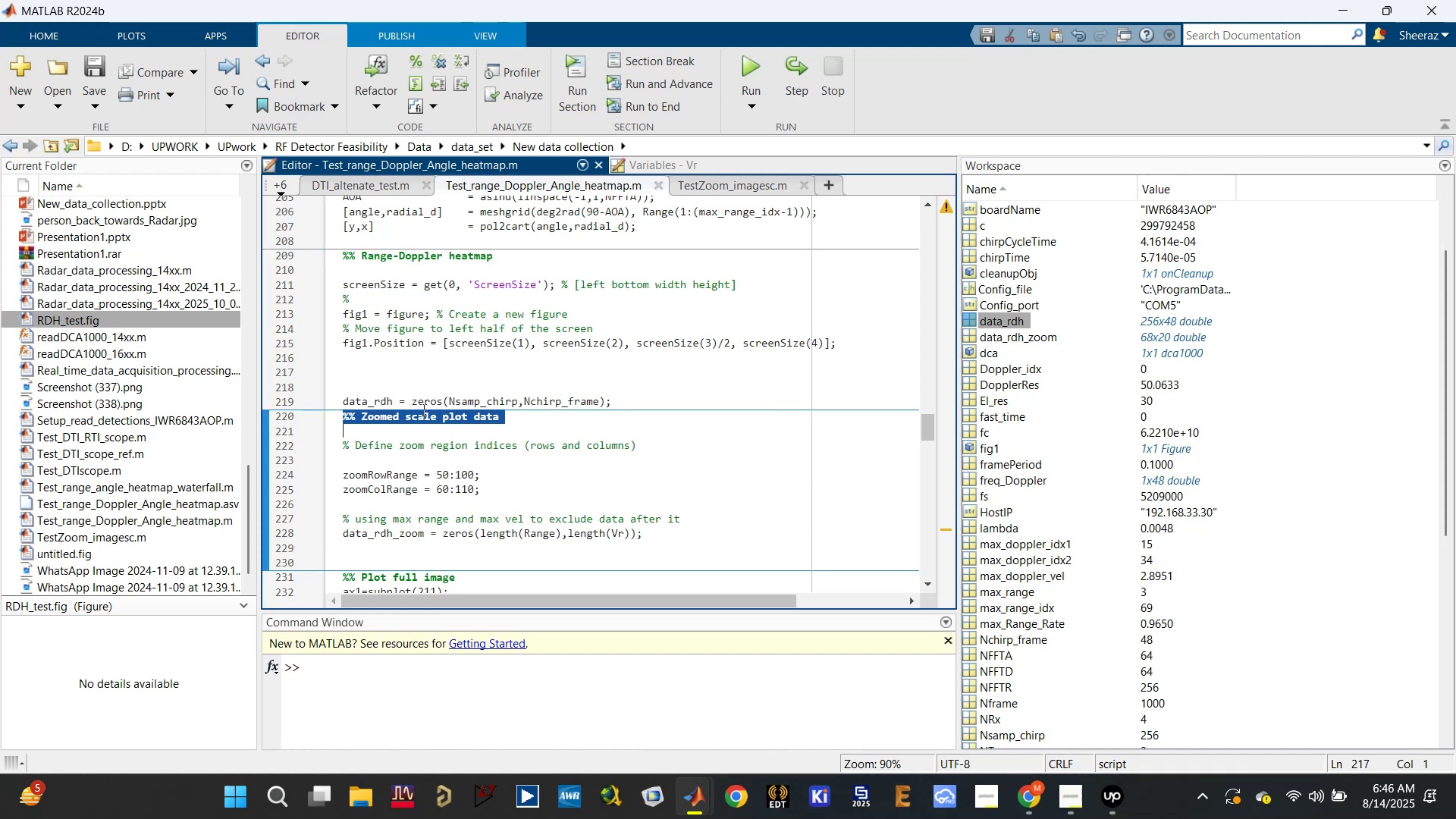 
triple_click([422, 410])
 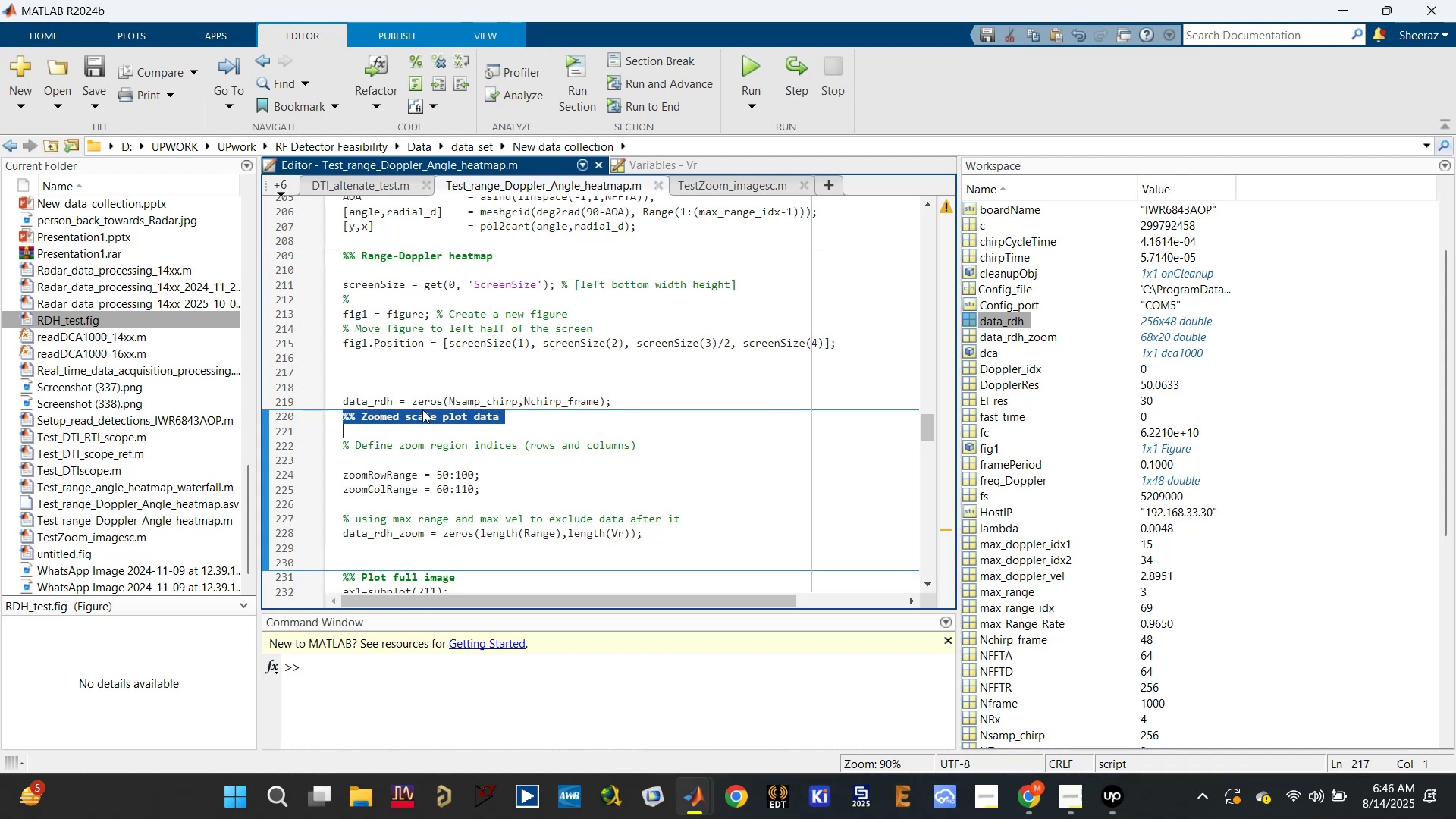 
key(Control+C)
 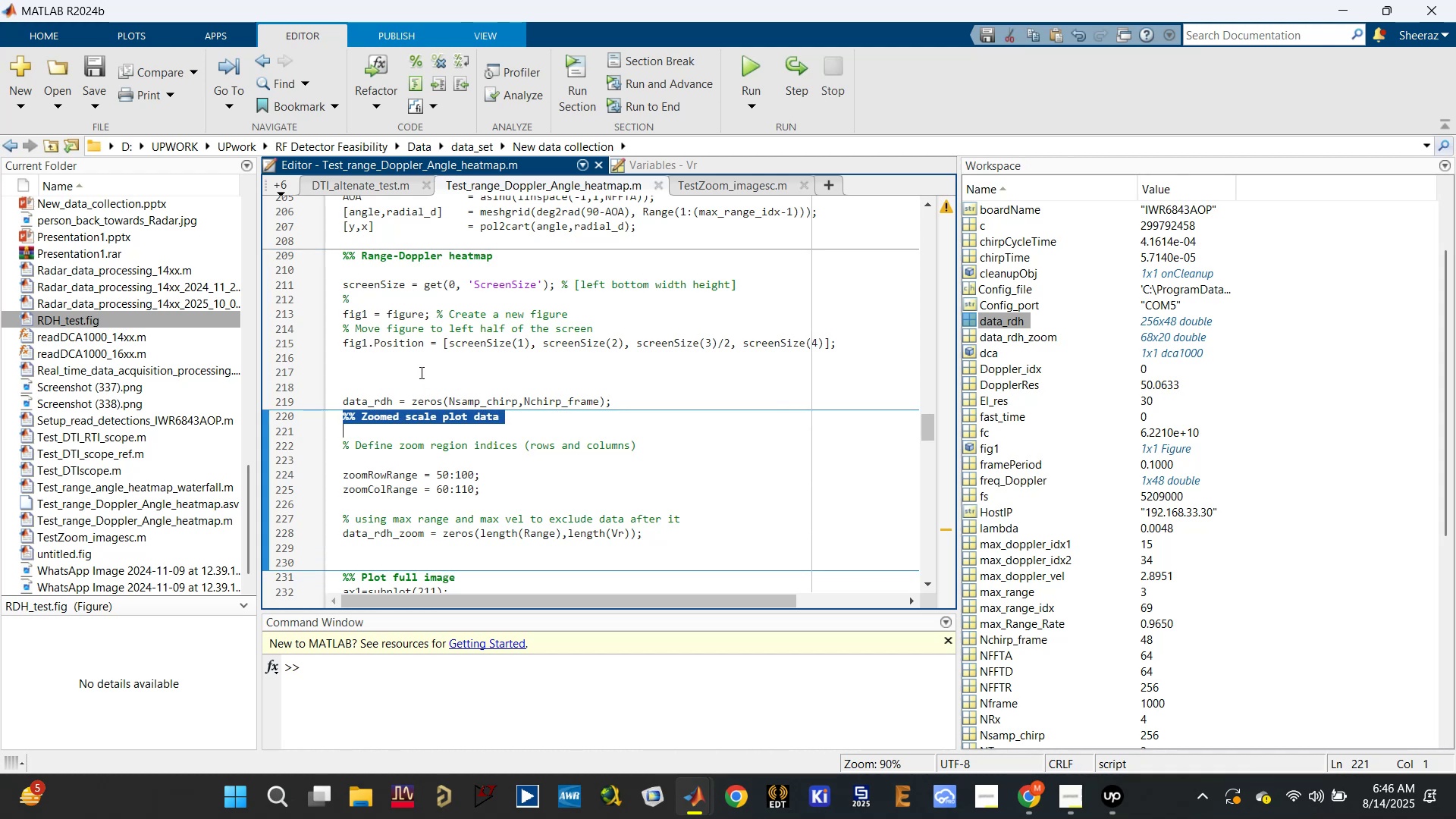 
triple_click([420, 372])
 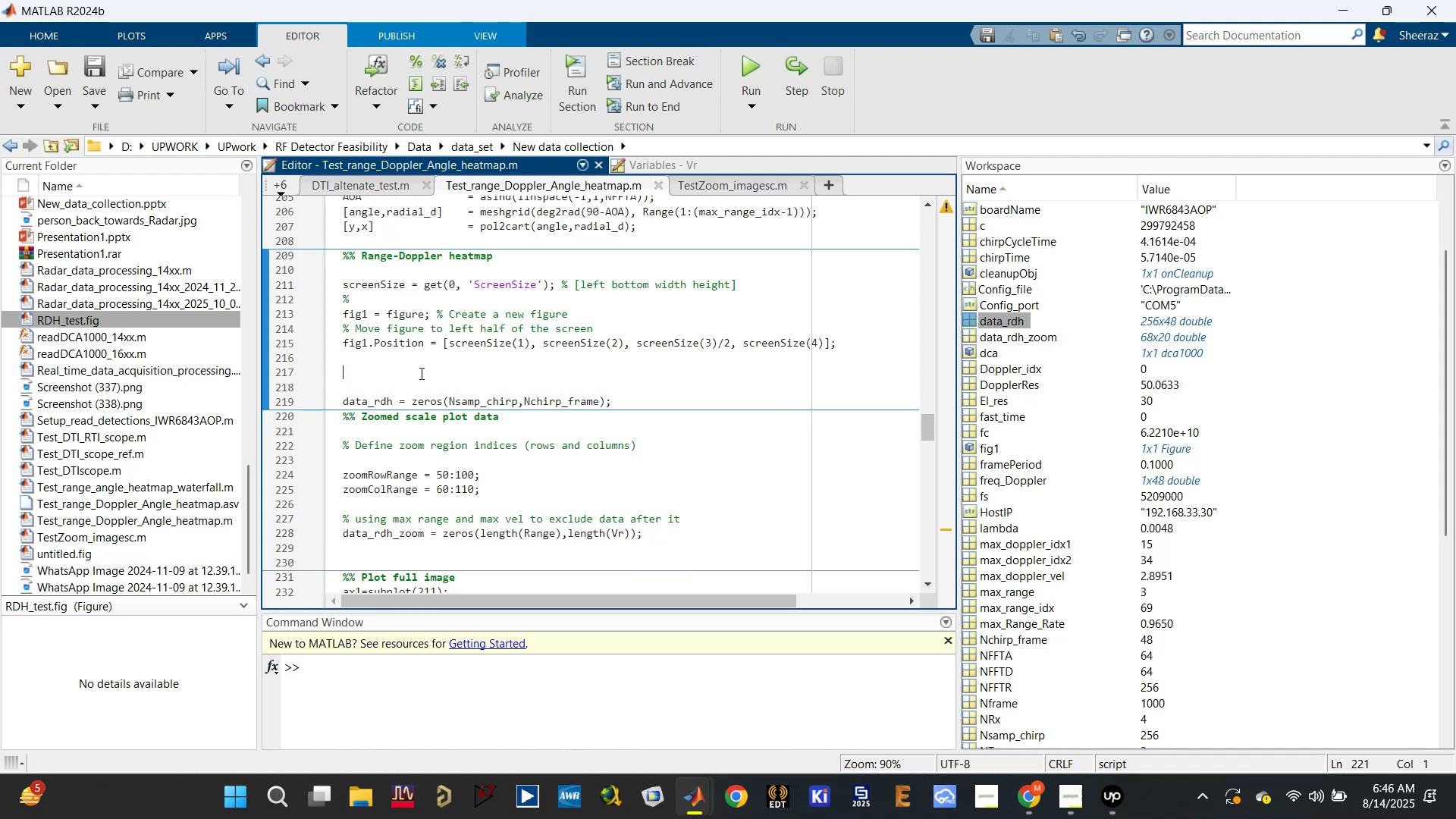 
key(Control+V)
 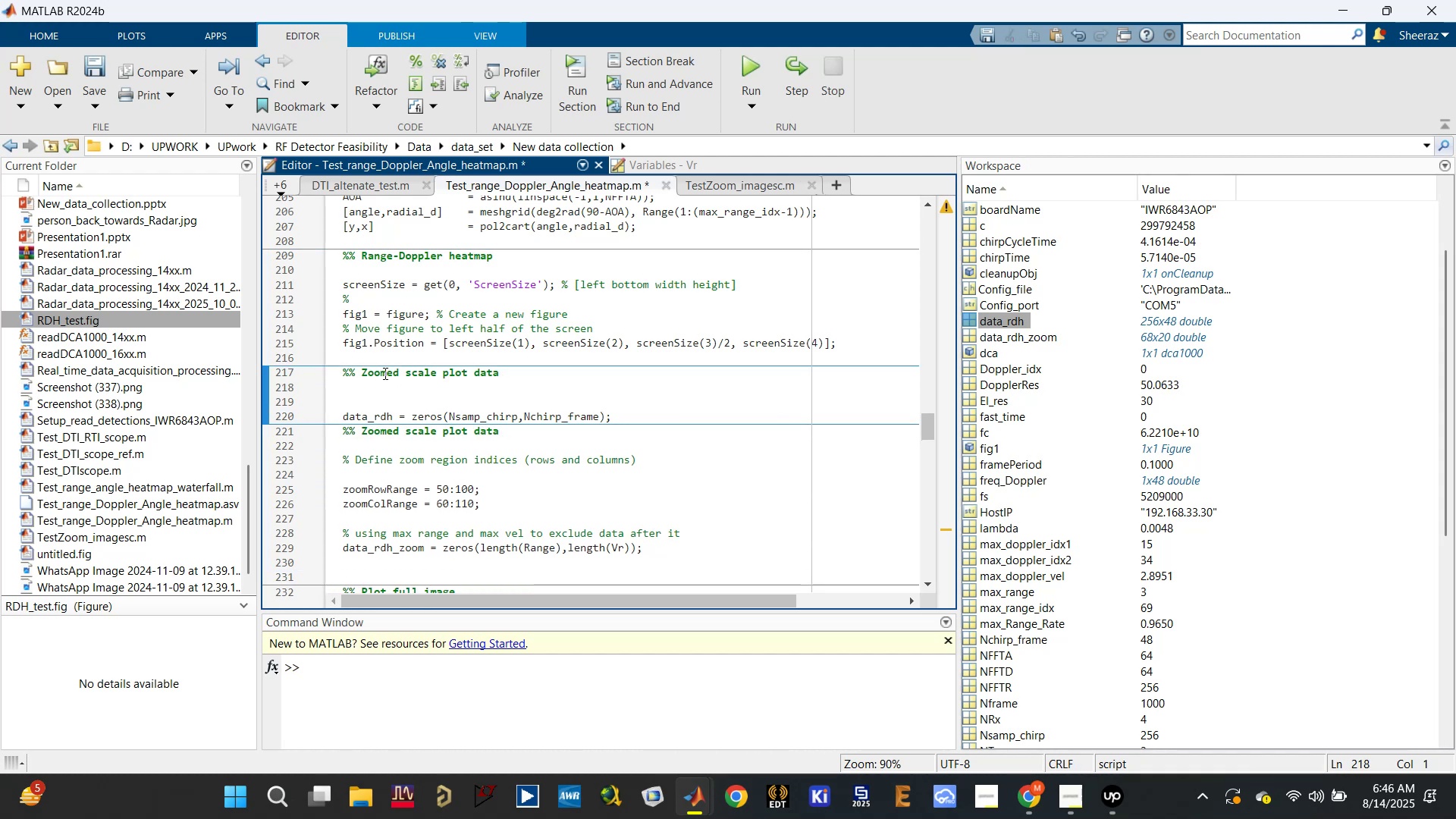 
double_click([384, 373])
 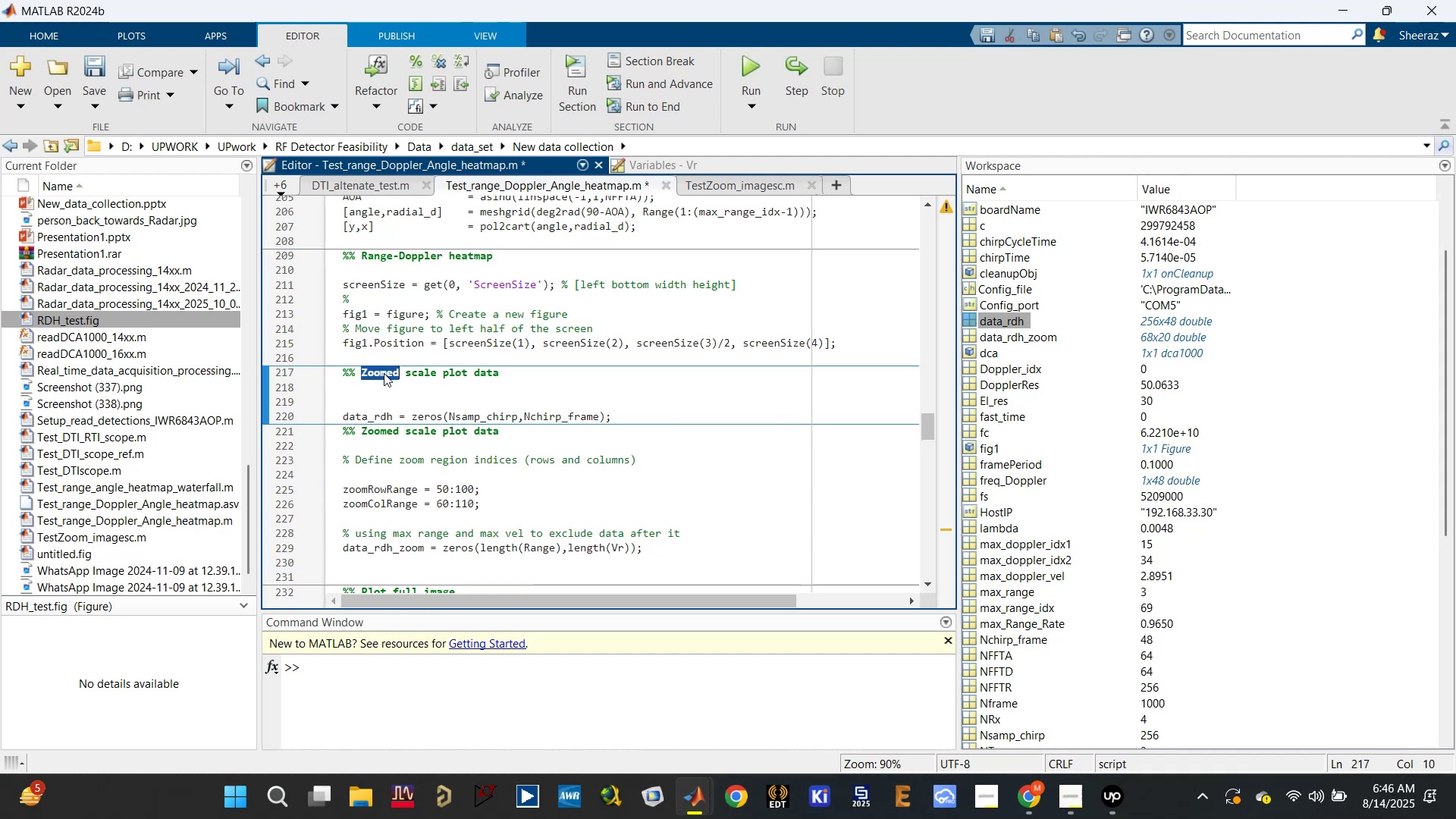 
type(Full)
 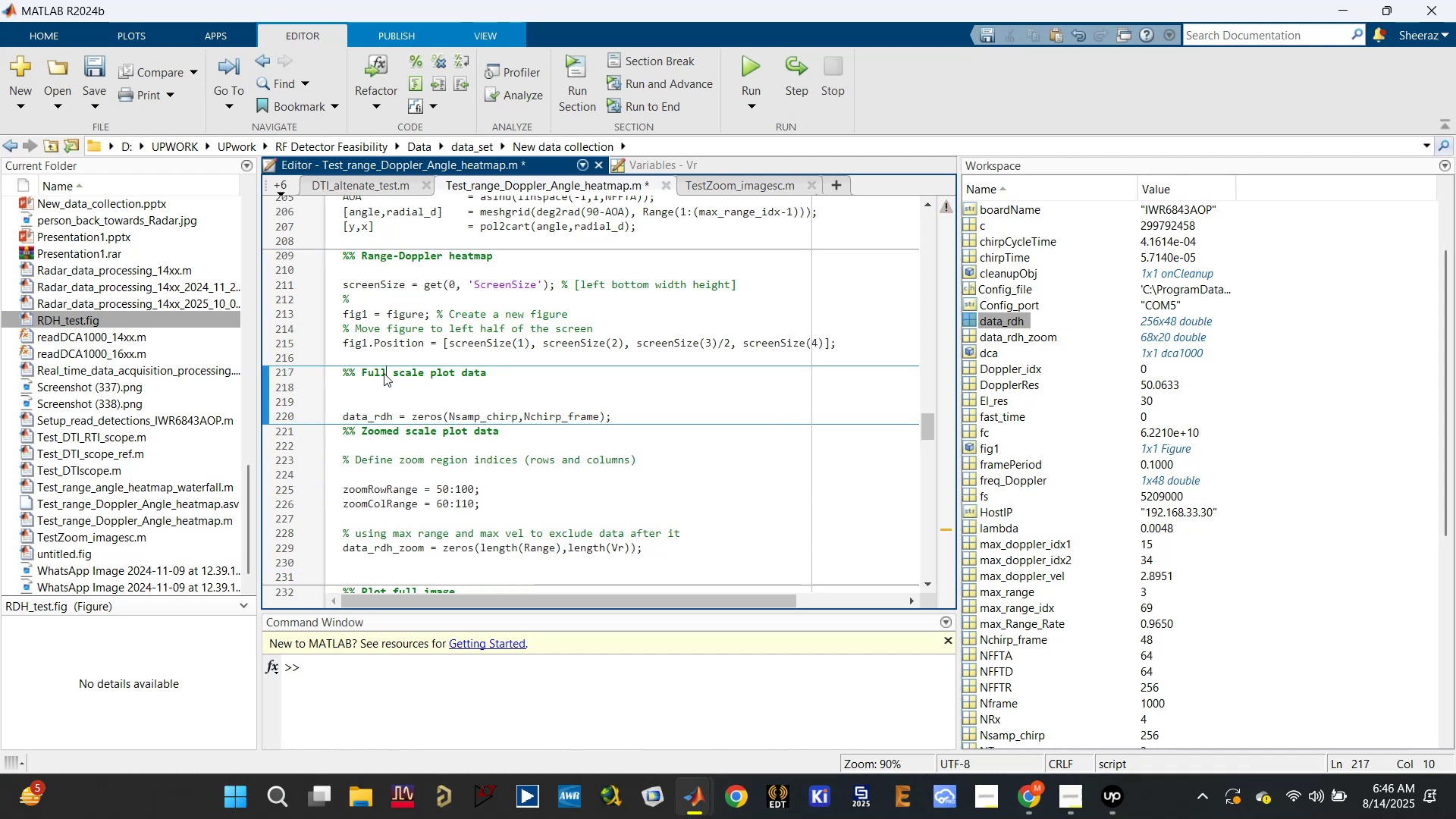 
key(Control+S)
 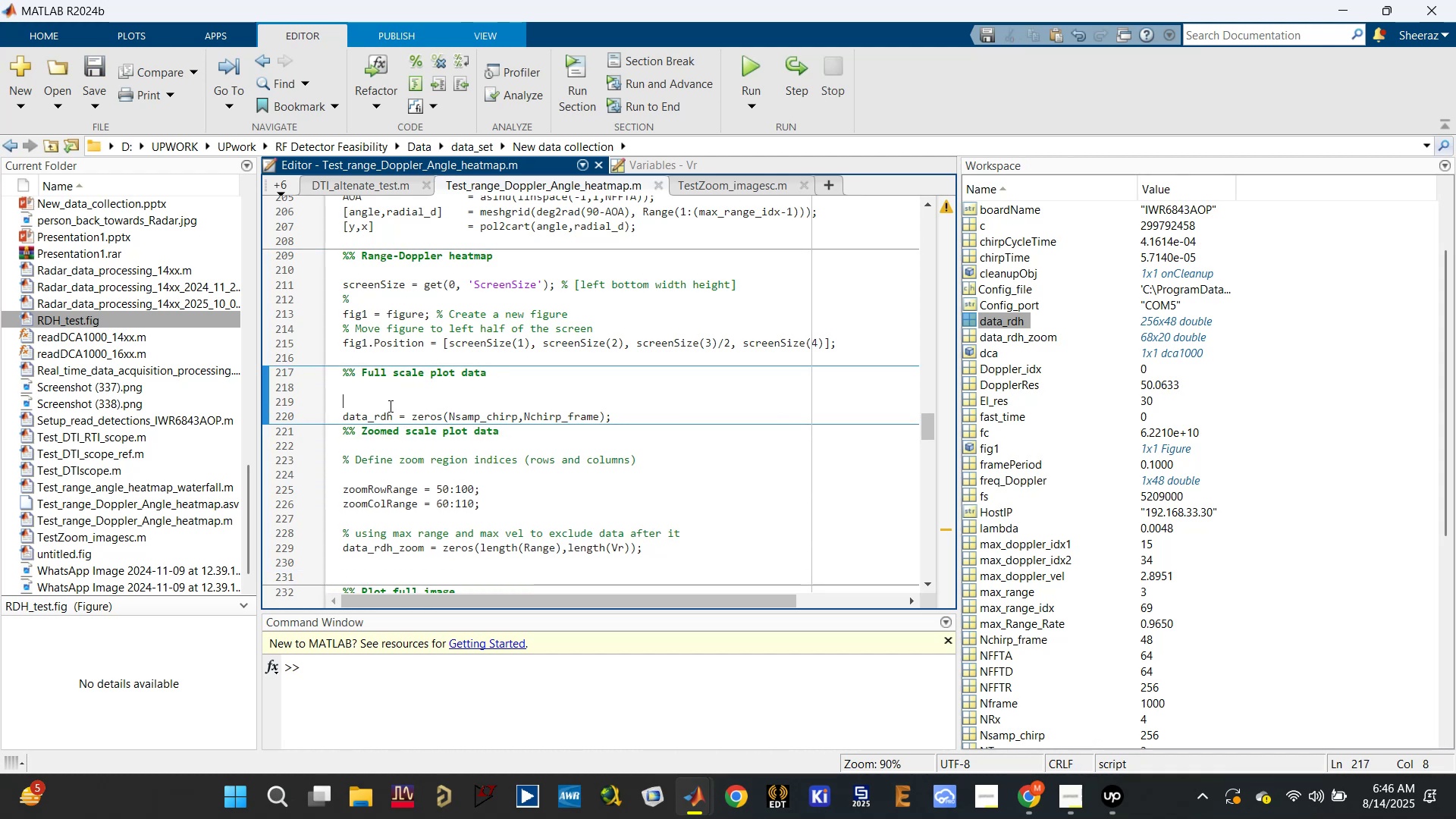 
double_click([394, 403])
 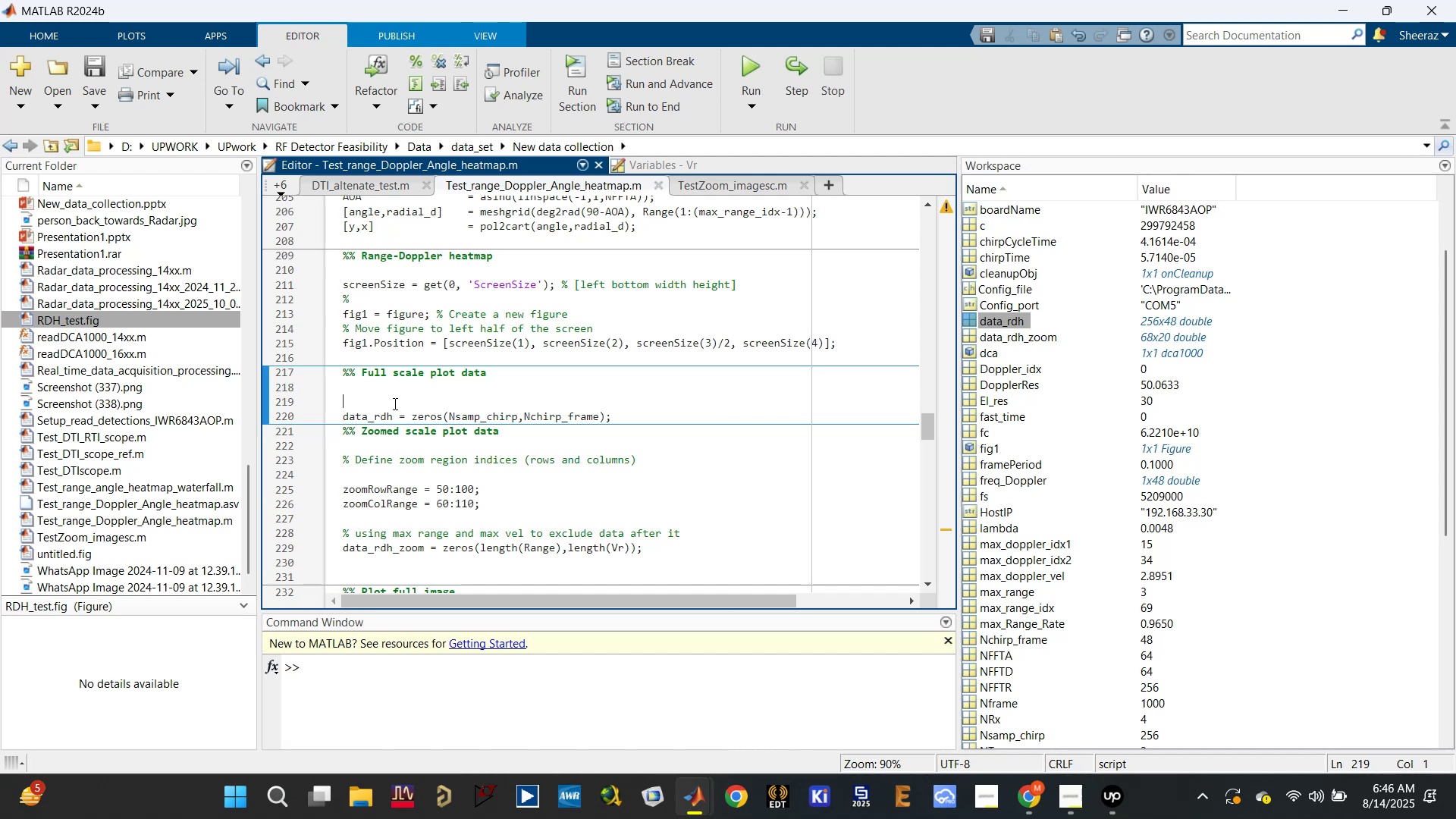 
key(Backspace)
 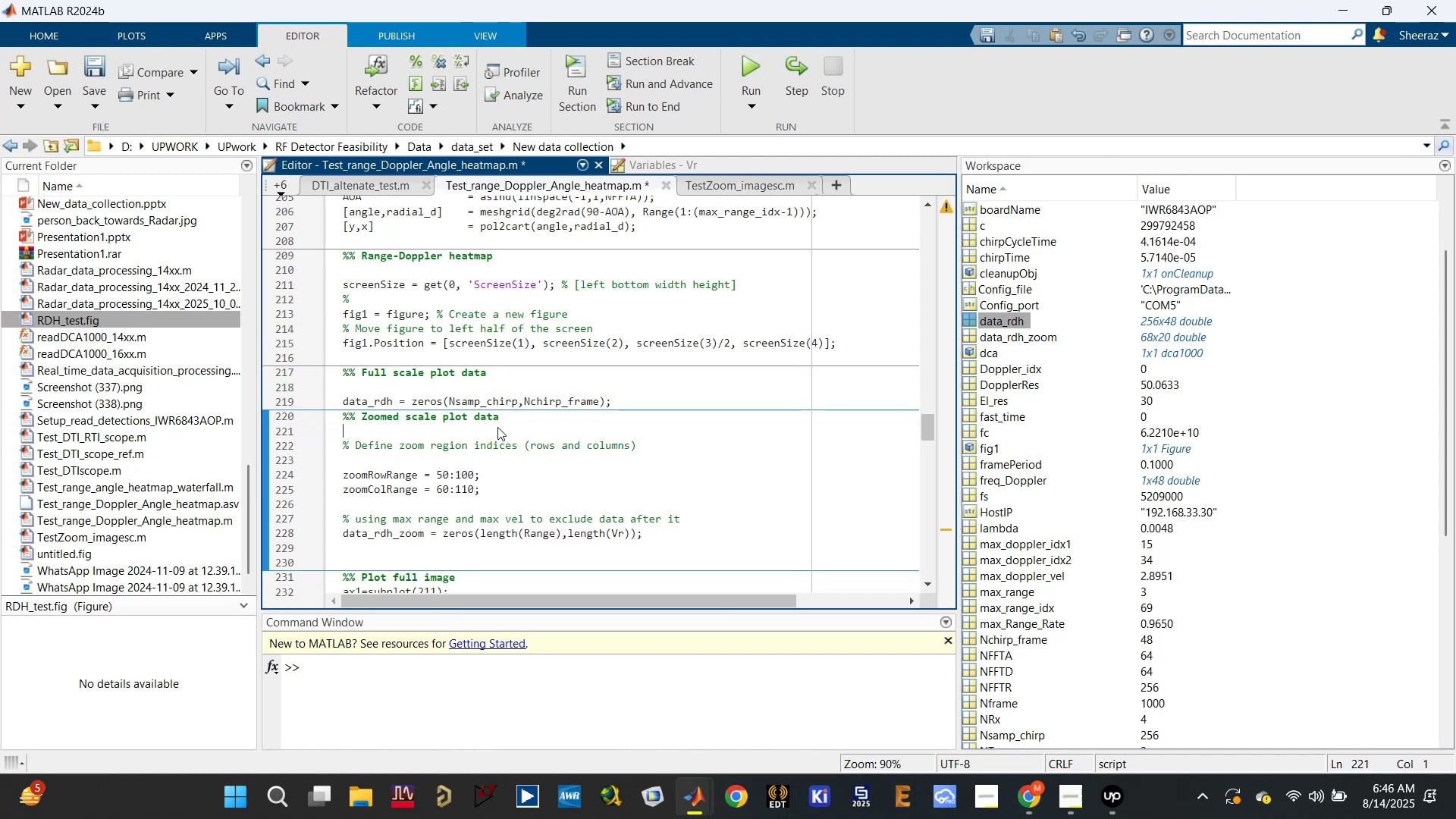 
key(Control+S)
 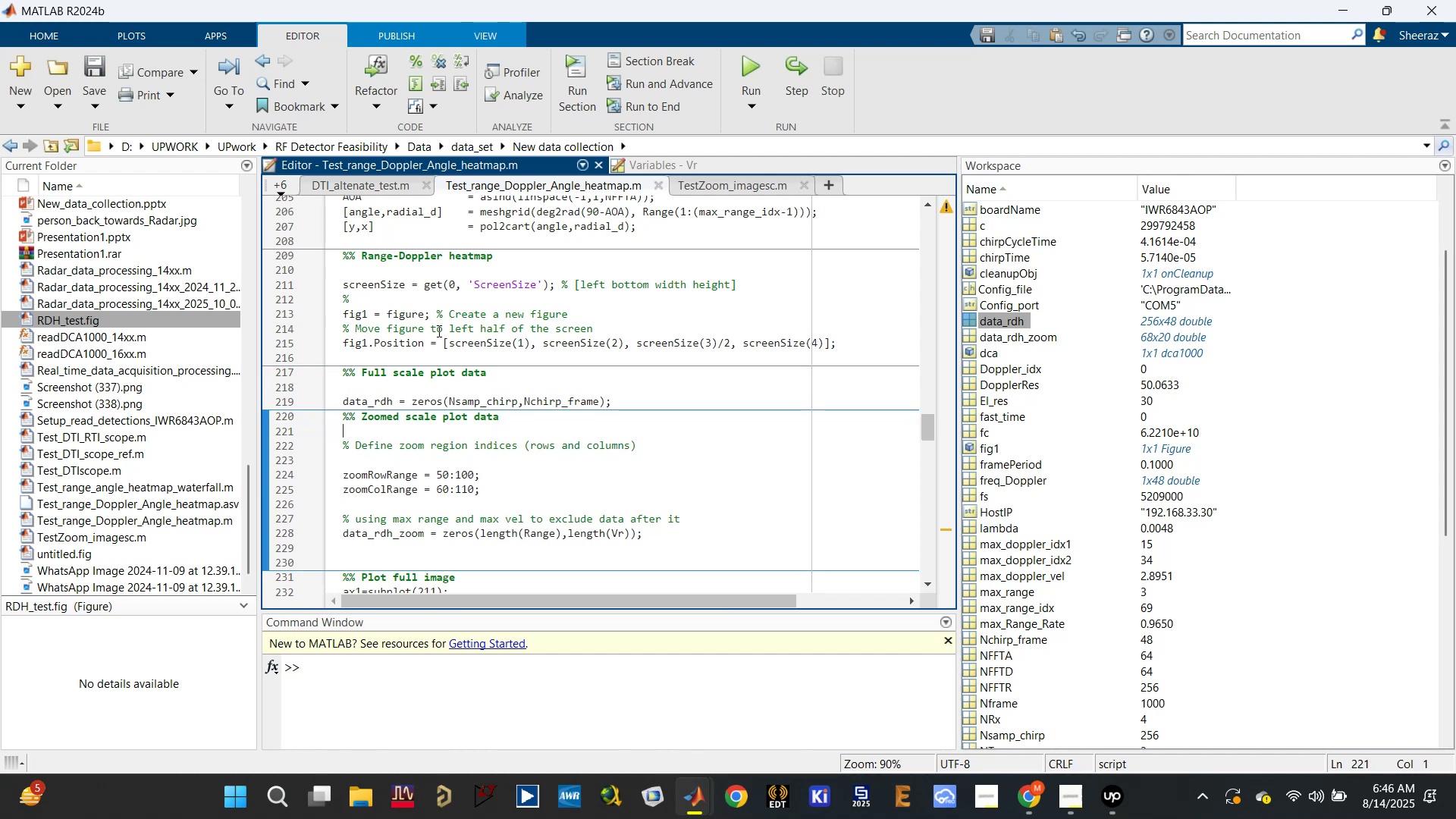 
left_click([411, 317])
 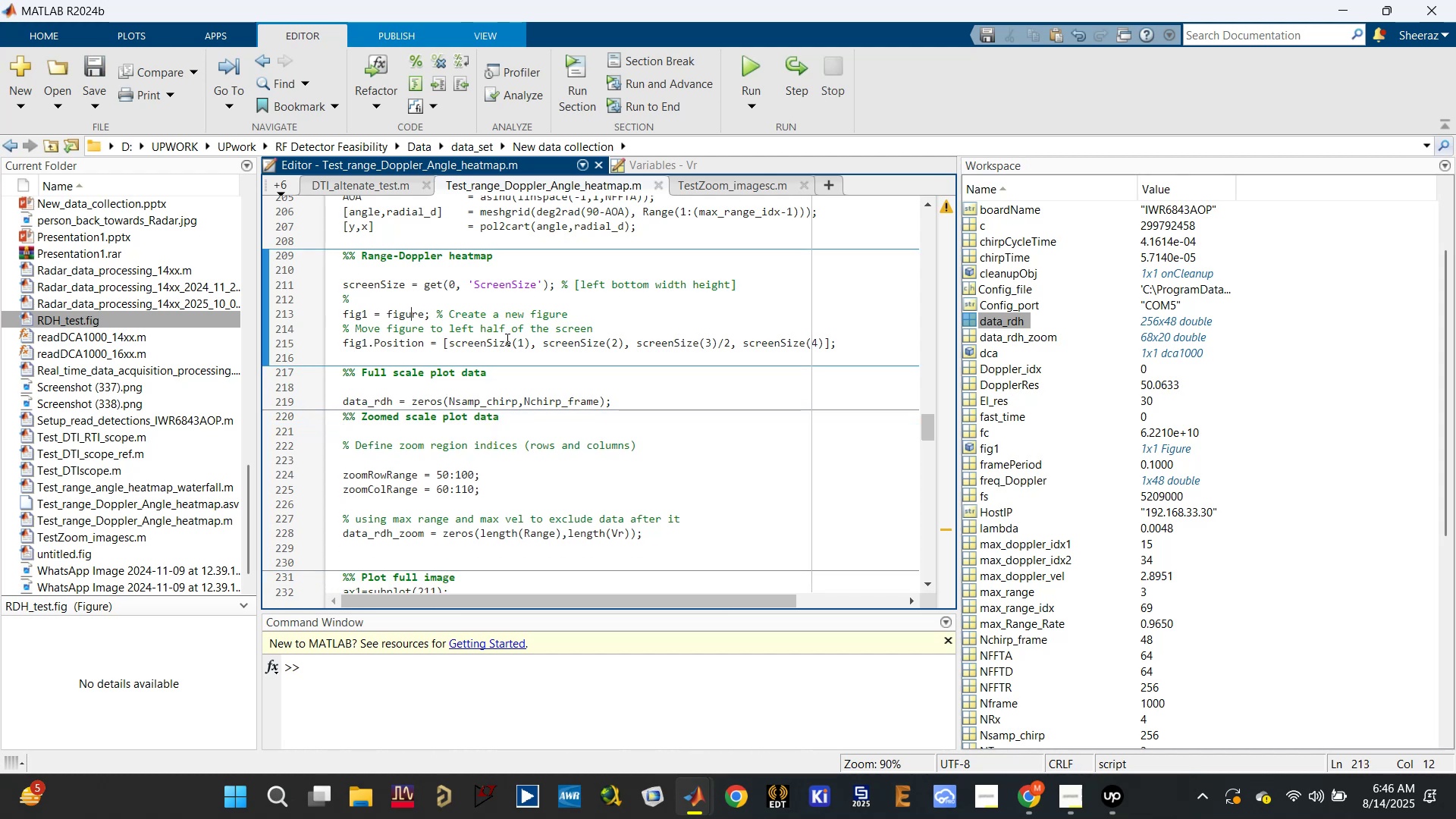 
left_click([503, 347])
 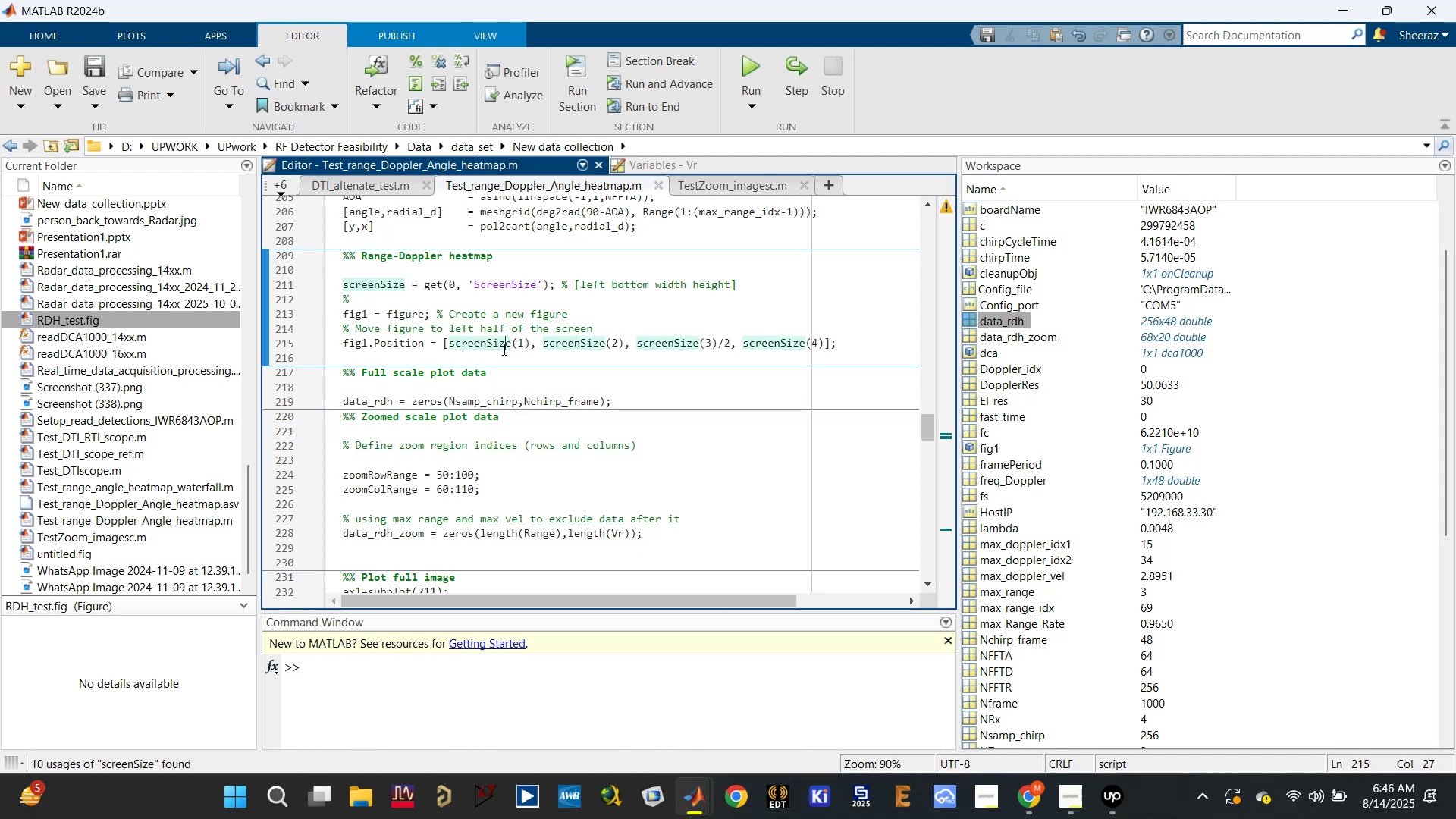 
scroll: coordinate [503, 349], scroll_direction: down, amount: 2.0
 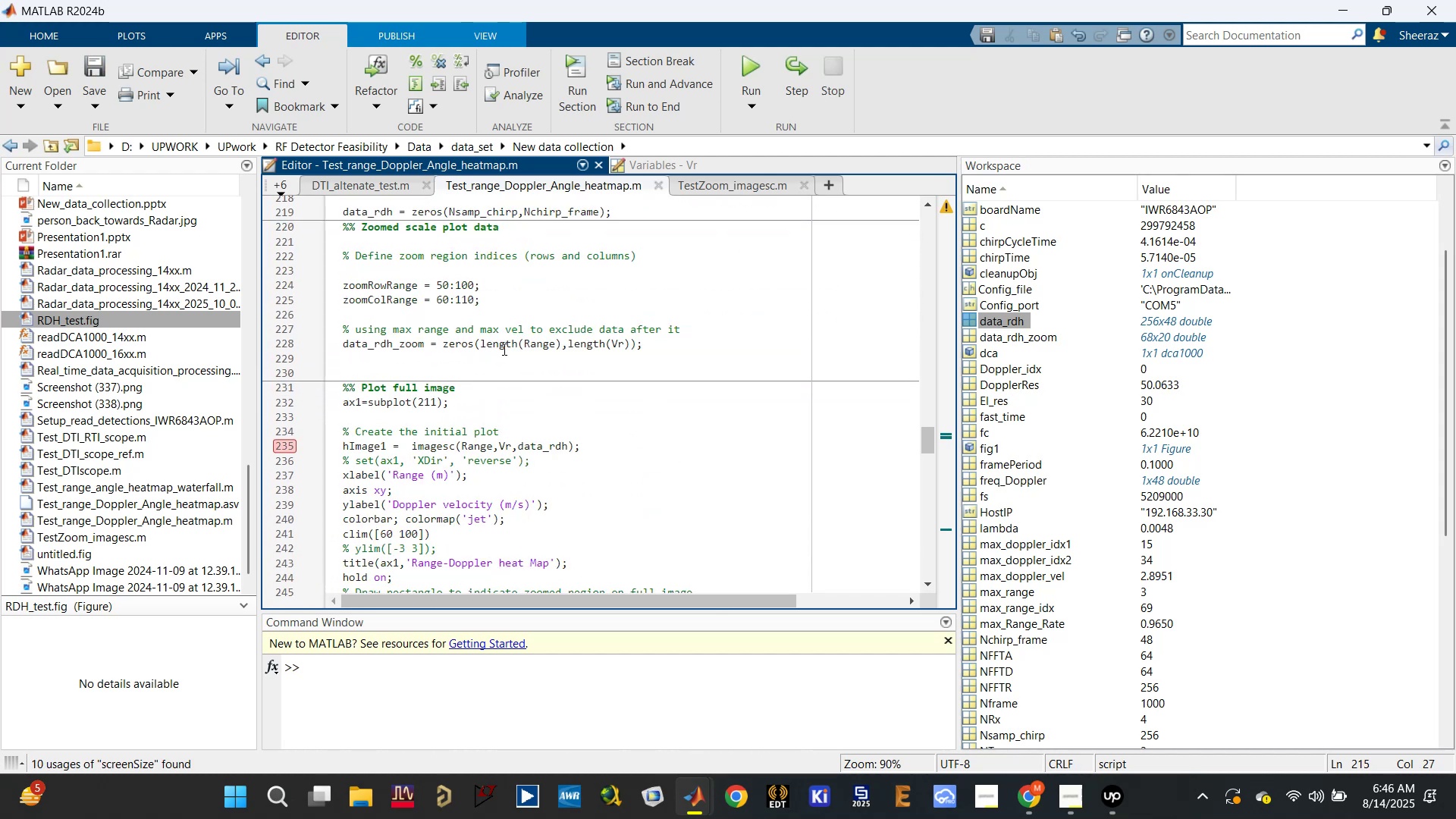 
scroll: coordinate [497, 351], scroll_direction: up, amount: 1.0
 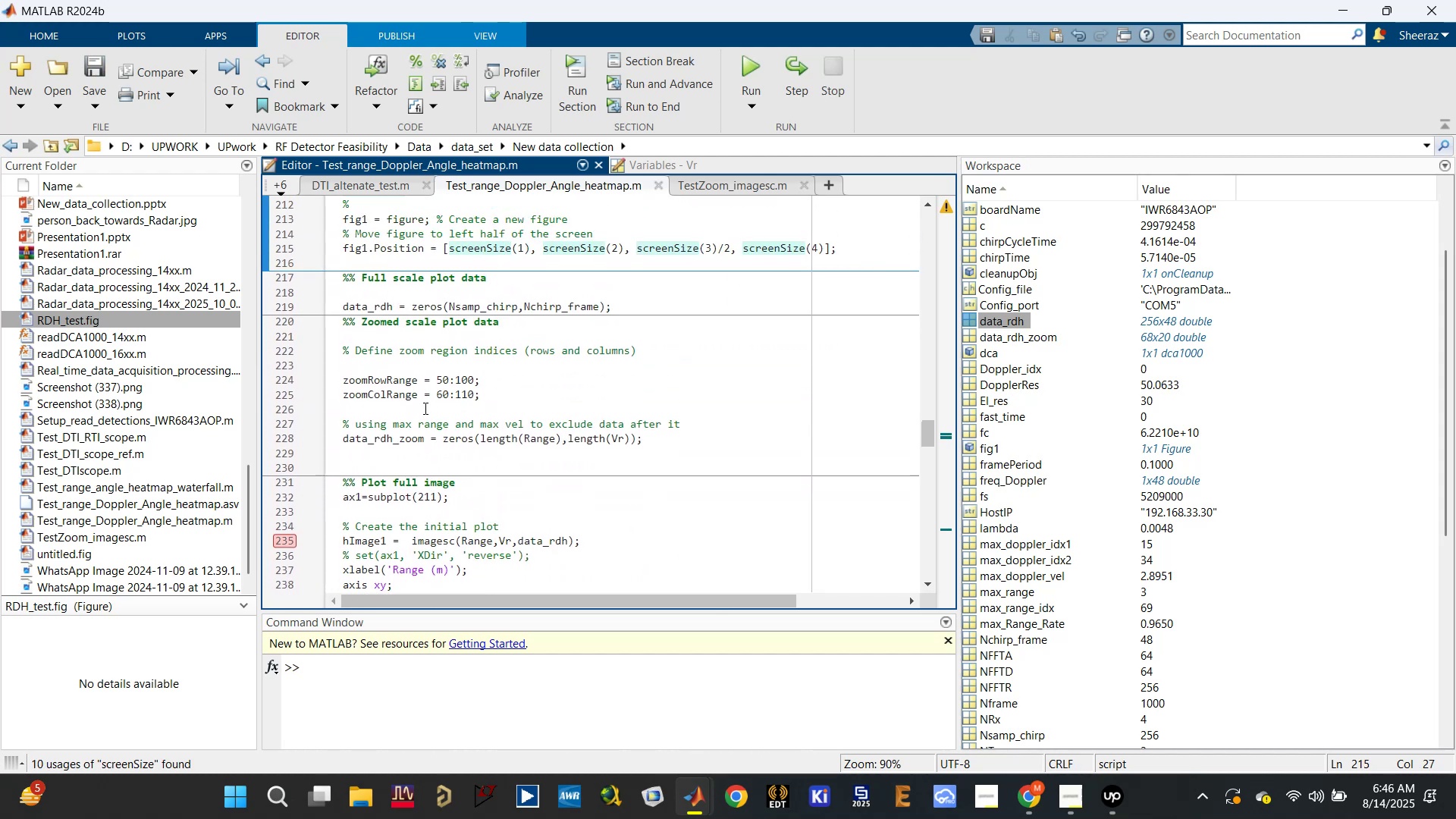 
left_click([407, 387])
 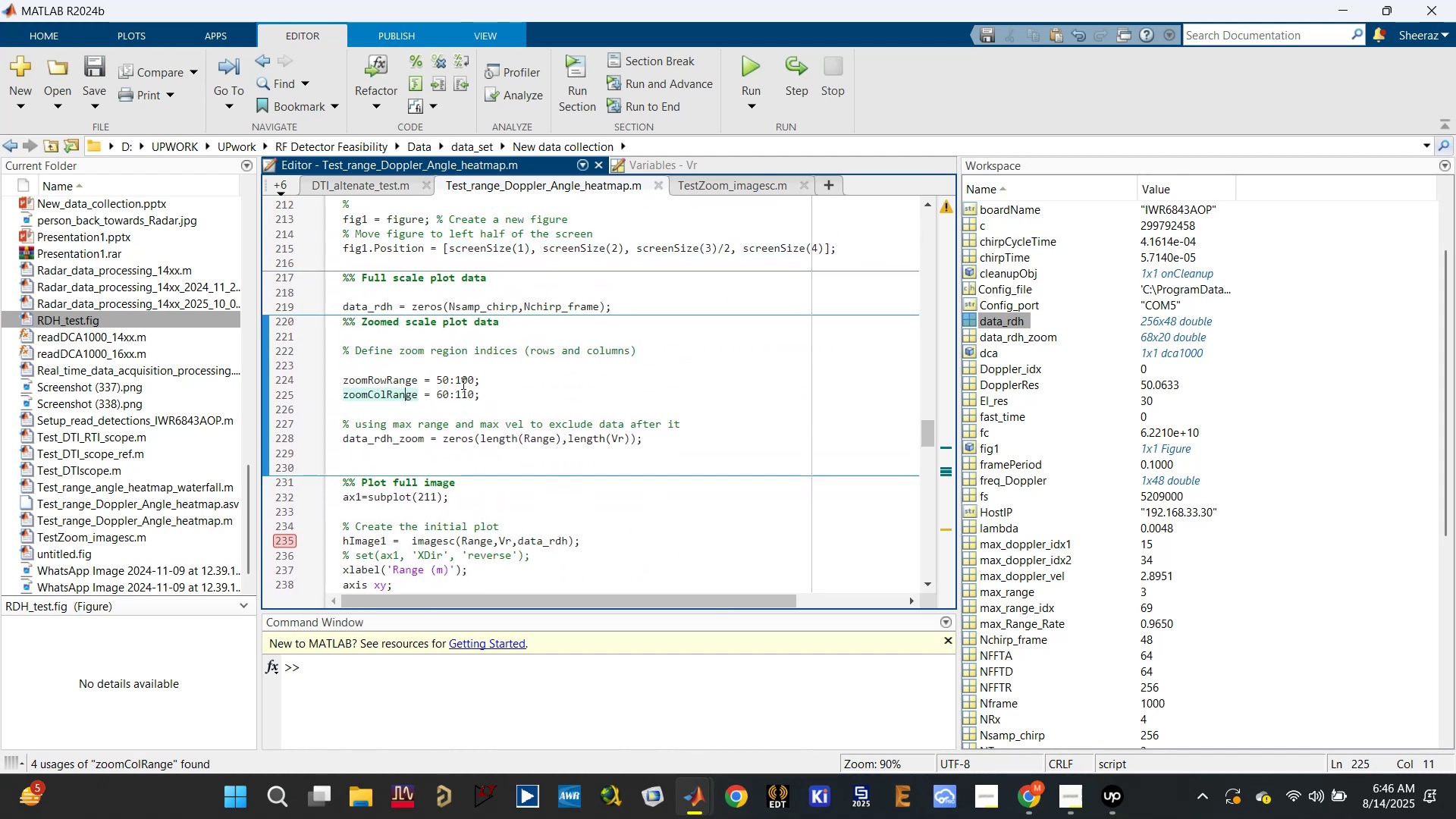 
left_click([462, 383])
 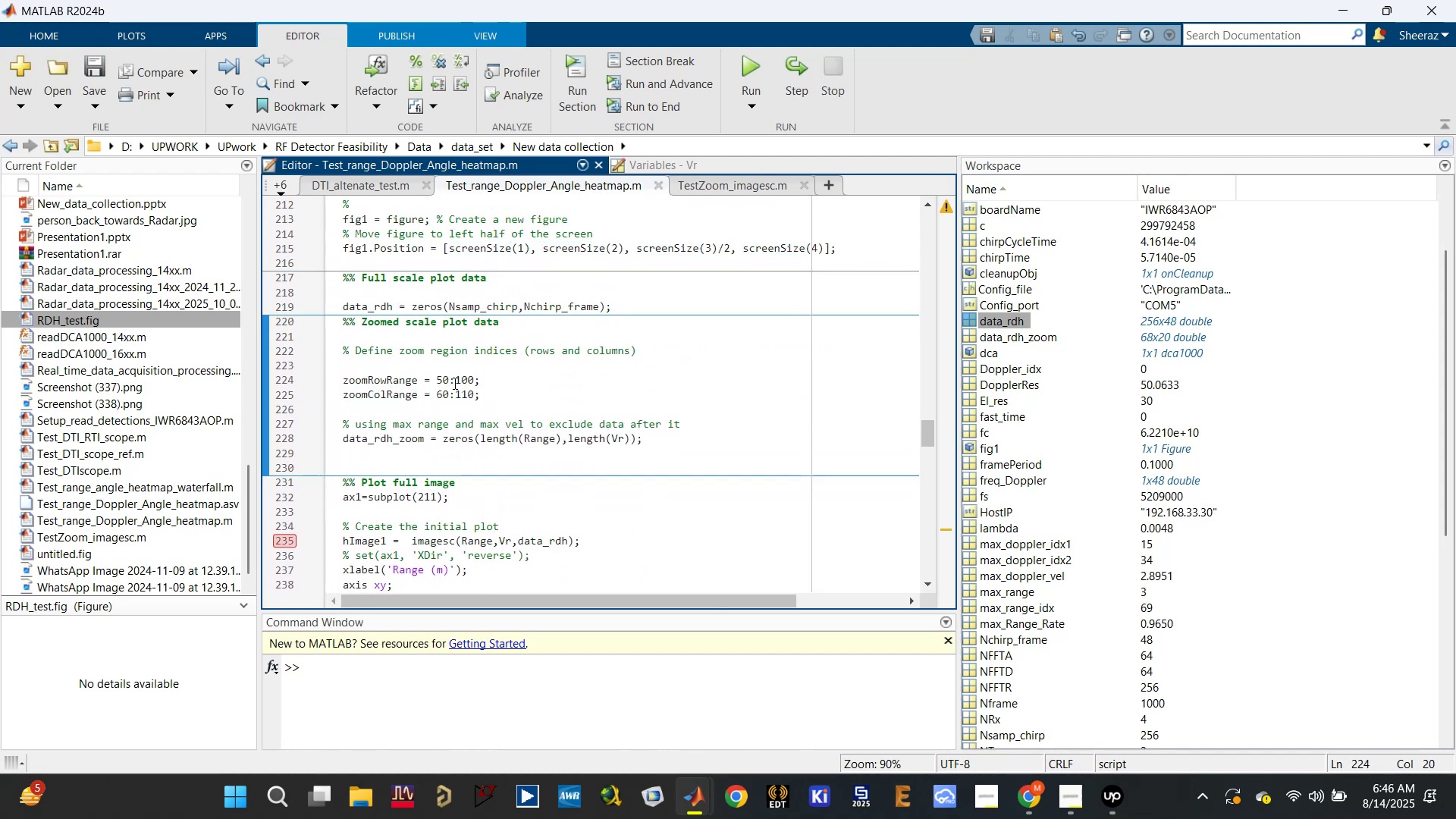 
double_click([447, 378])
 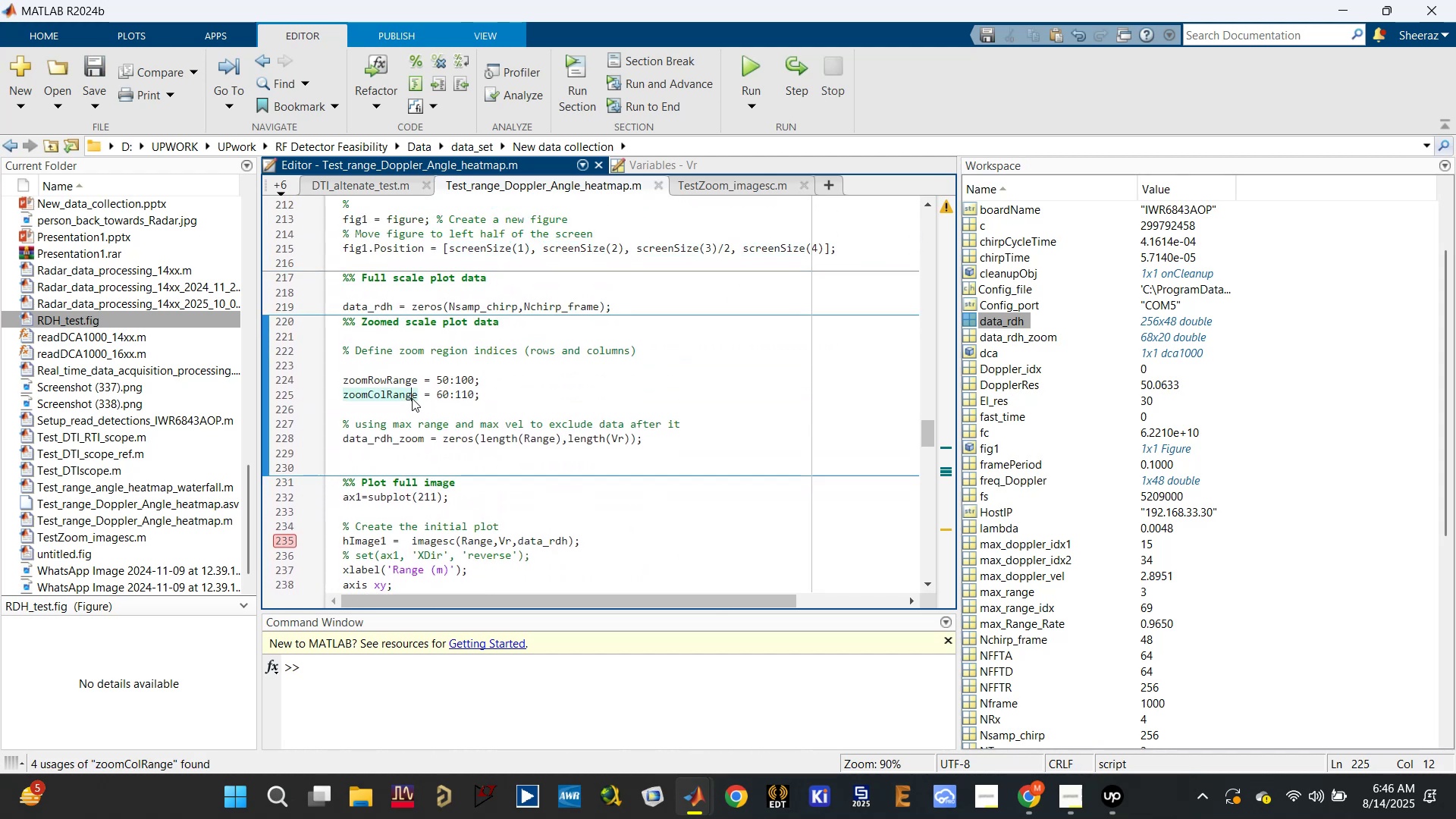 
scroll: coordinate [412, 398], scroll_direction: down, amount: 1.0
 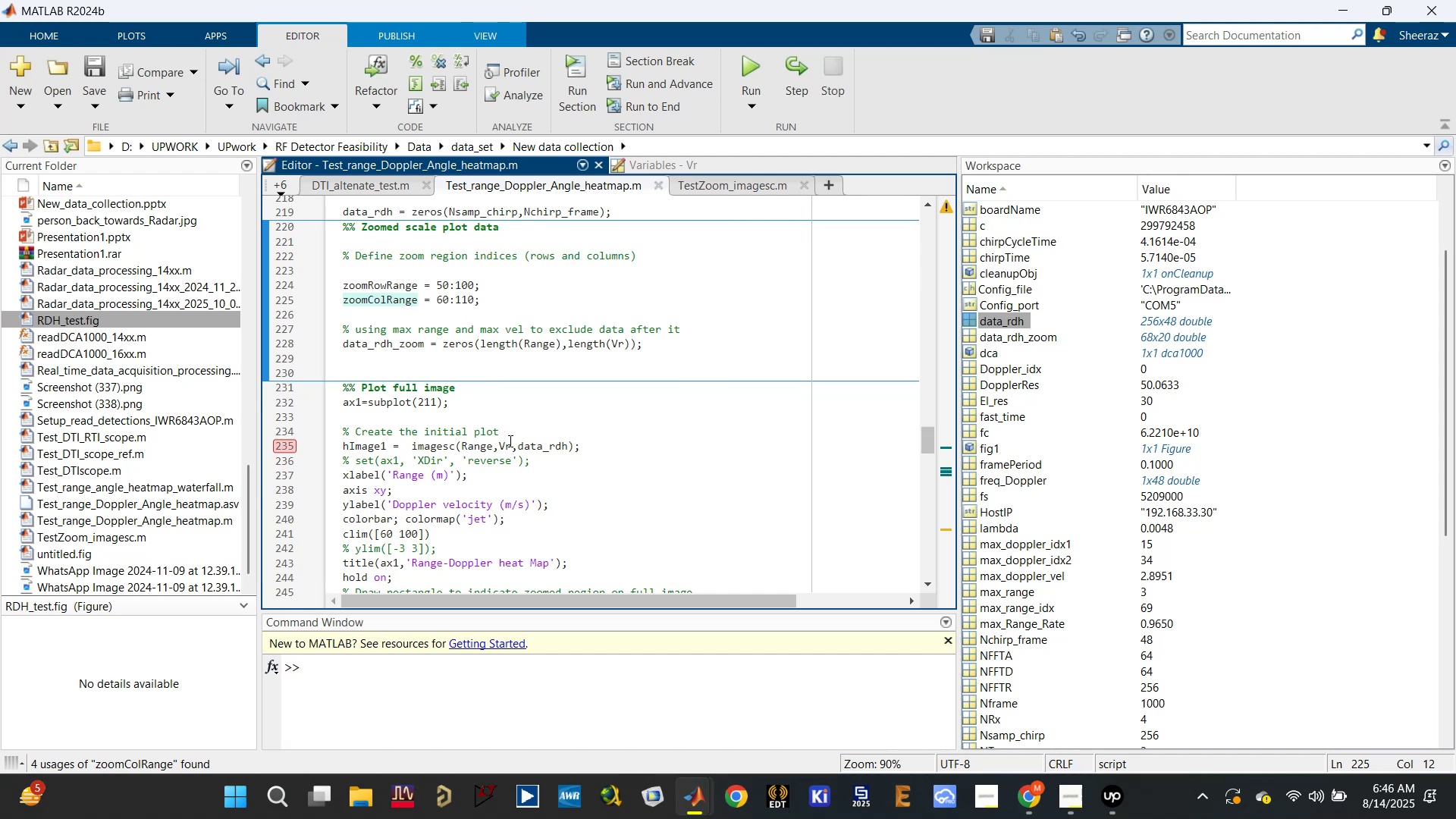 
left_click([538, 443])
 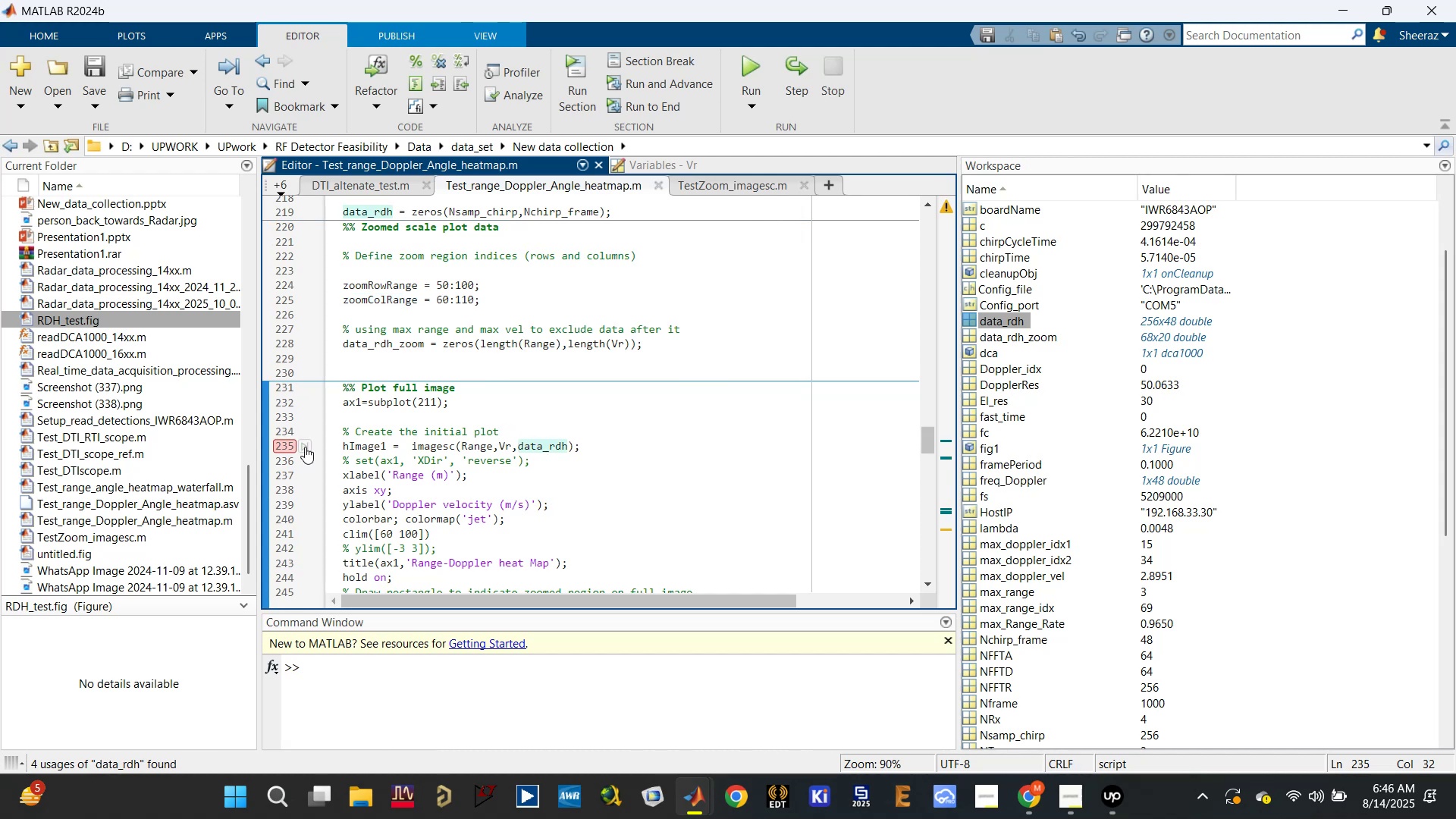 
left_click([288, 447])
 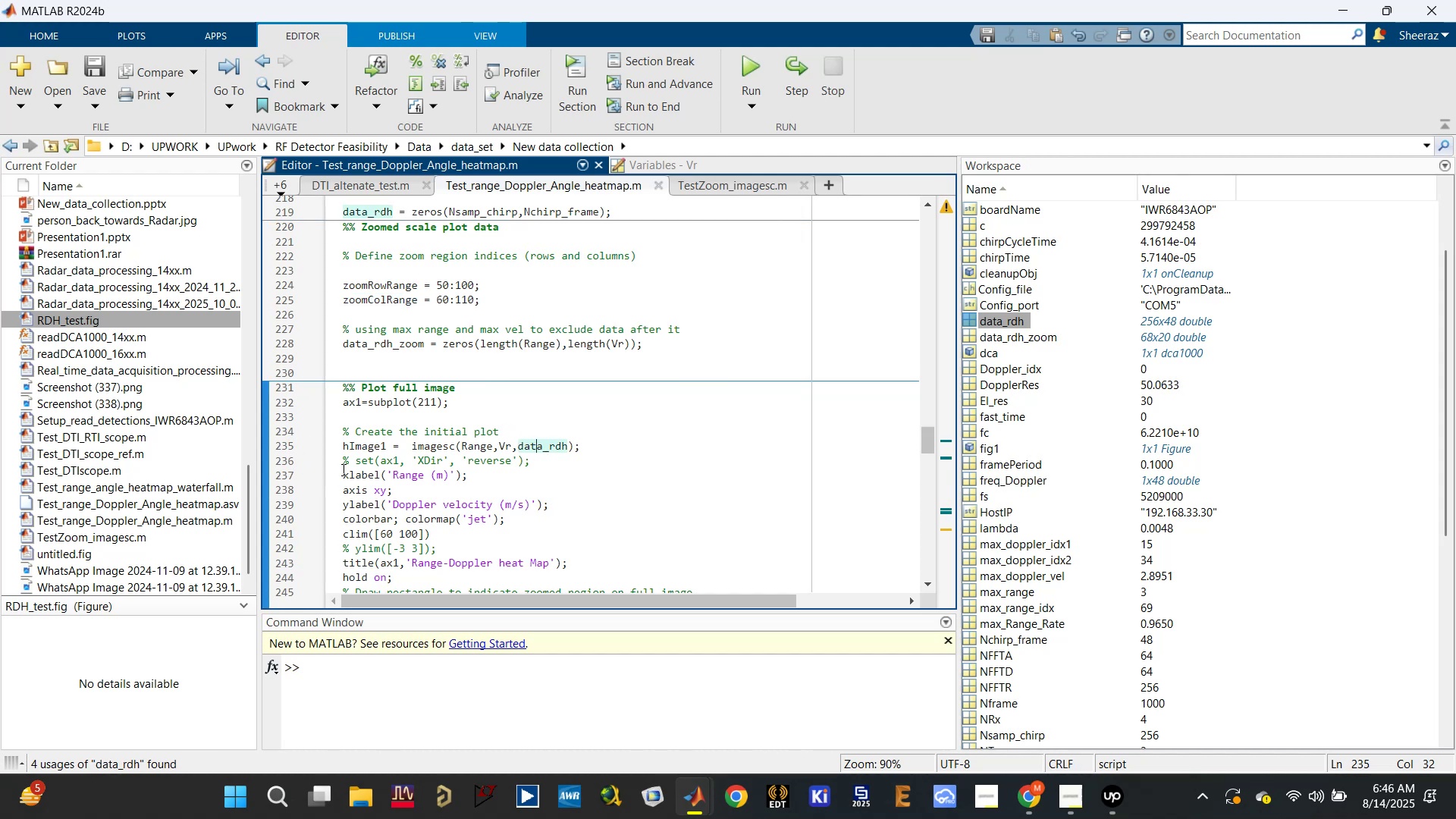 
scroll: coordinate [379, 473], scroll_direction: down, amount: 1.0
 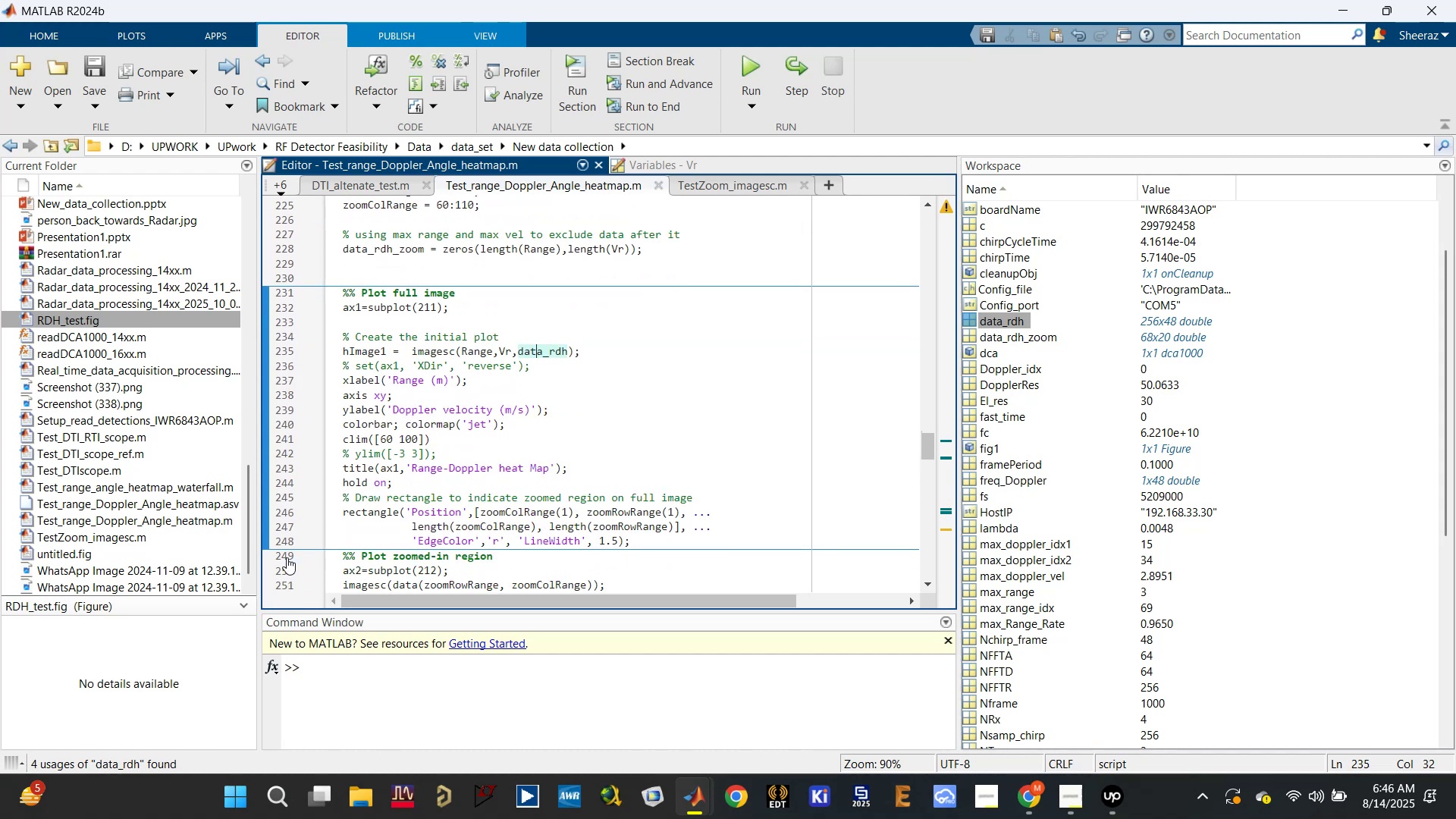 
left_click([723, 541])
 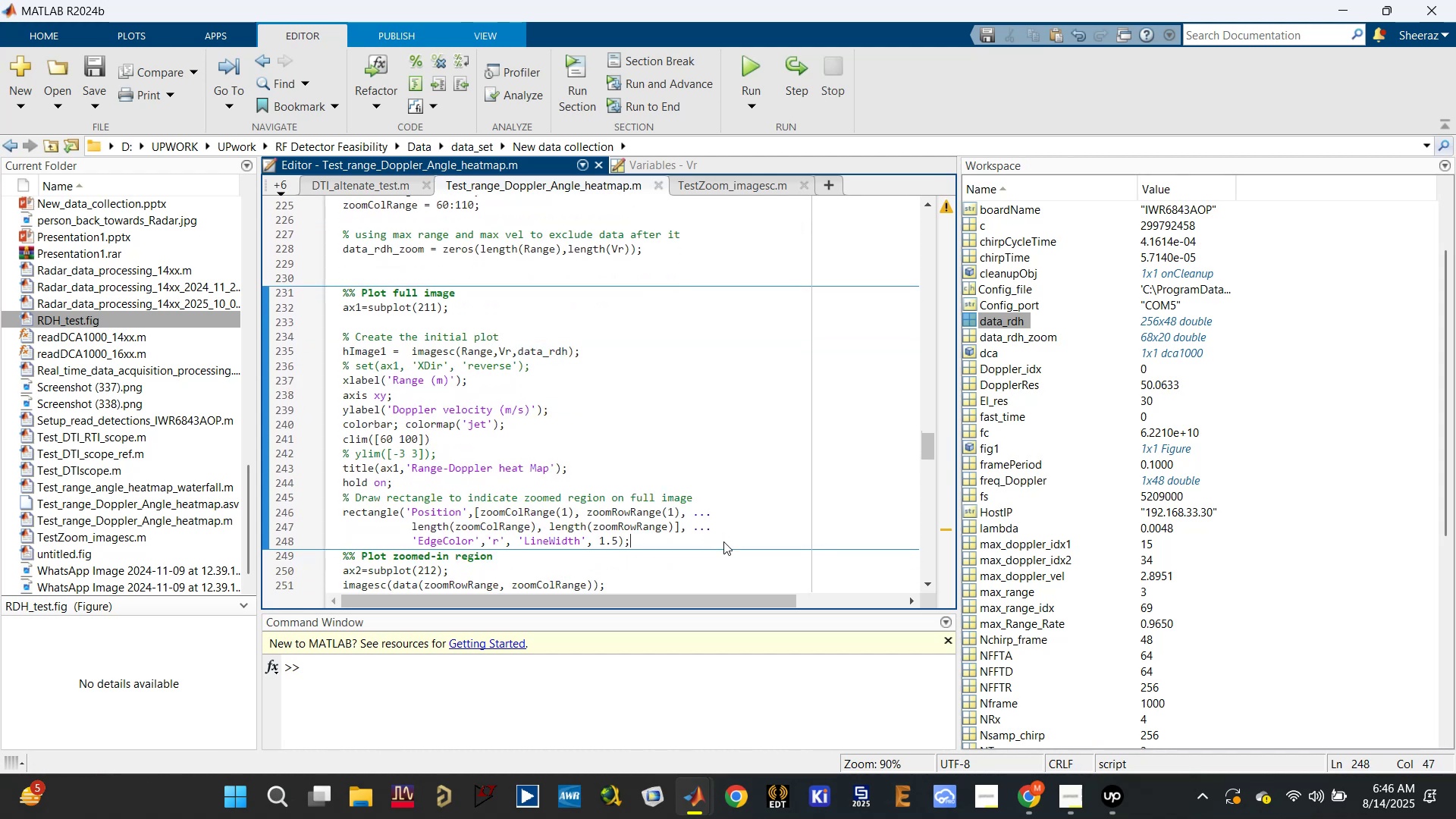 
key(Enter)
 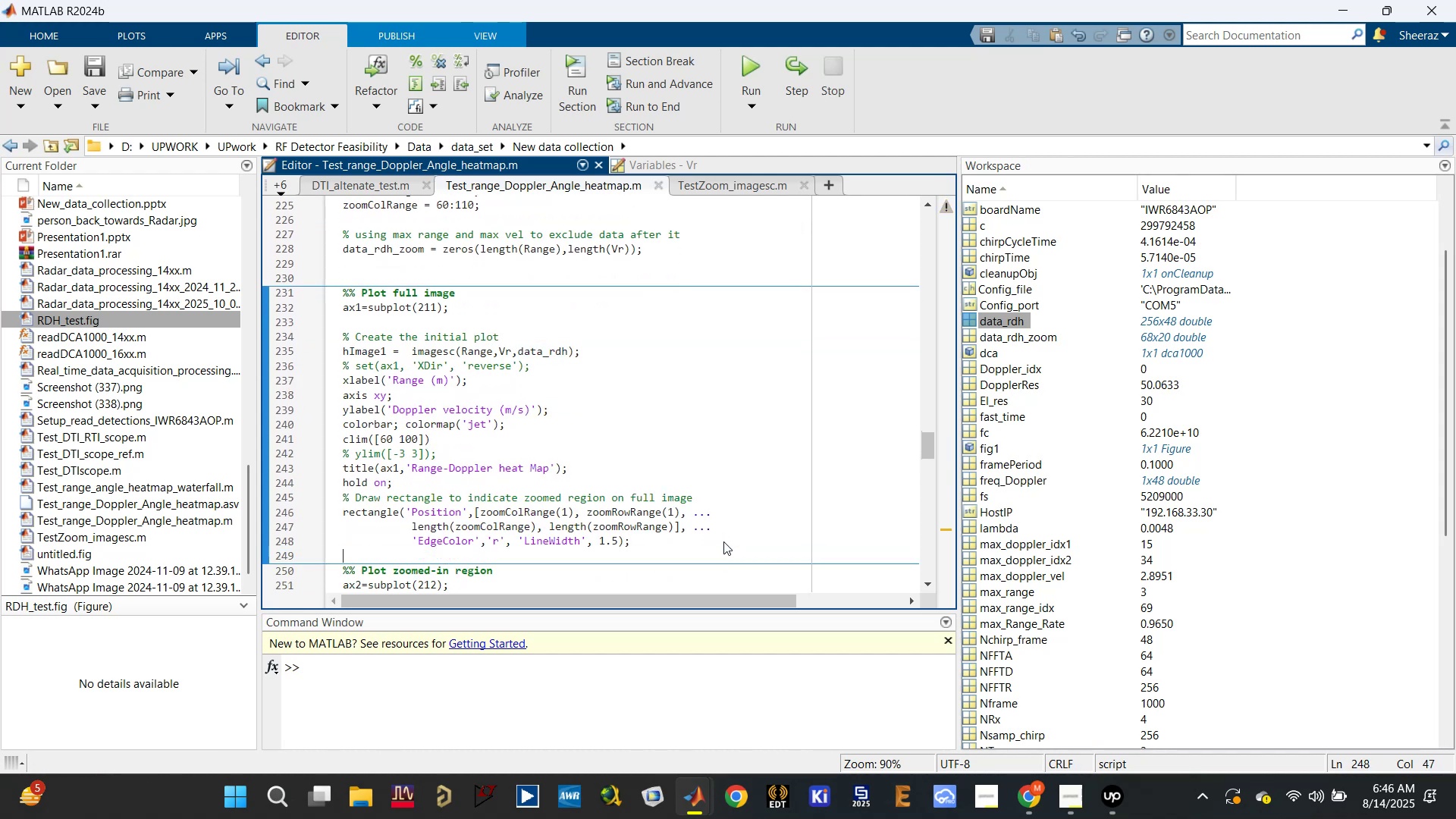 
key(Enter)
 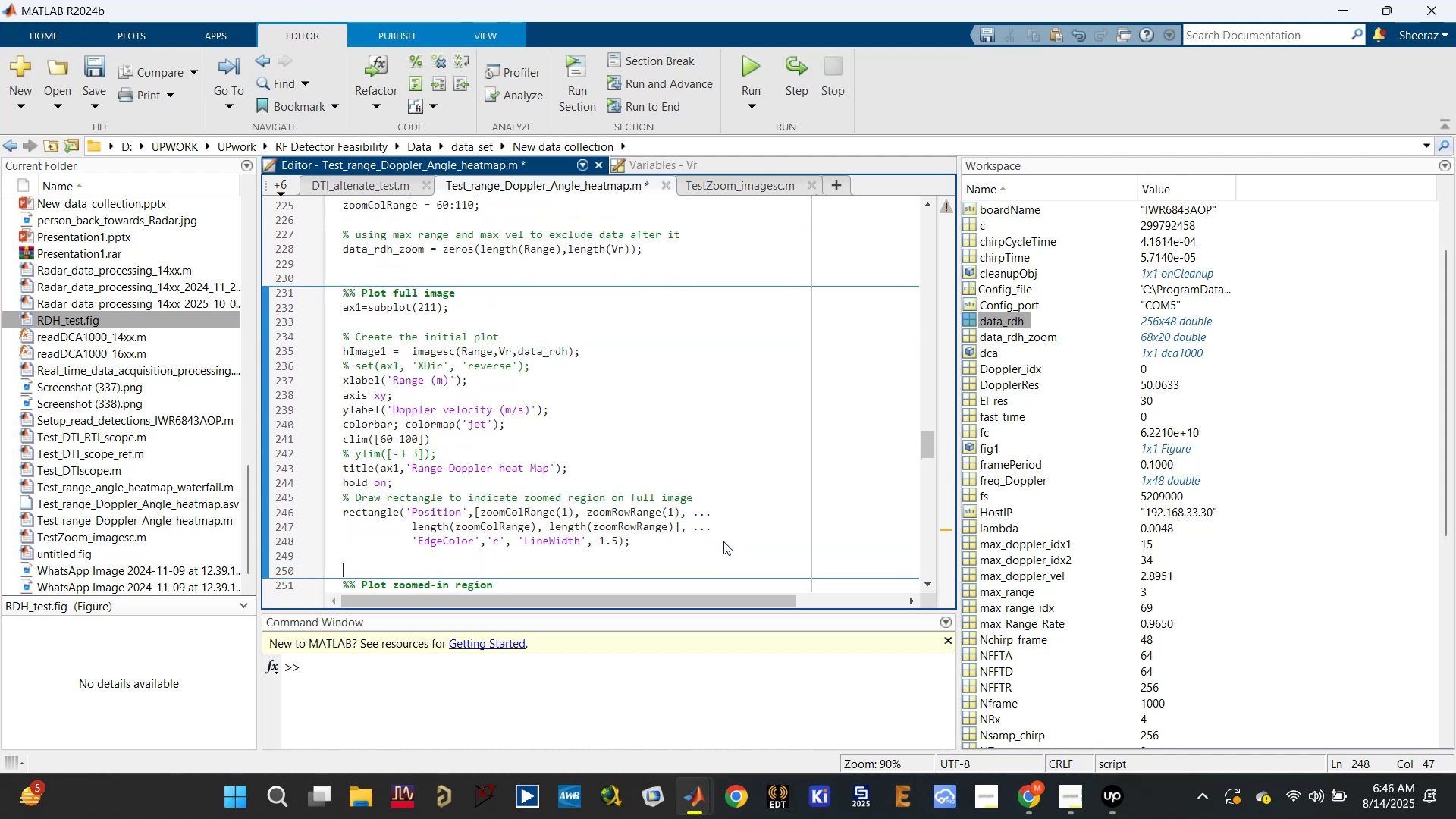 
type(return)
 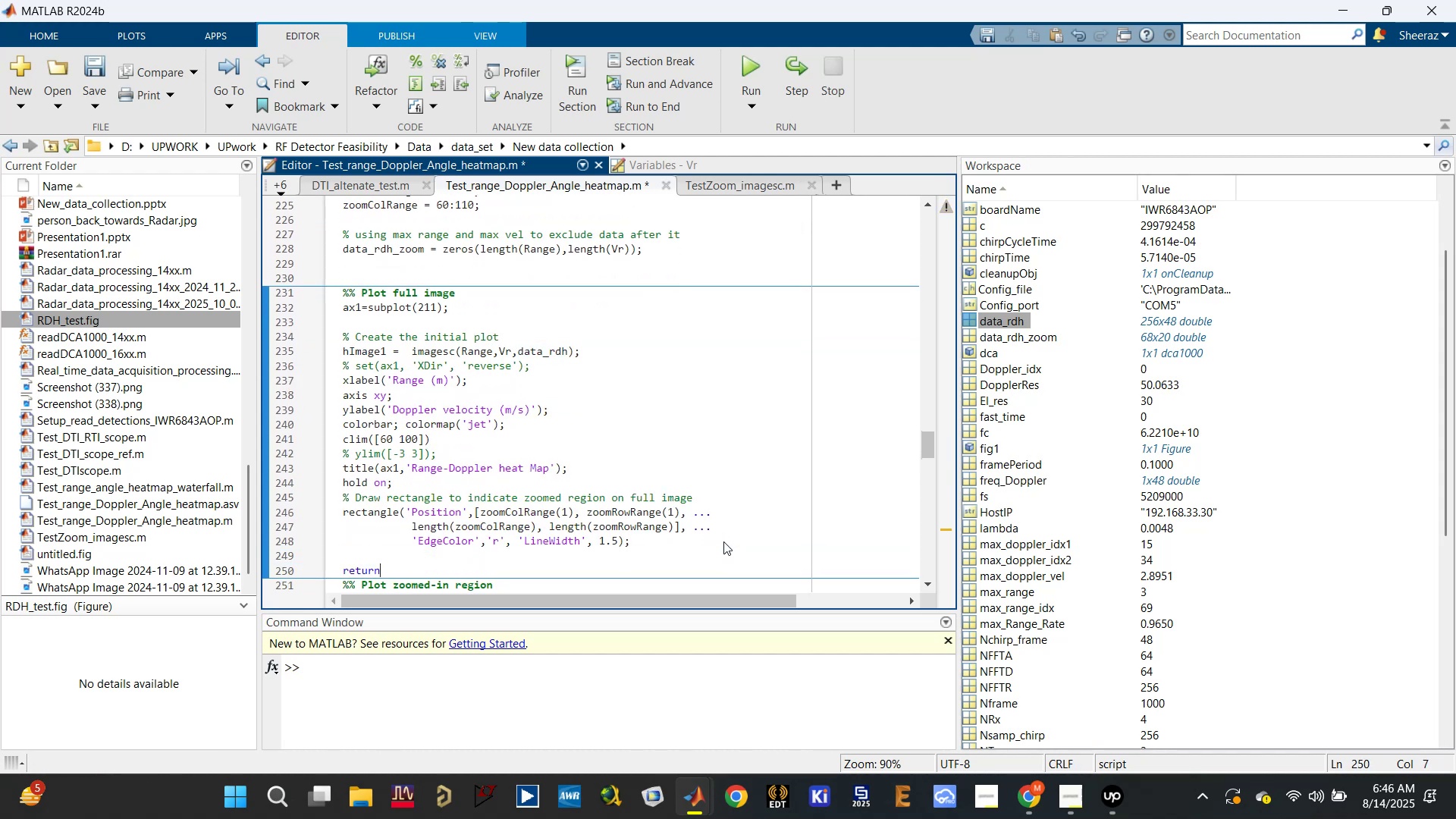 
key(Control+S)
 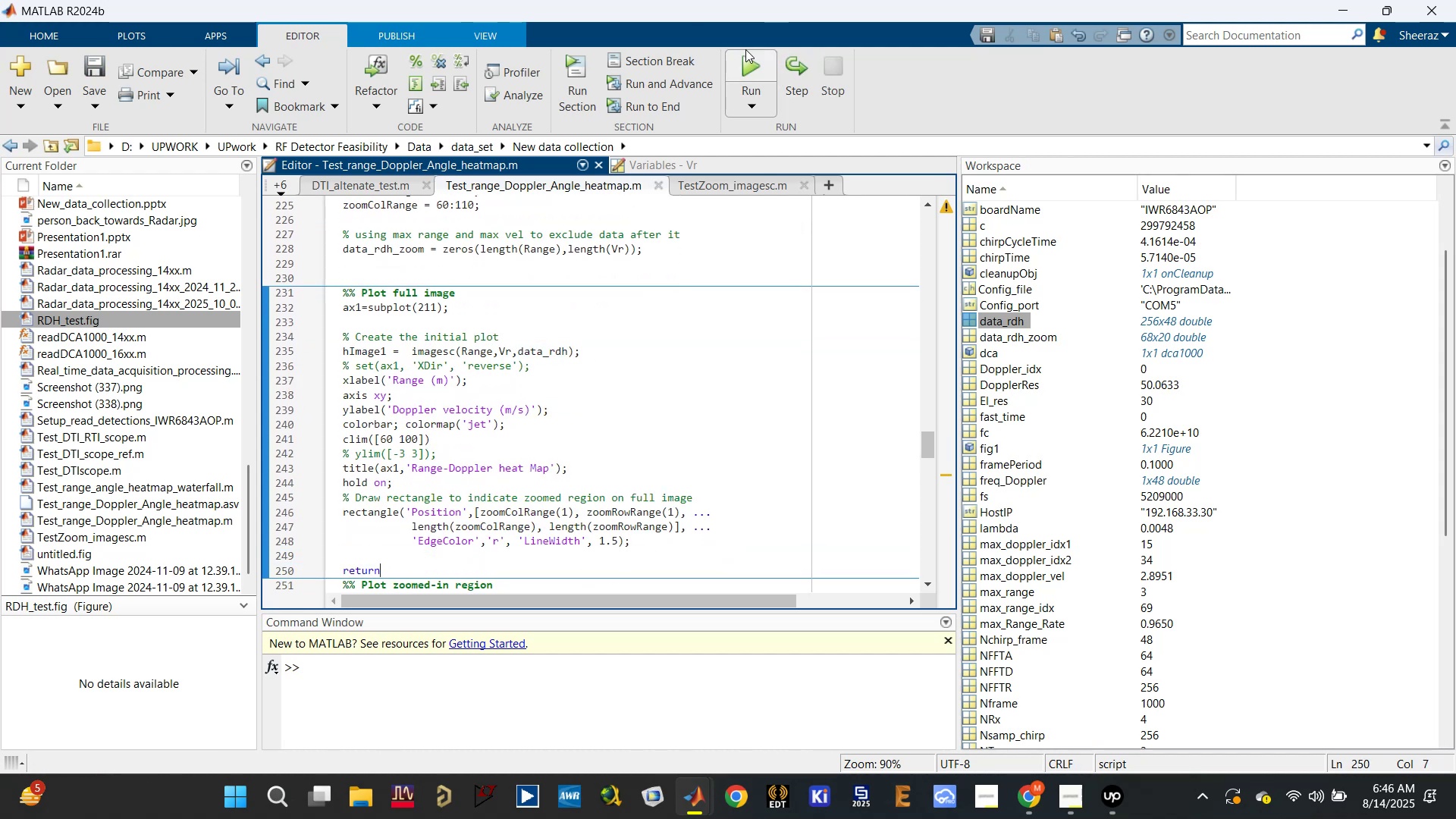 
left_click([745, 61])
 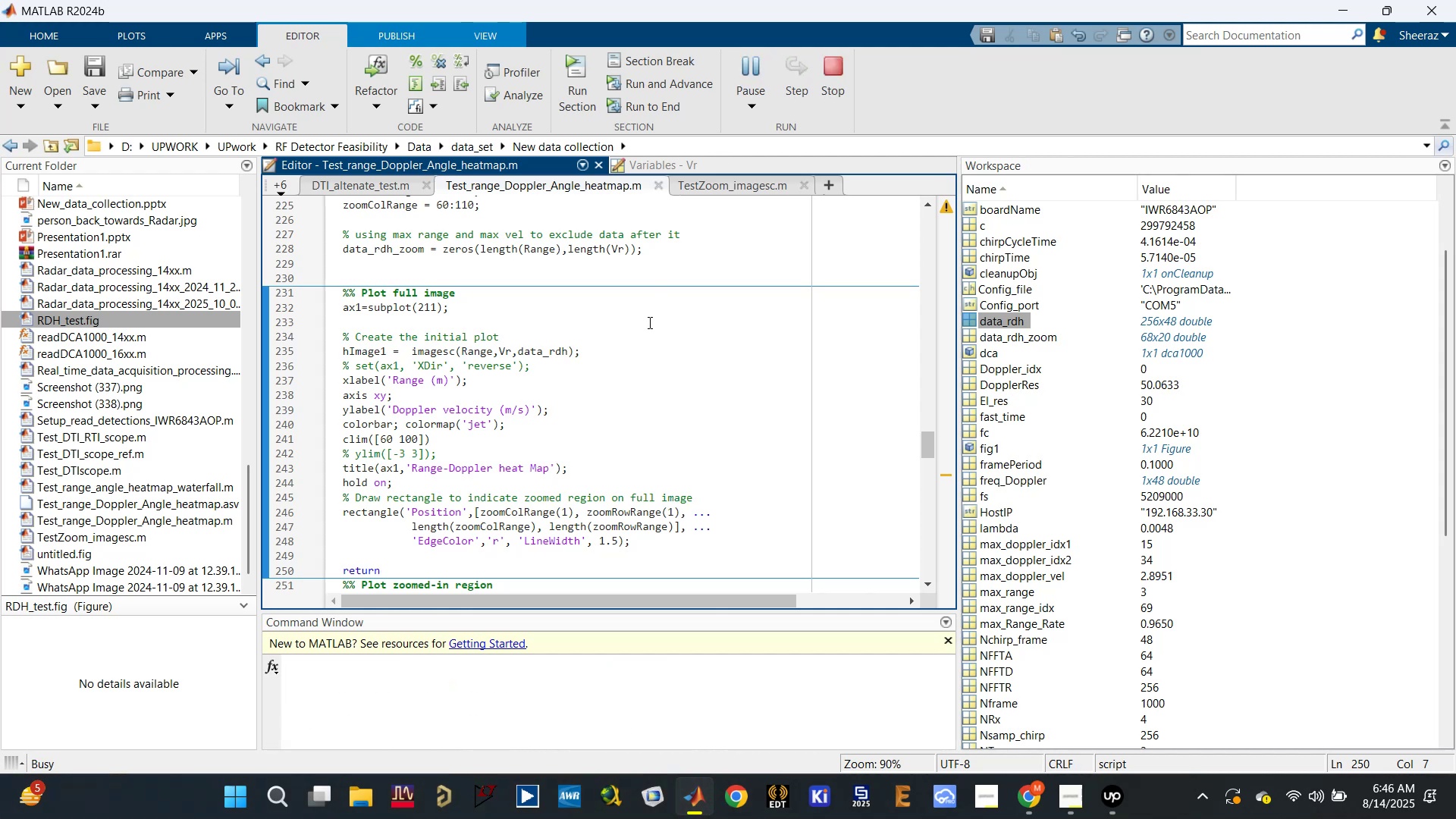 
scroll: coordinate [648, 322], scroll_direction: up, amount: 1.0
 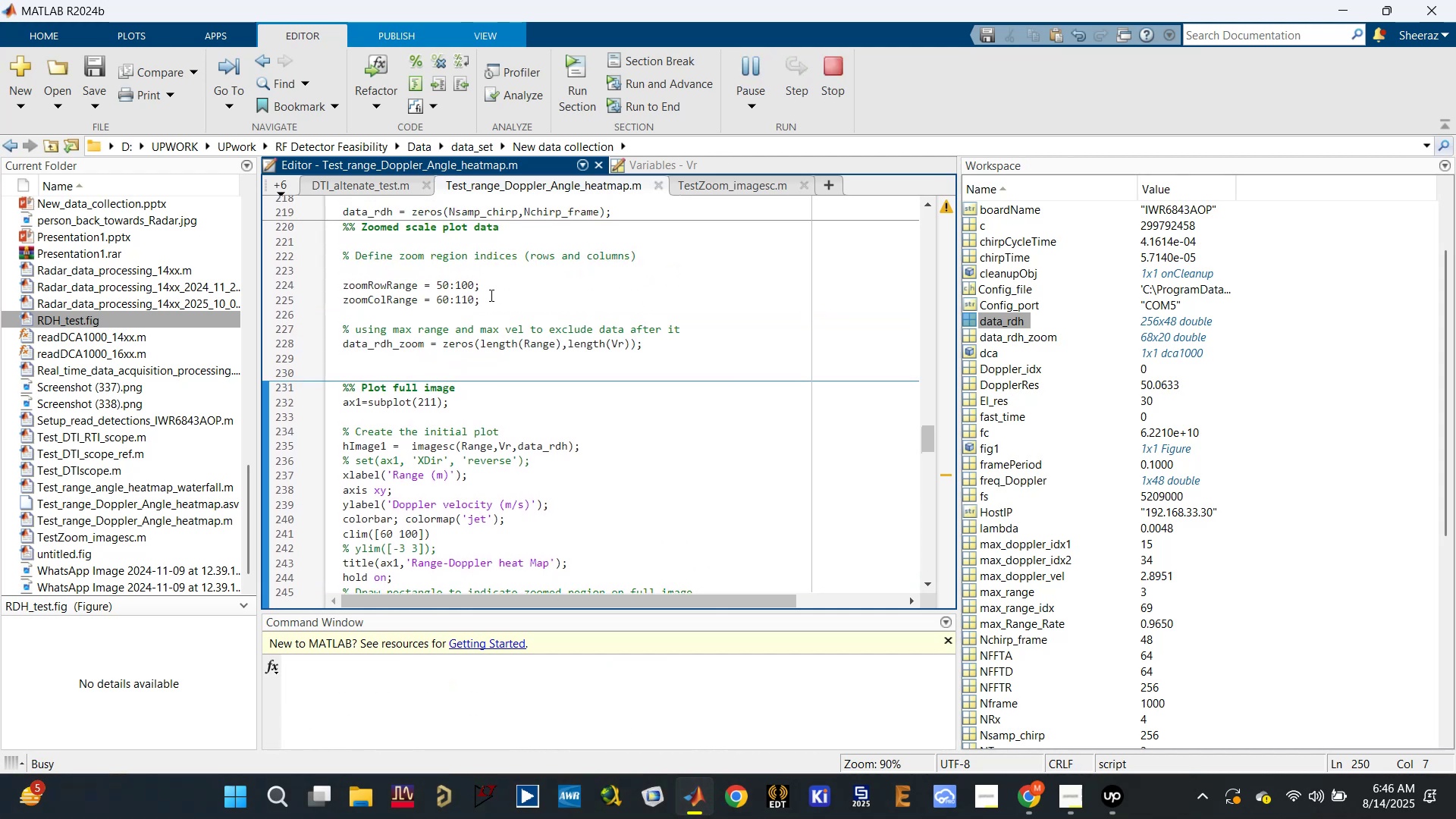 
scroll: coordinate [500, 305], scroll_direction: down, amount: 3.0
 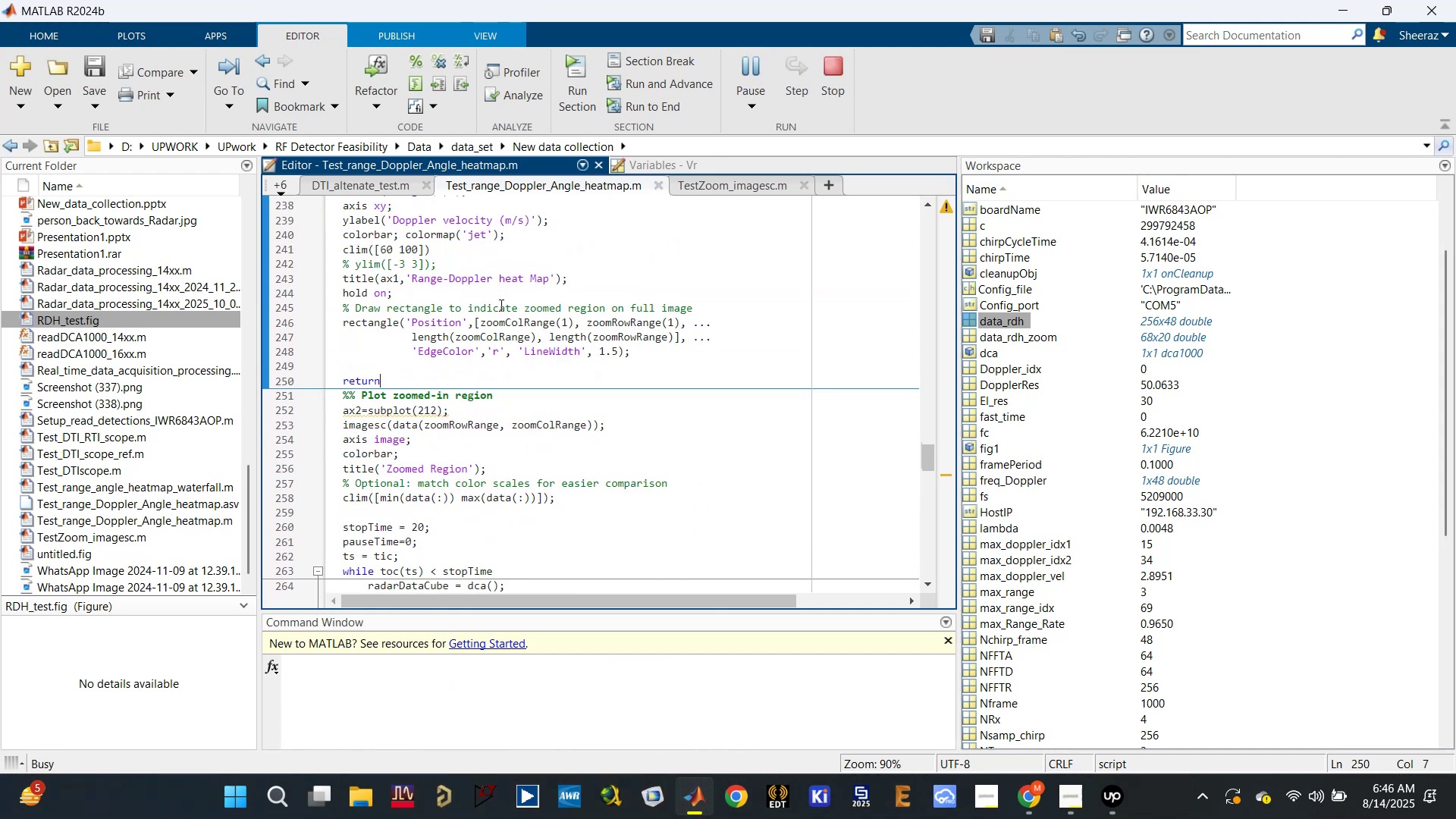 
scroll: coordinate [488, 314], scroll_direction: up, amount: 4.0
 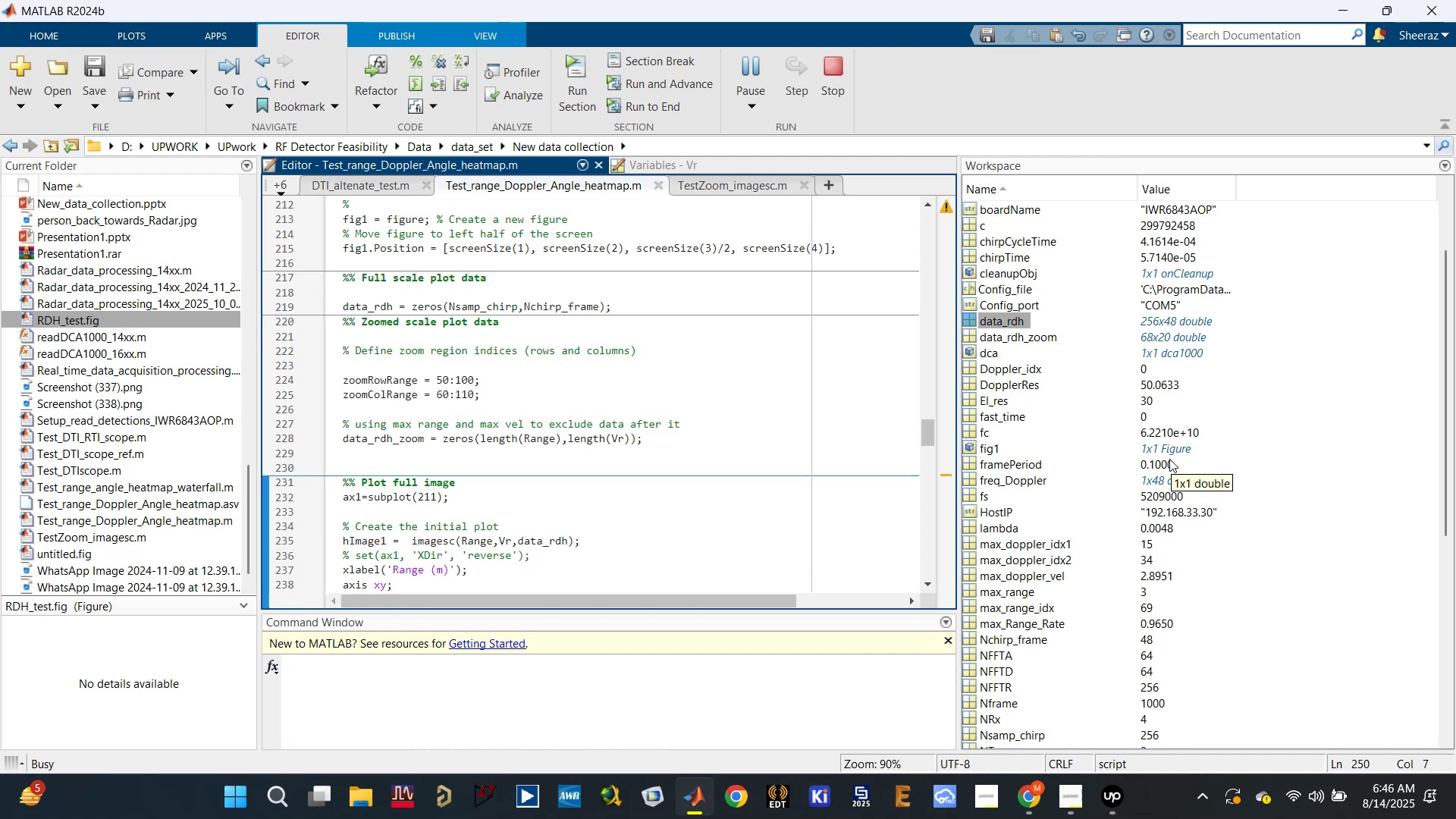 
wait(5.33)
 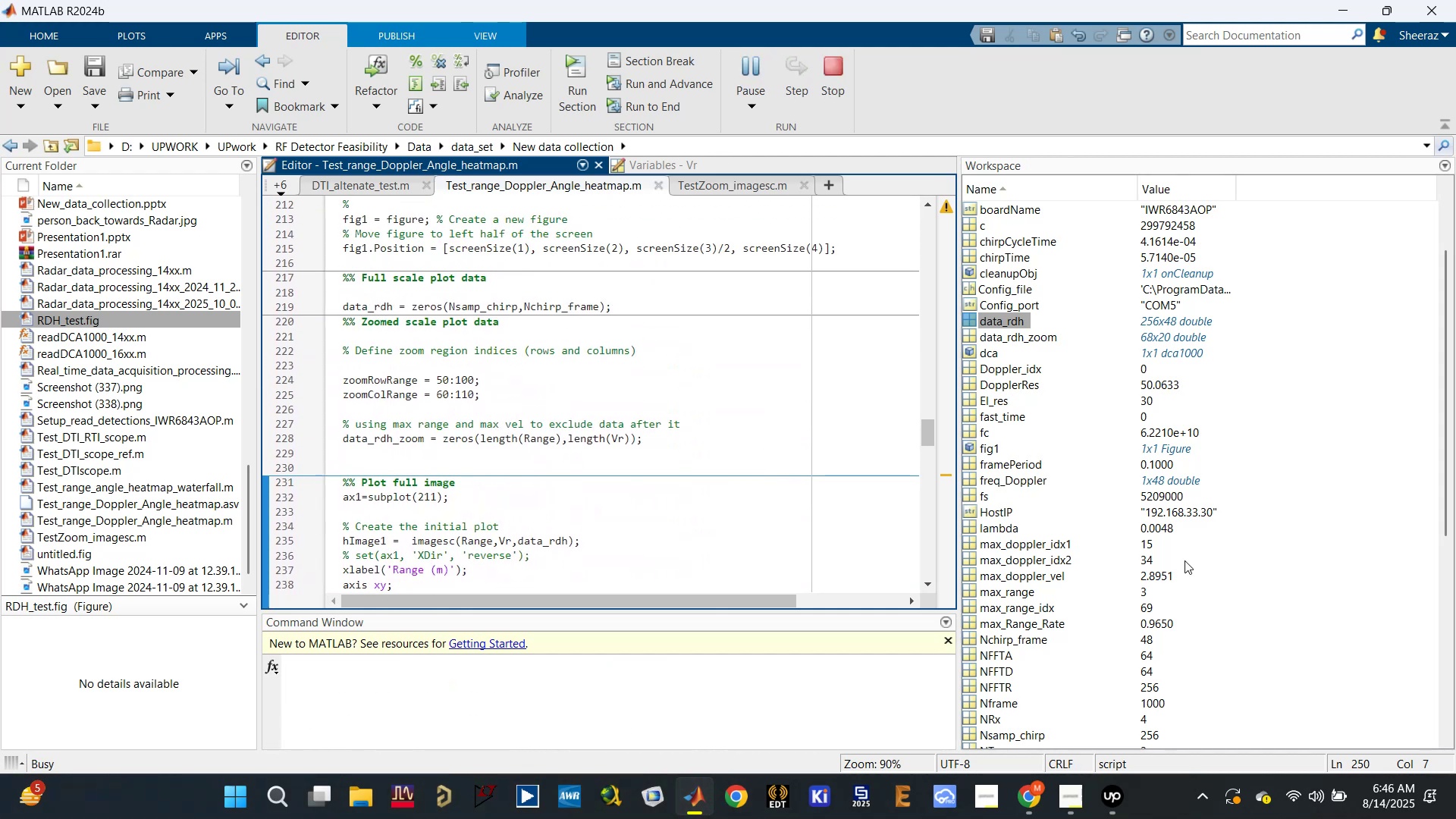 
left_click([403, 397])
 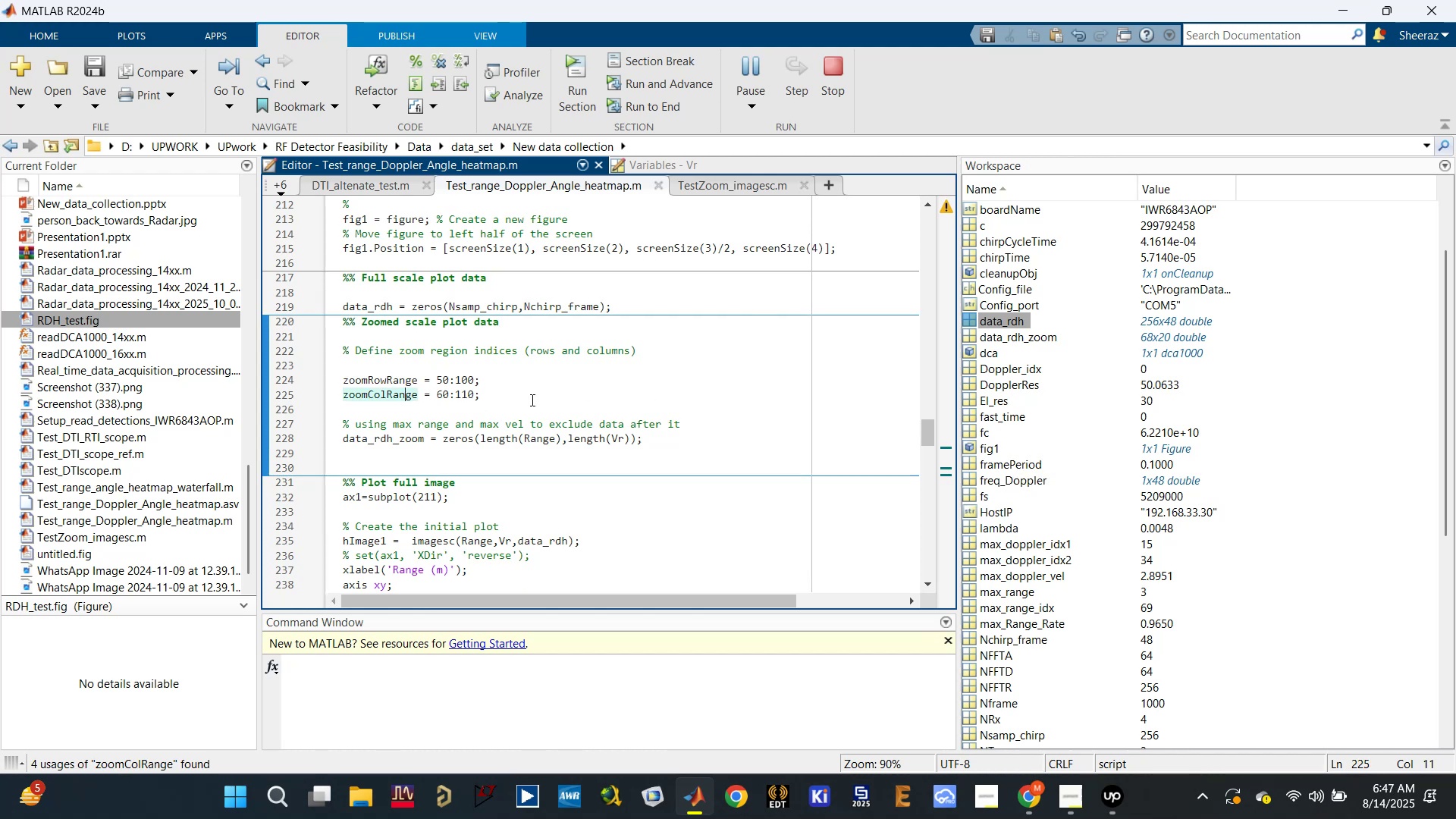 
scroll: coordinate [551, 395], scroll_direction: down, amount: 1.0
 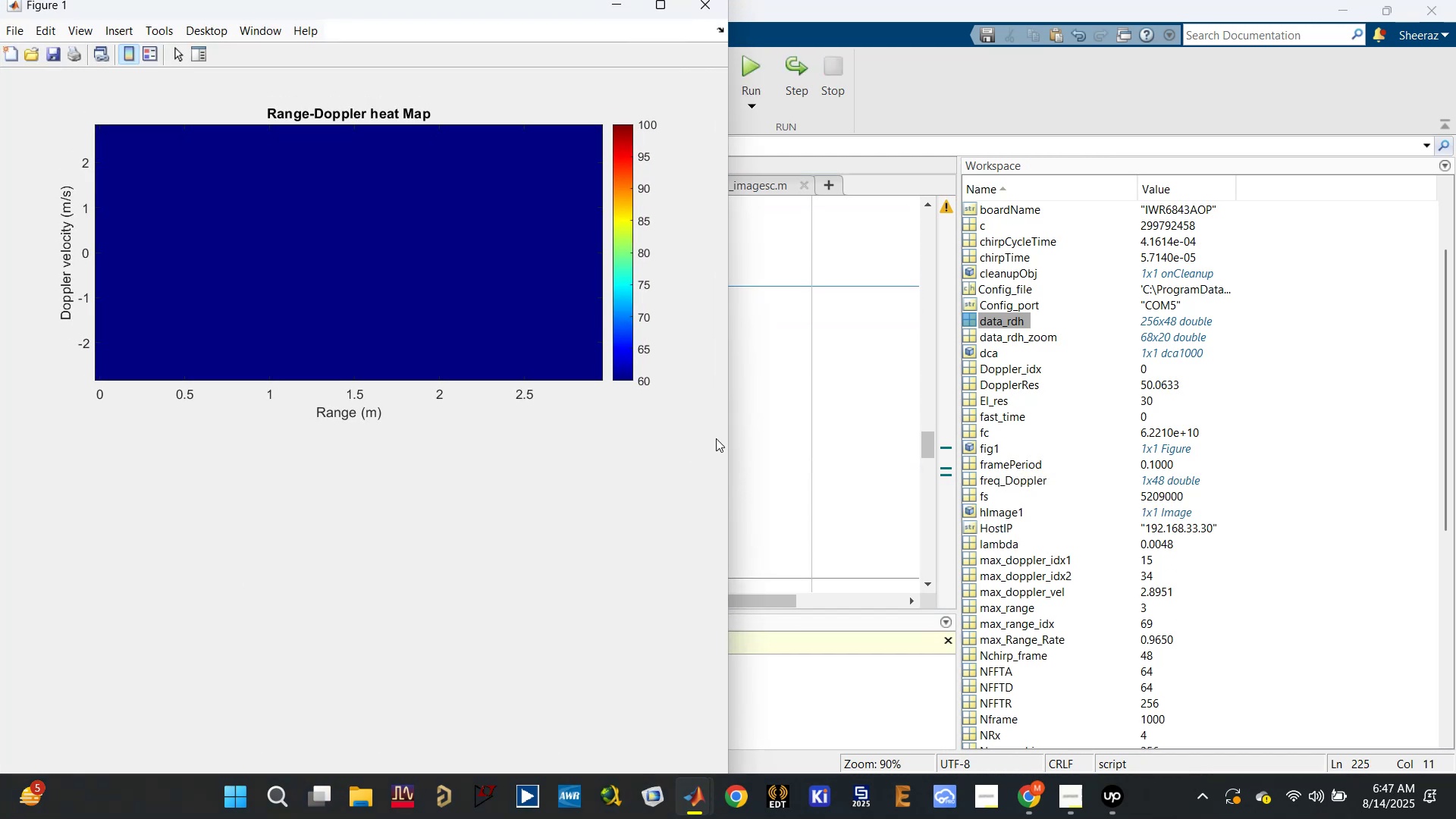 
wait(7.82)
 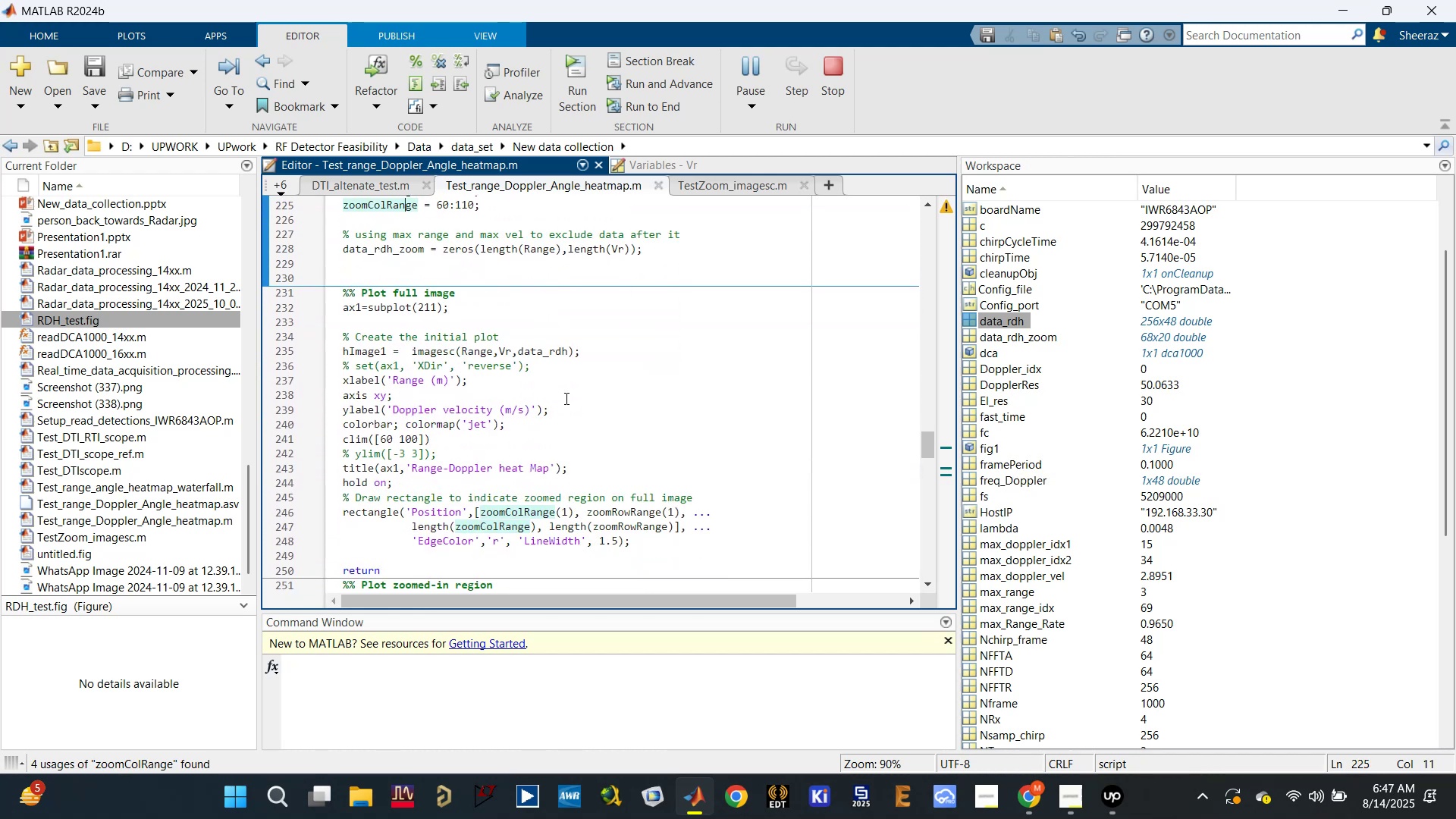 
left_click([780, 431])
 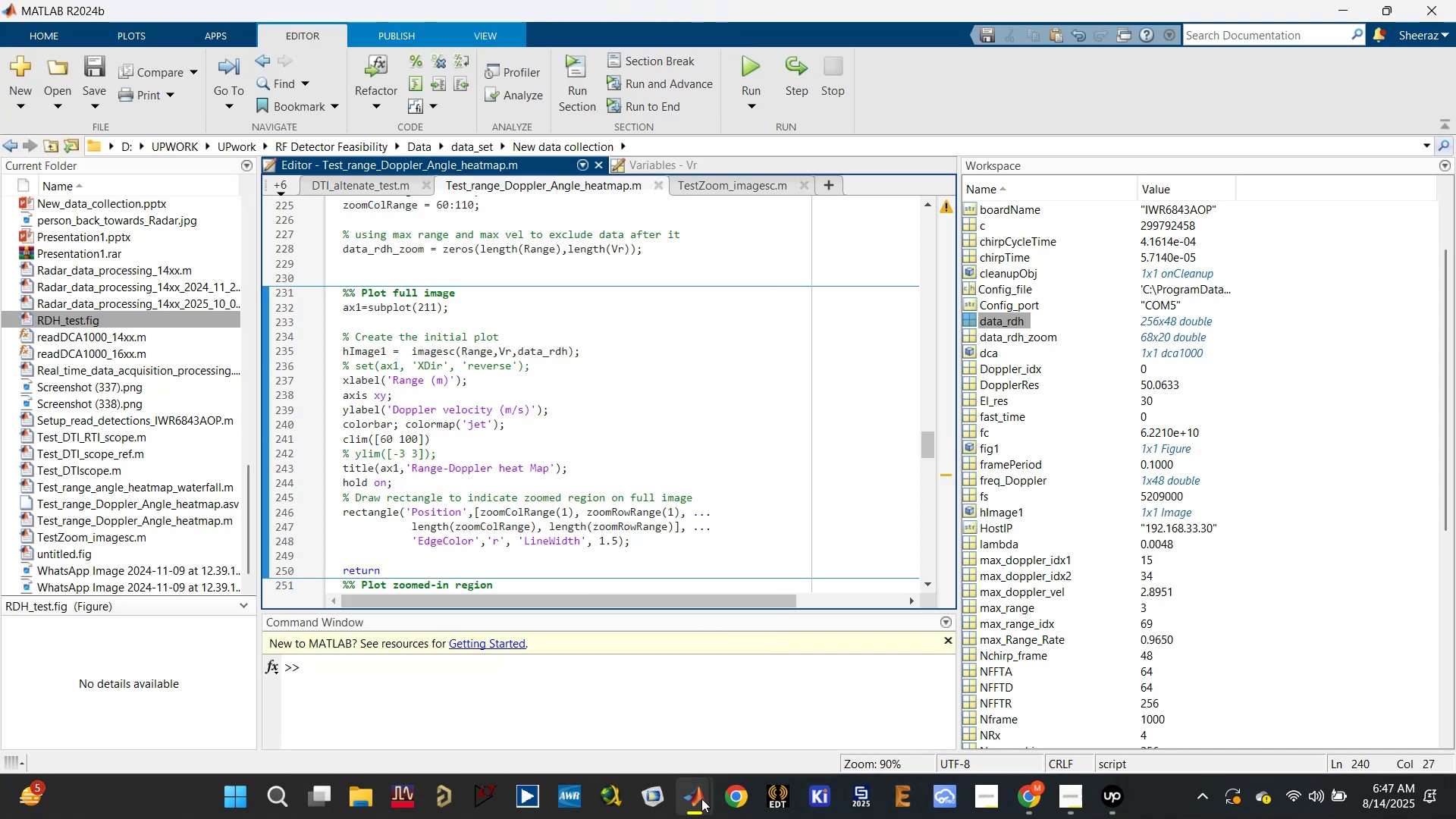 
left_click([796, 691])
 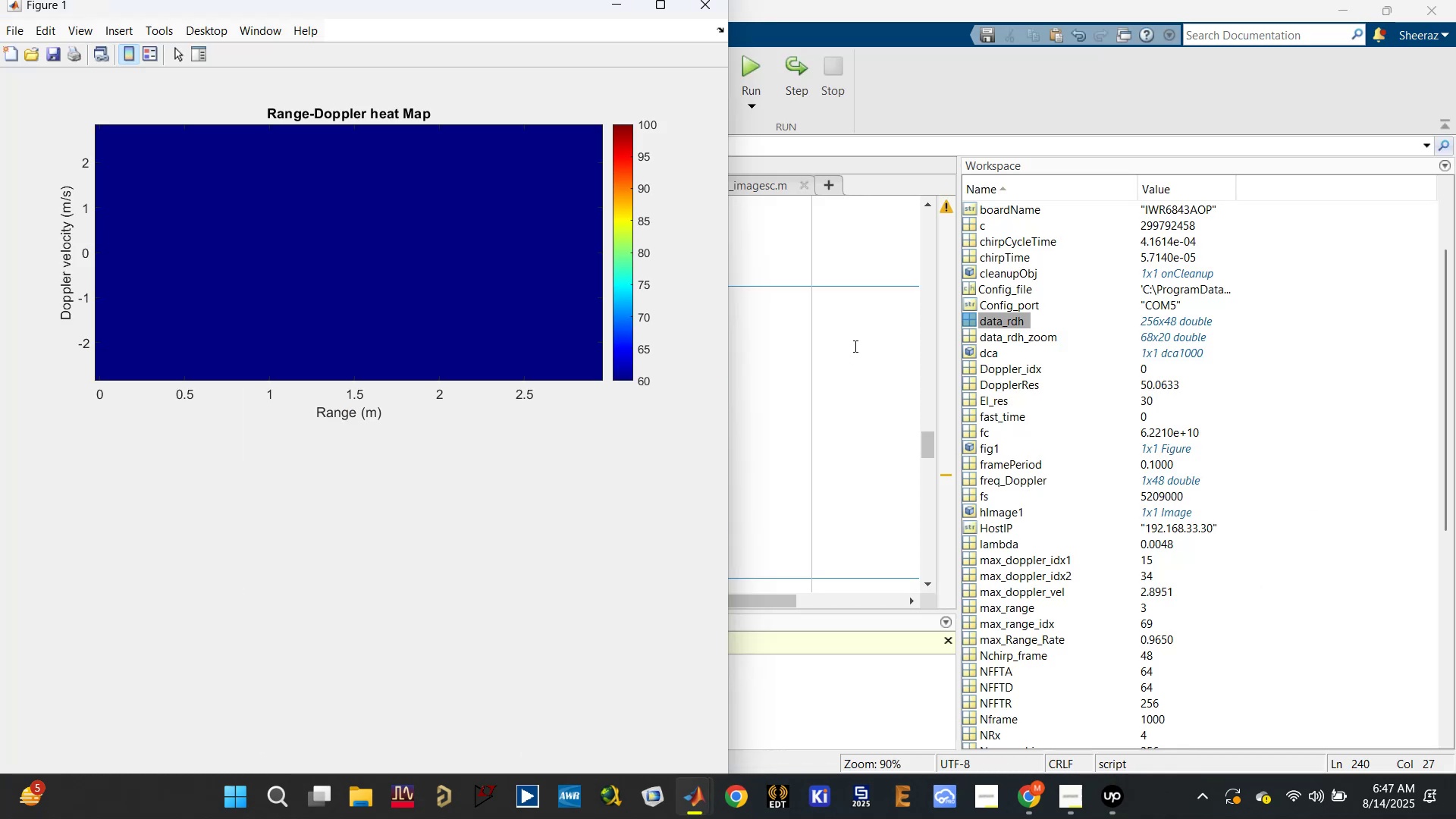 
left_click([854, 346])
 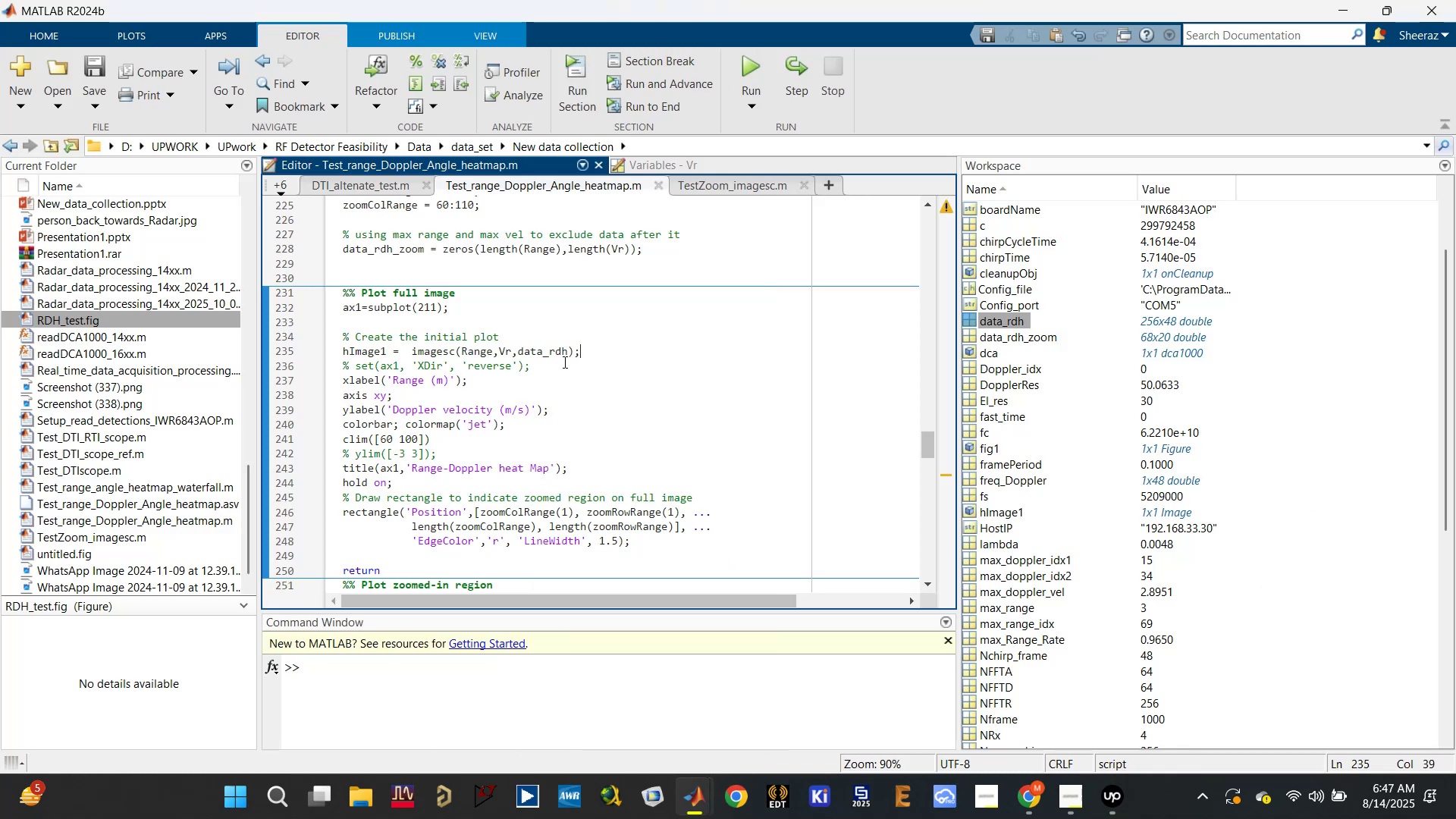 
scroll: coordinate [533, 359], scroll_direction: up, amount: 2.0
 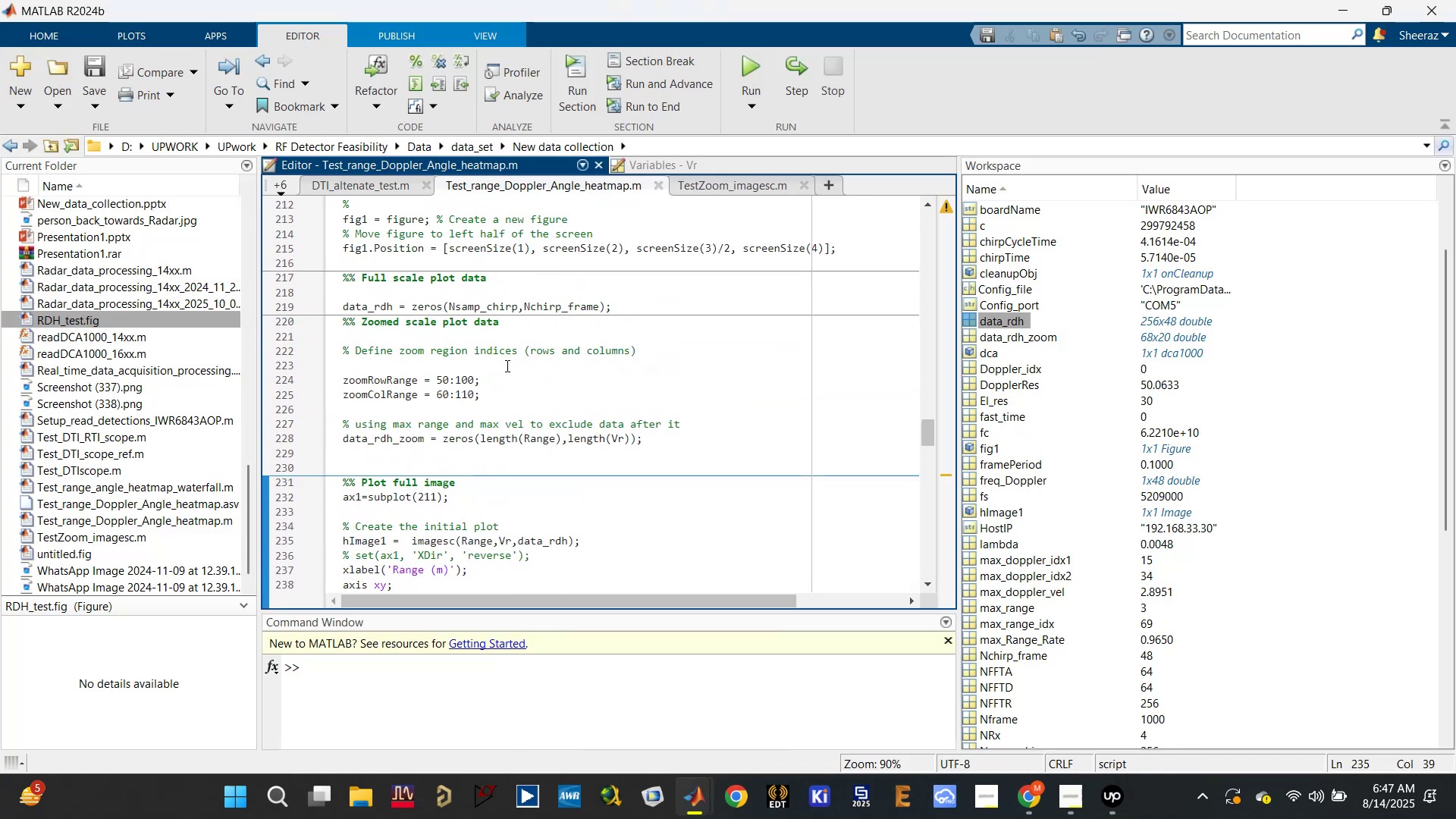 
left_click([732, 193])
 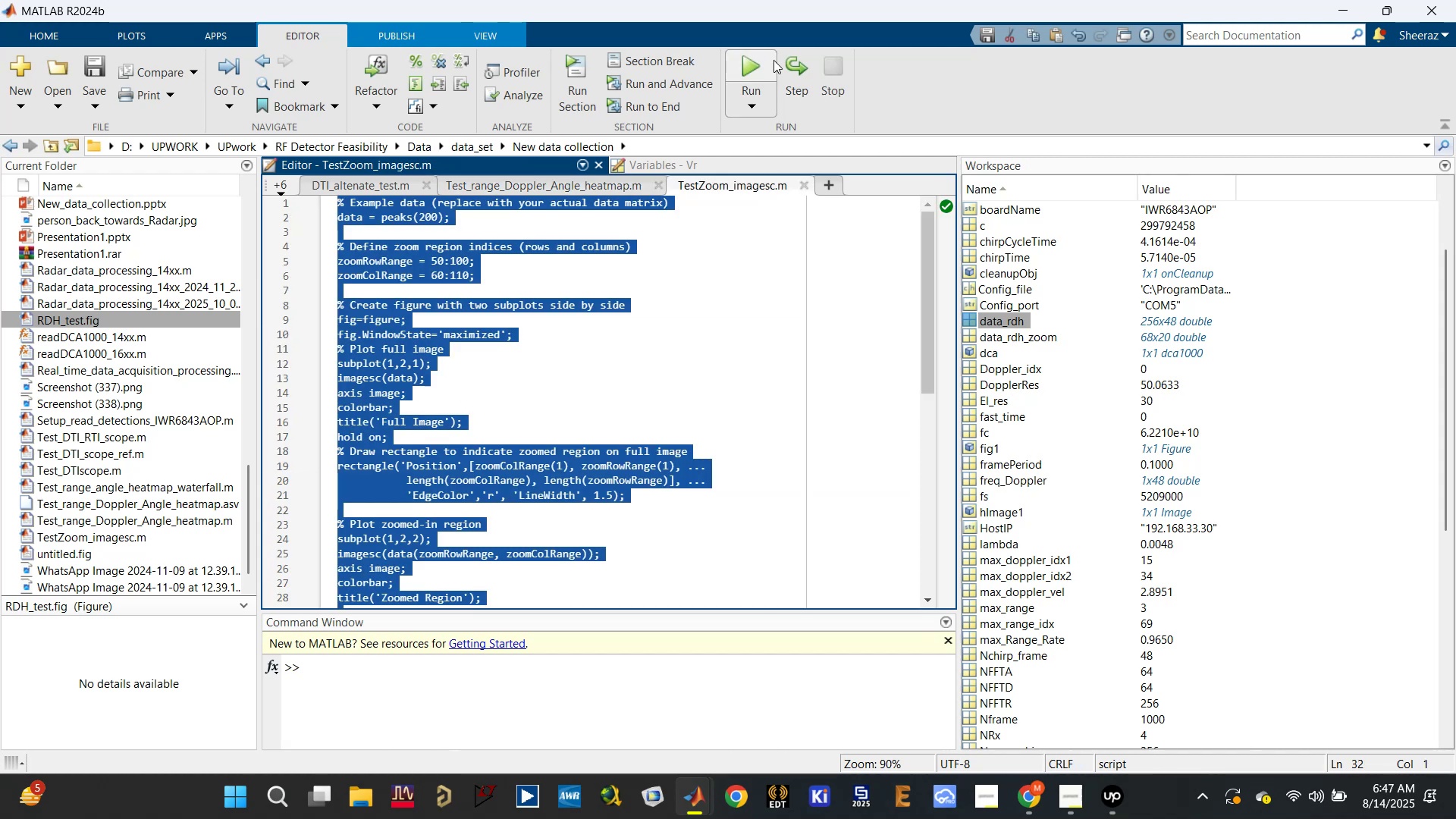 
left_click([762, 58])
 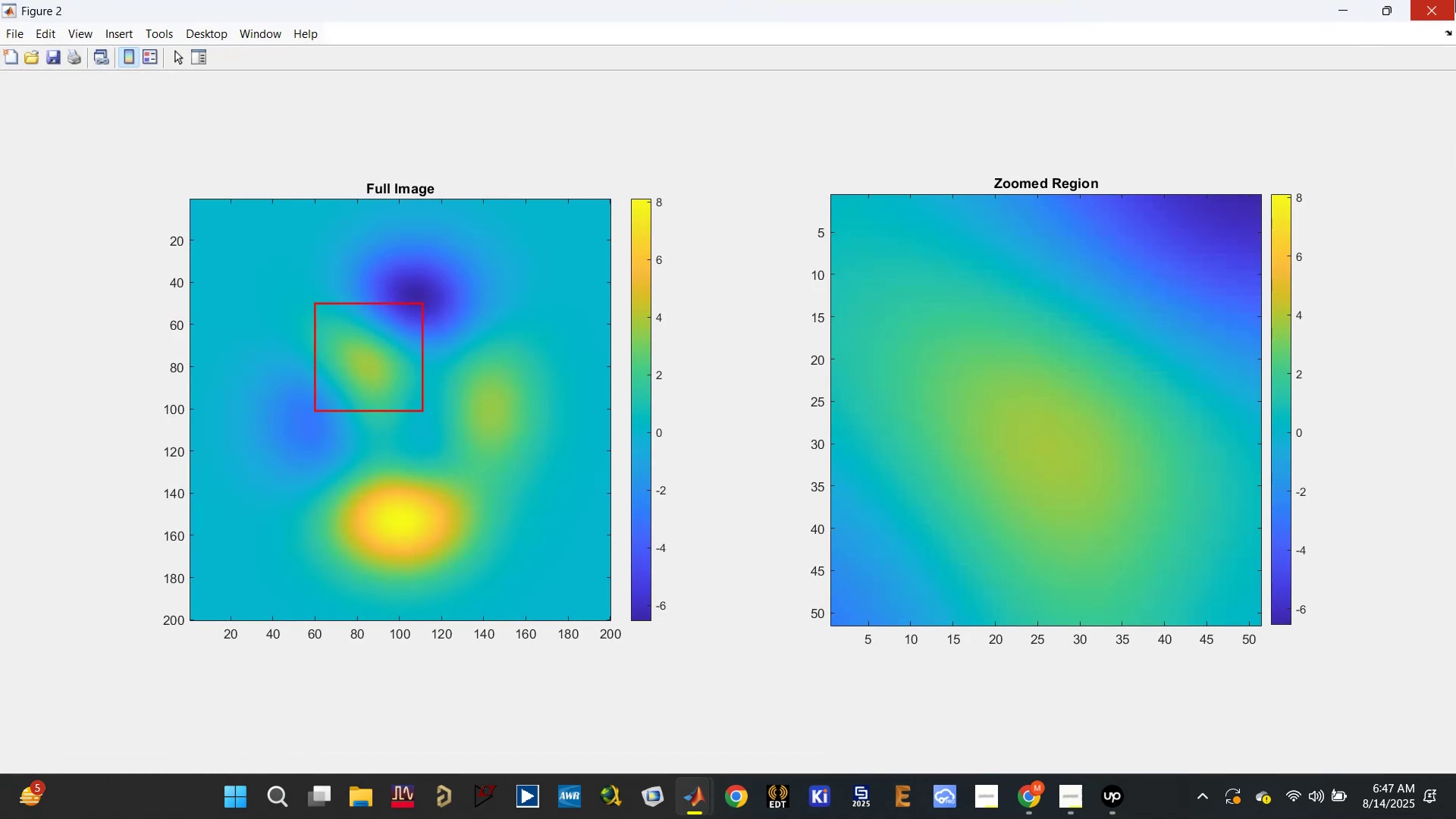 
wait(5.86)
 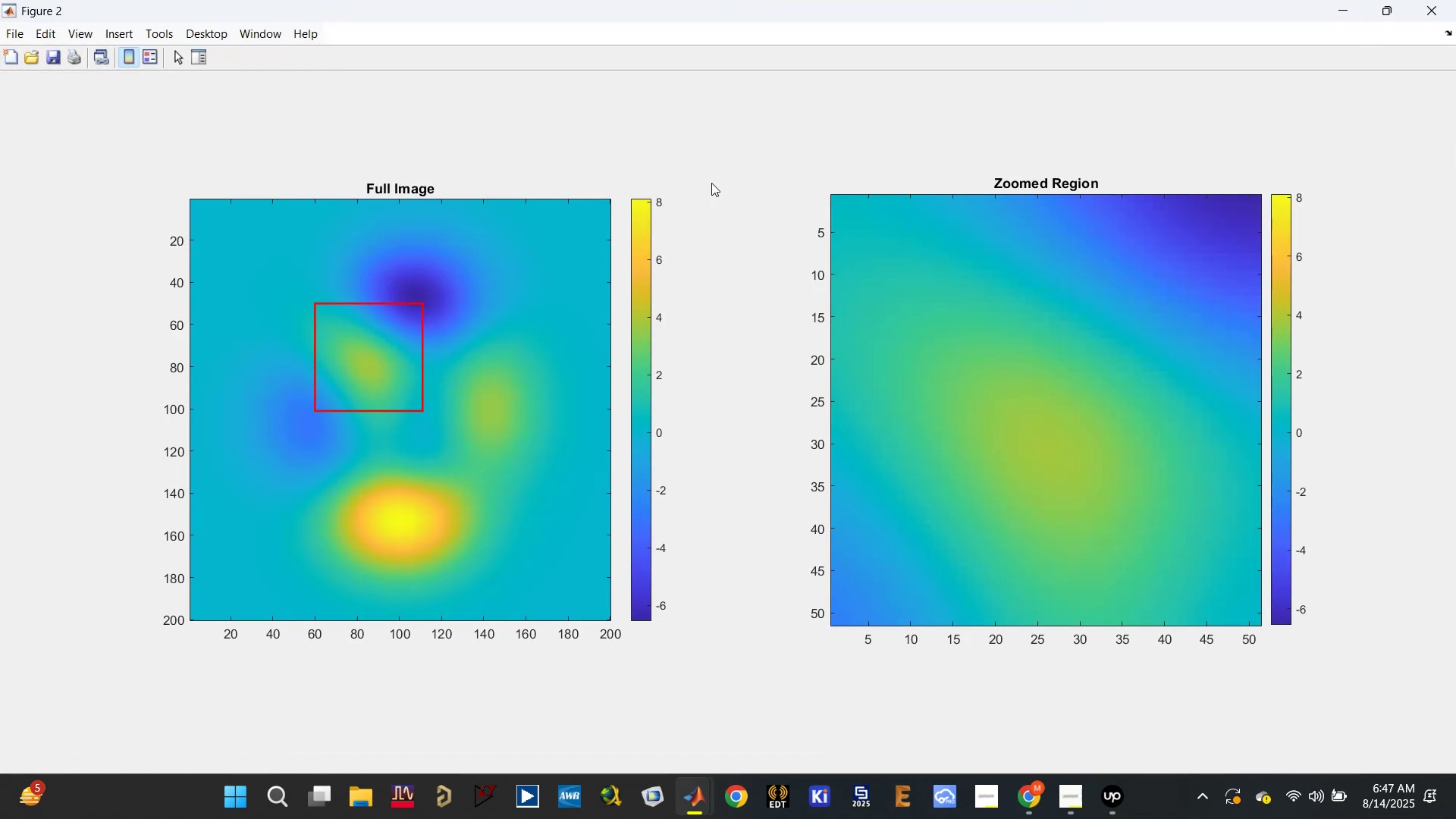 
left_click([1420, 7])
 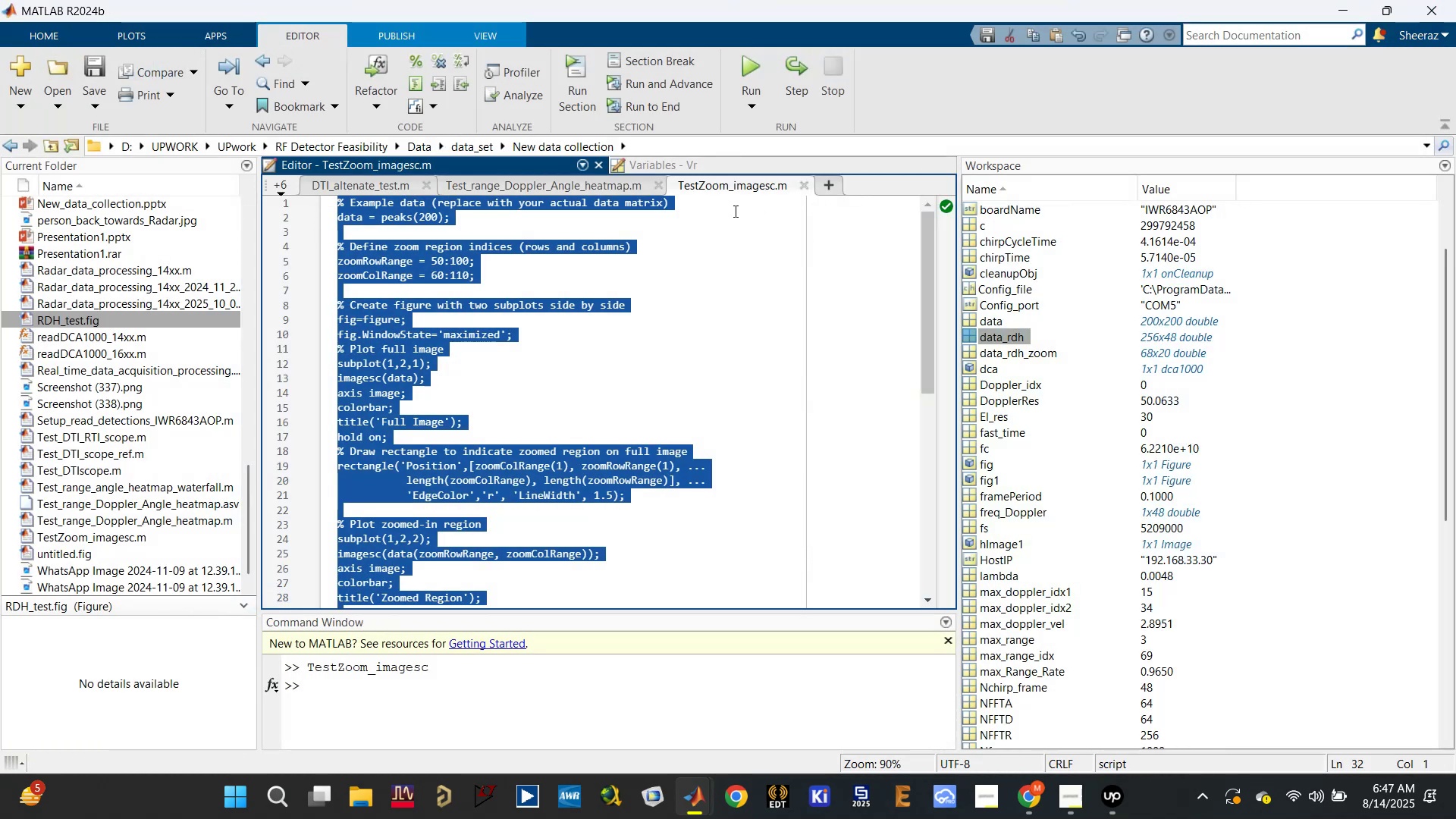 
left_click([754, 289])
 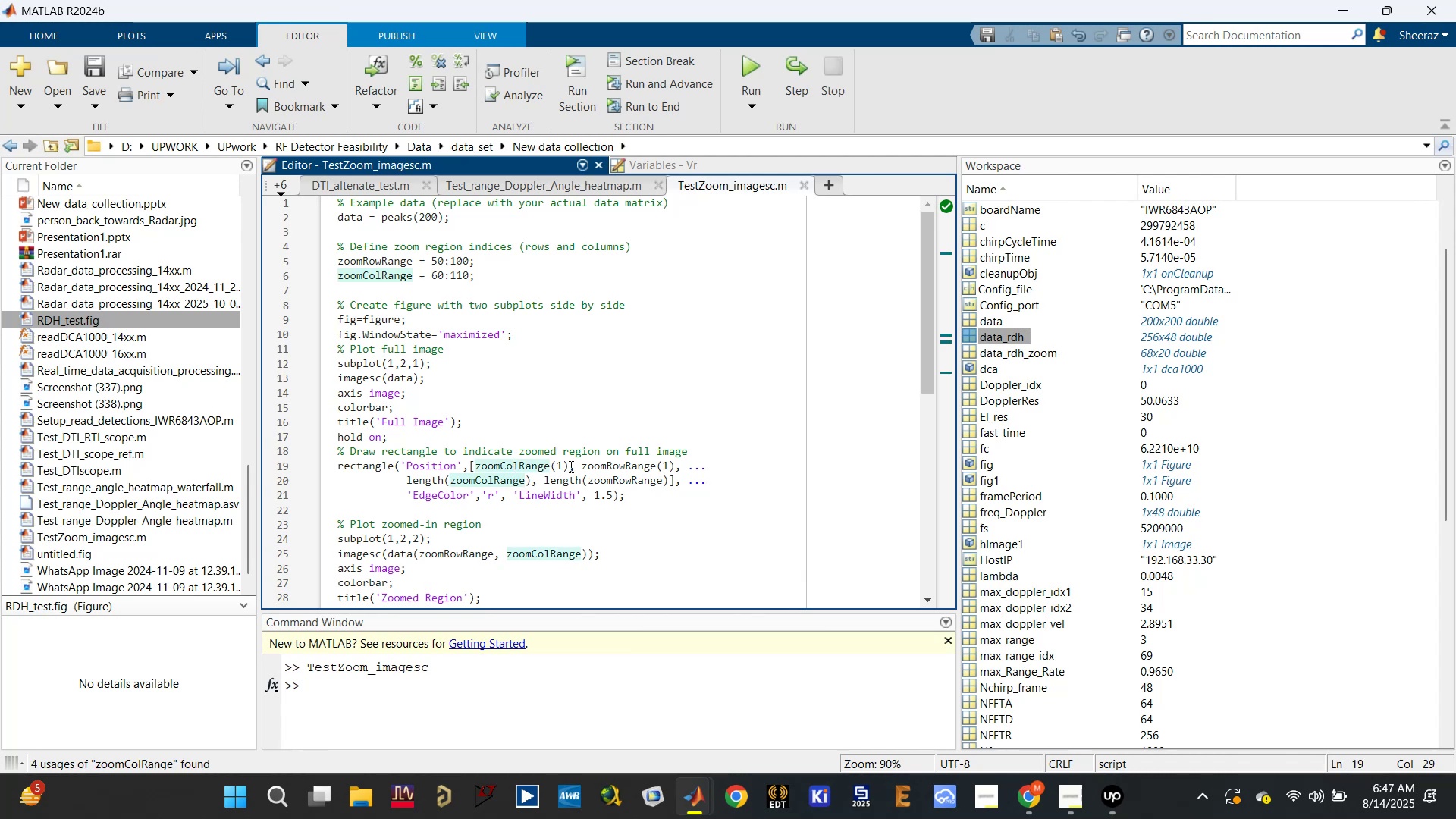 
left_click([590, 466])
 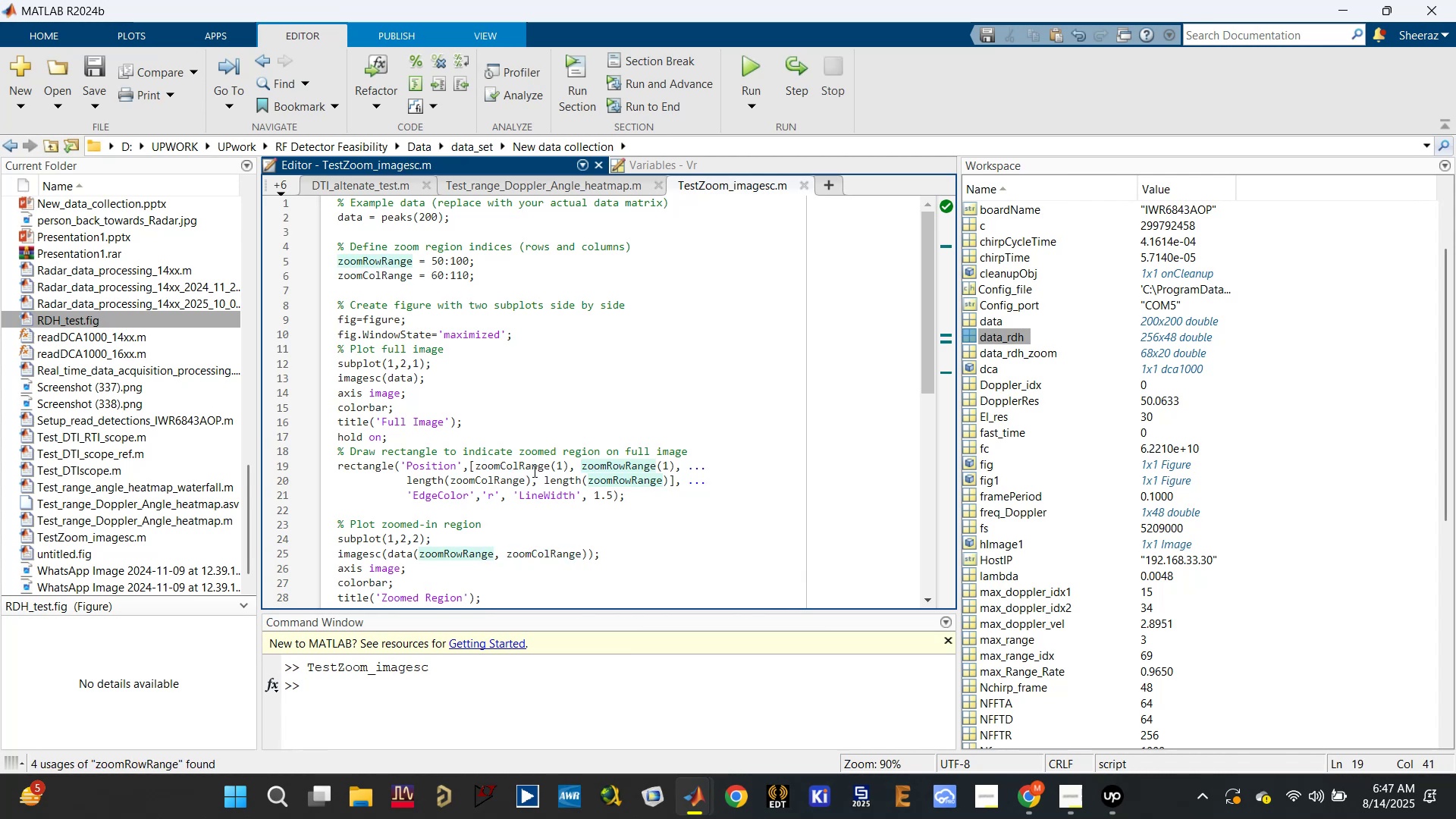 
left_click([505, 476])
 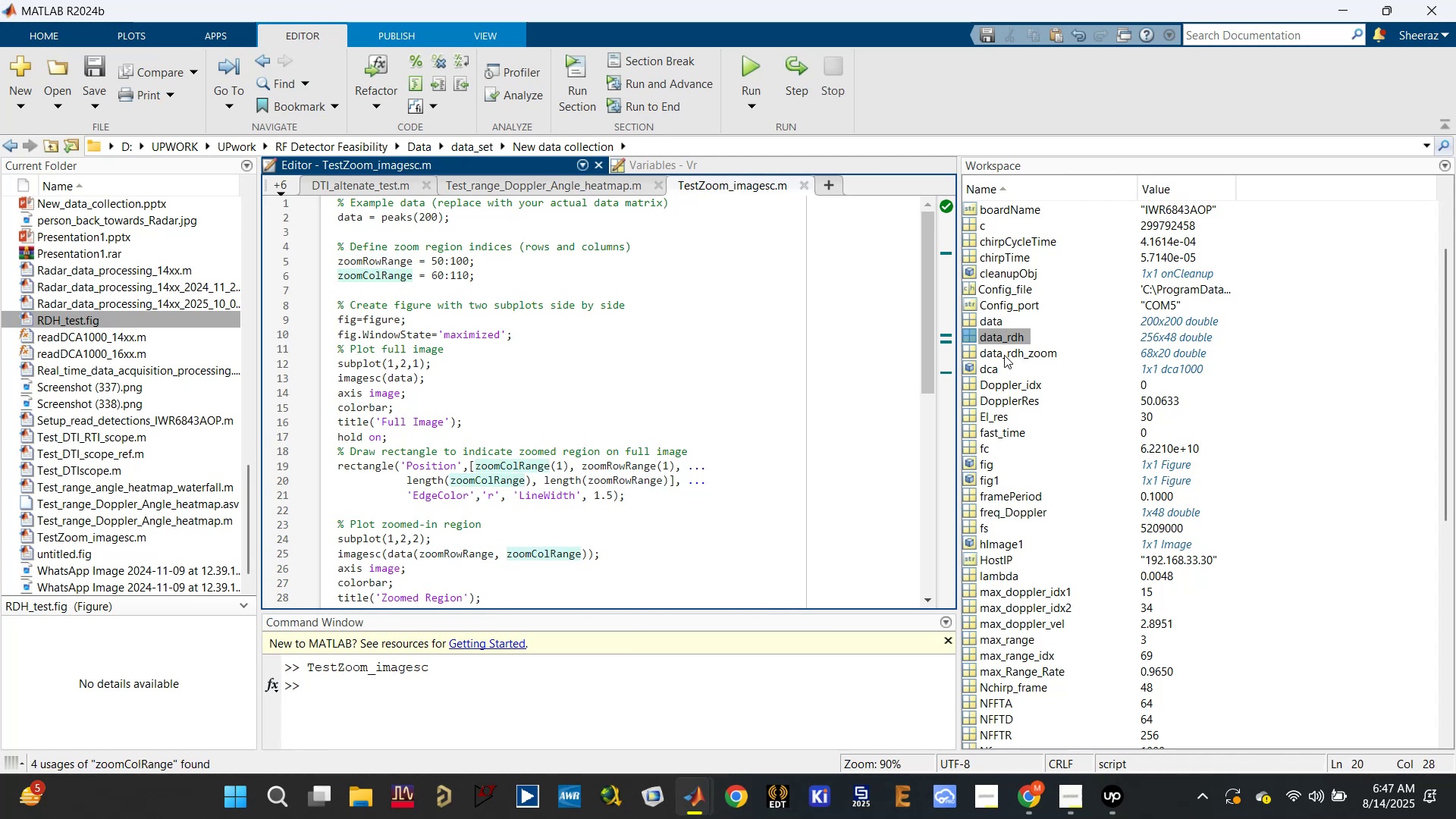 
scroll: coordinate [1006, 410], scroll_direction: up, amount: 9.0
 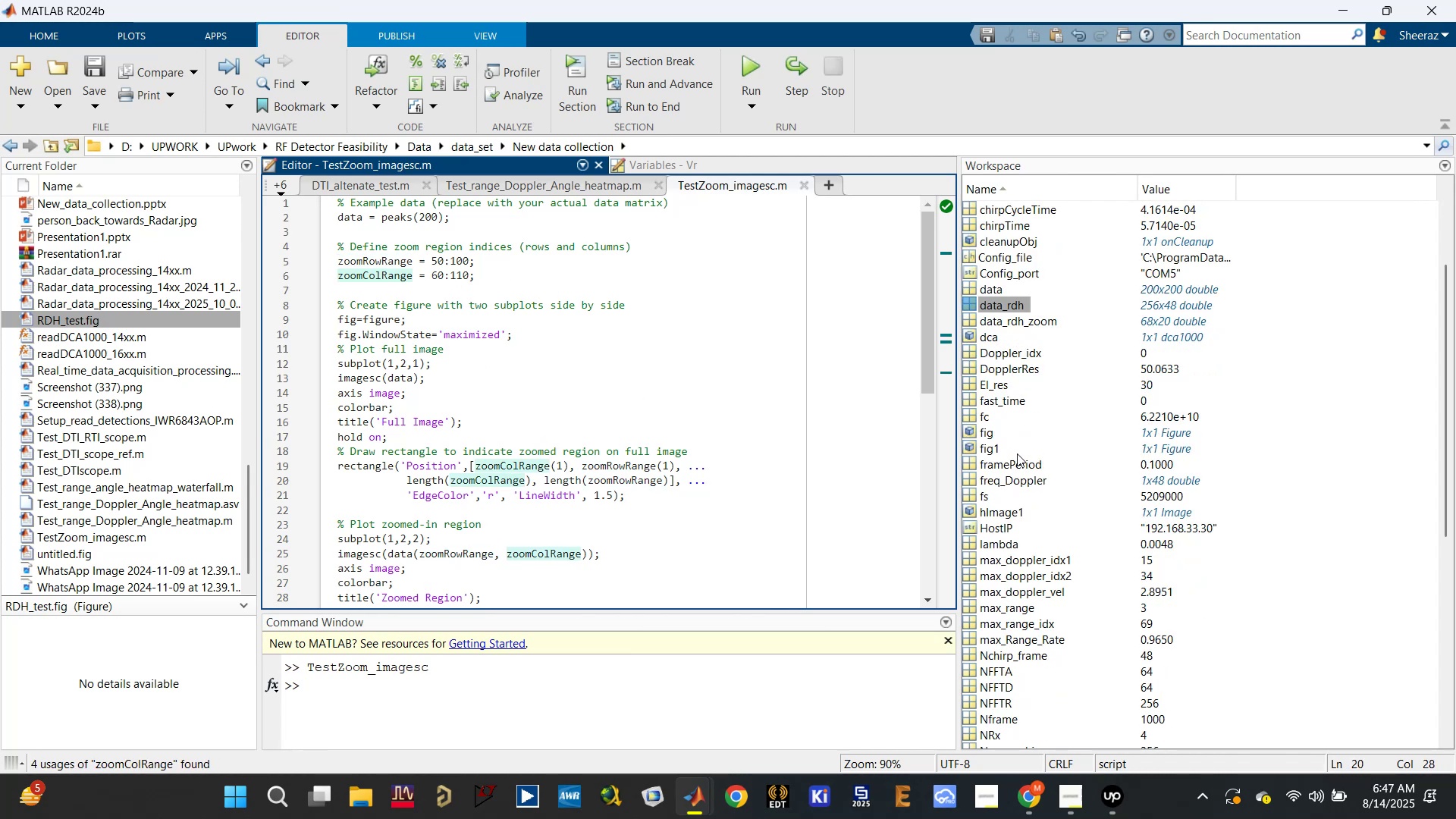 
scroll: coordinate [601, 482], scroll_direction: down, amount: 8.0
 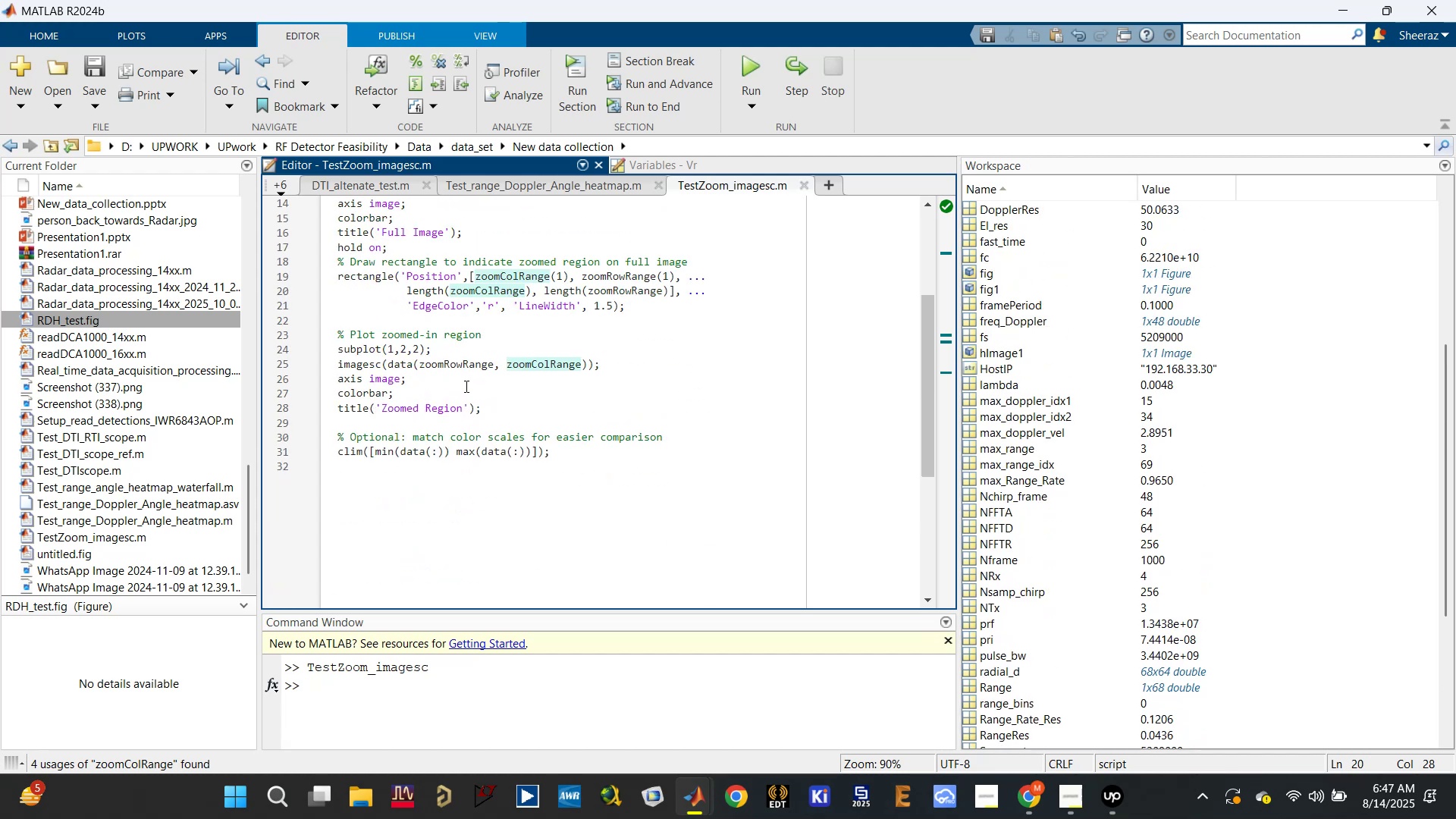 
scroll: coordinate [457, 374], scroll_direction: none, amount: 0.0
 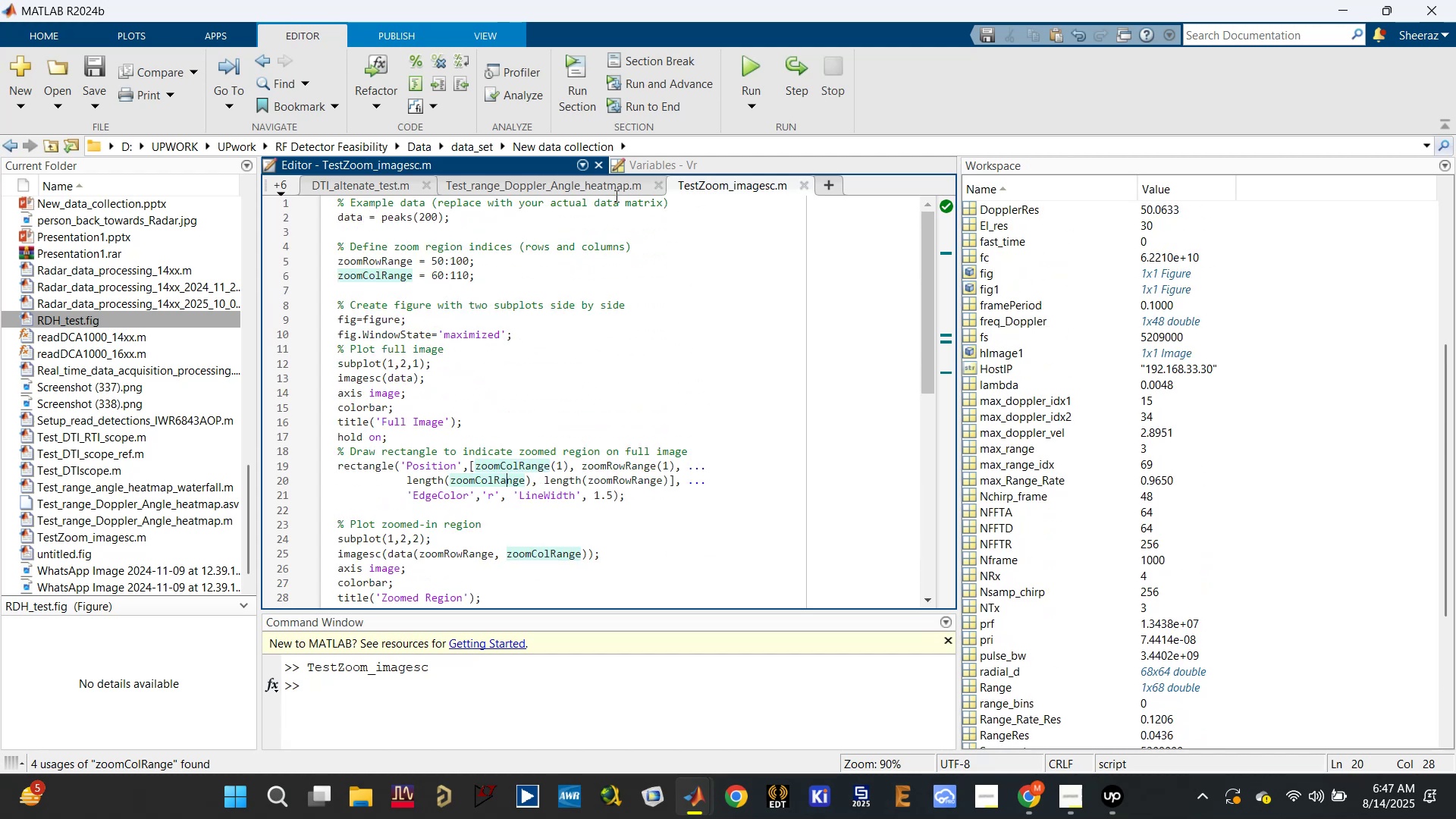 
left_click([585, 189])
 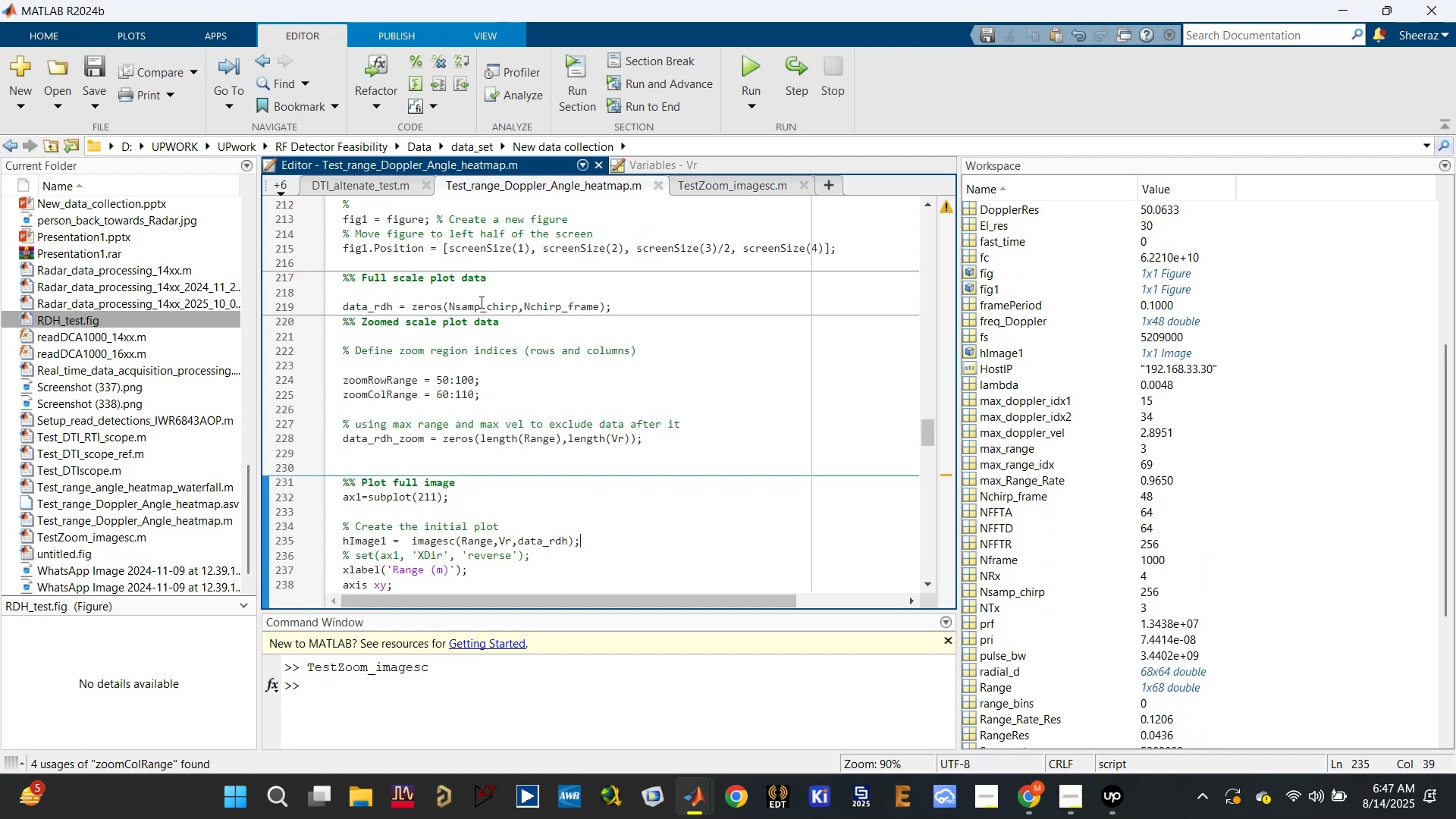 
scroll: coordinate [444, 333], scroll_direction: up, amount: 1.0
 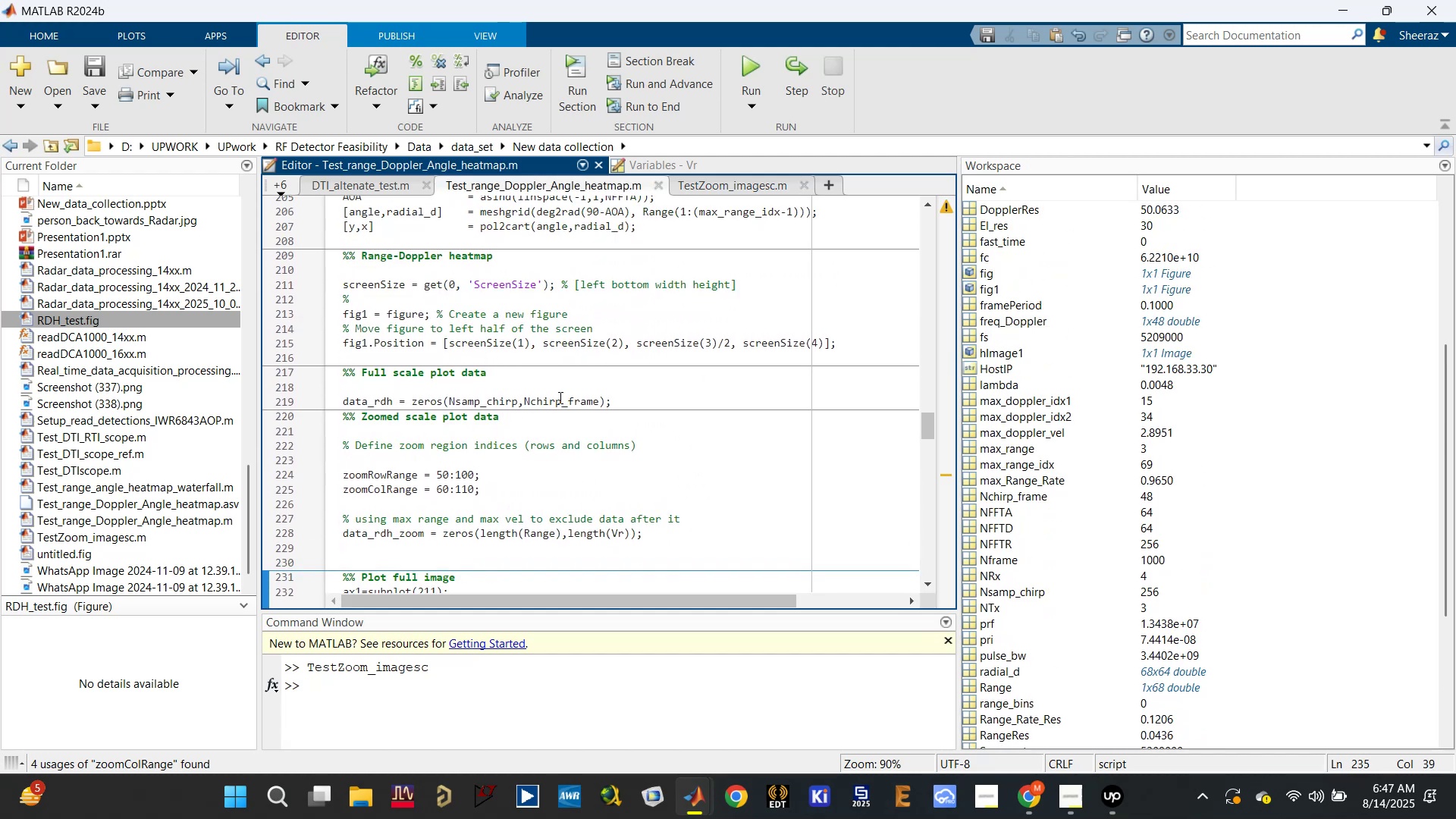 
double_click([486, 398])
 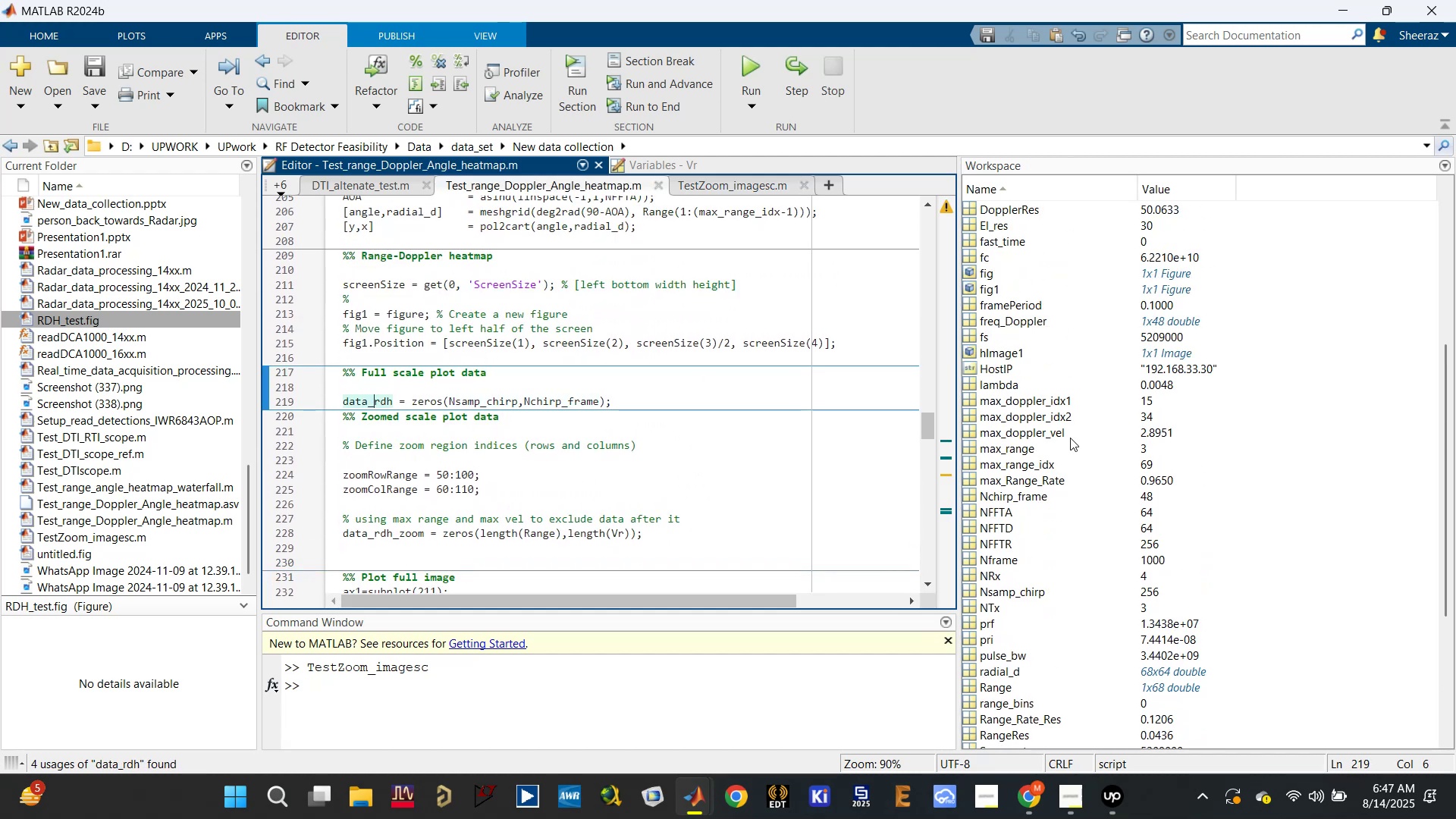 
scroll: coordinate [1028, 427], scroll_direction: up, amount: 10.0
 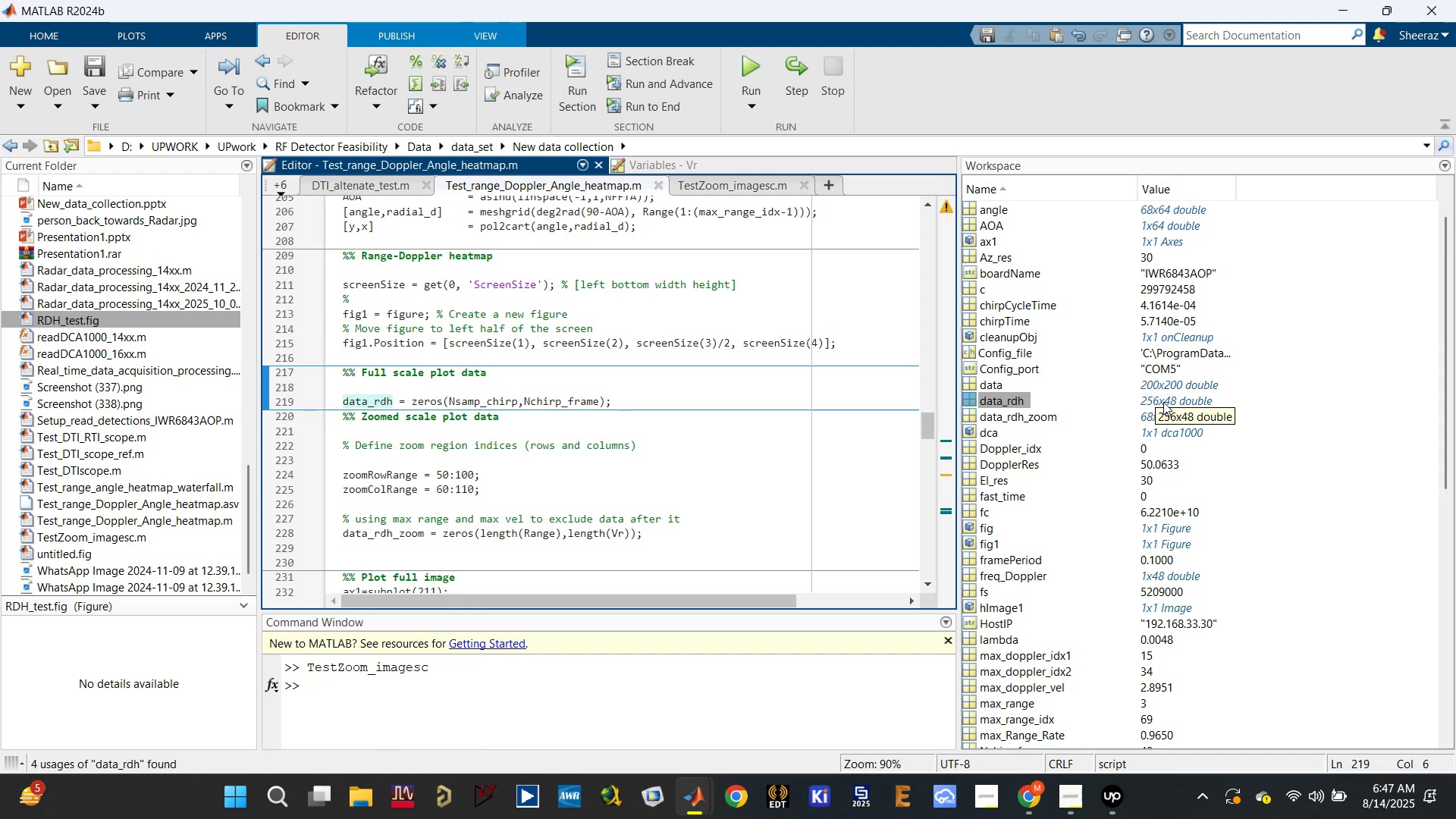 
wait(15.43)
 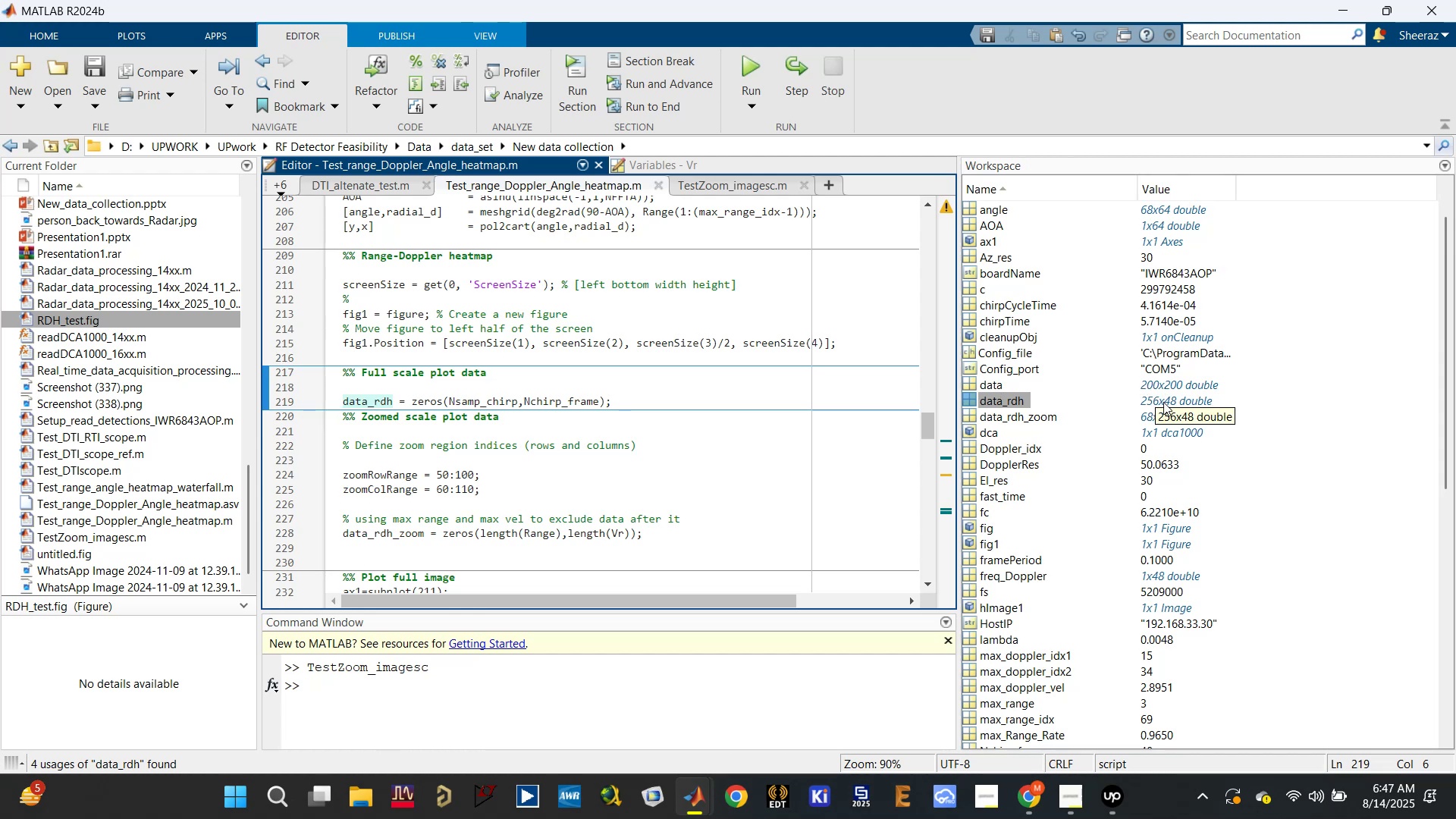 
left_click_drag(start_coordinate=[450, 490], to_coordinate=[438, 489])
 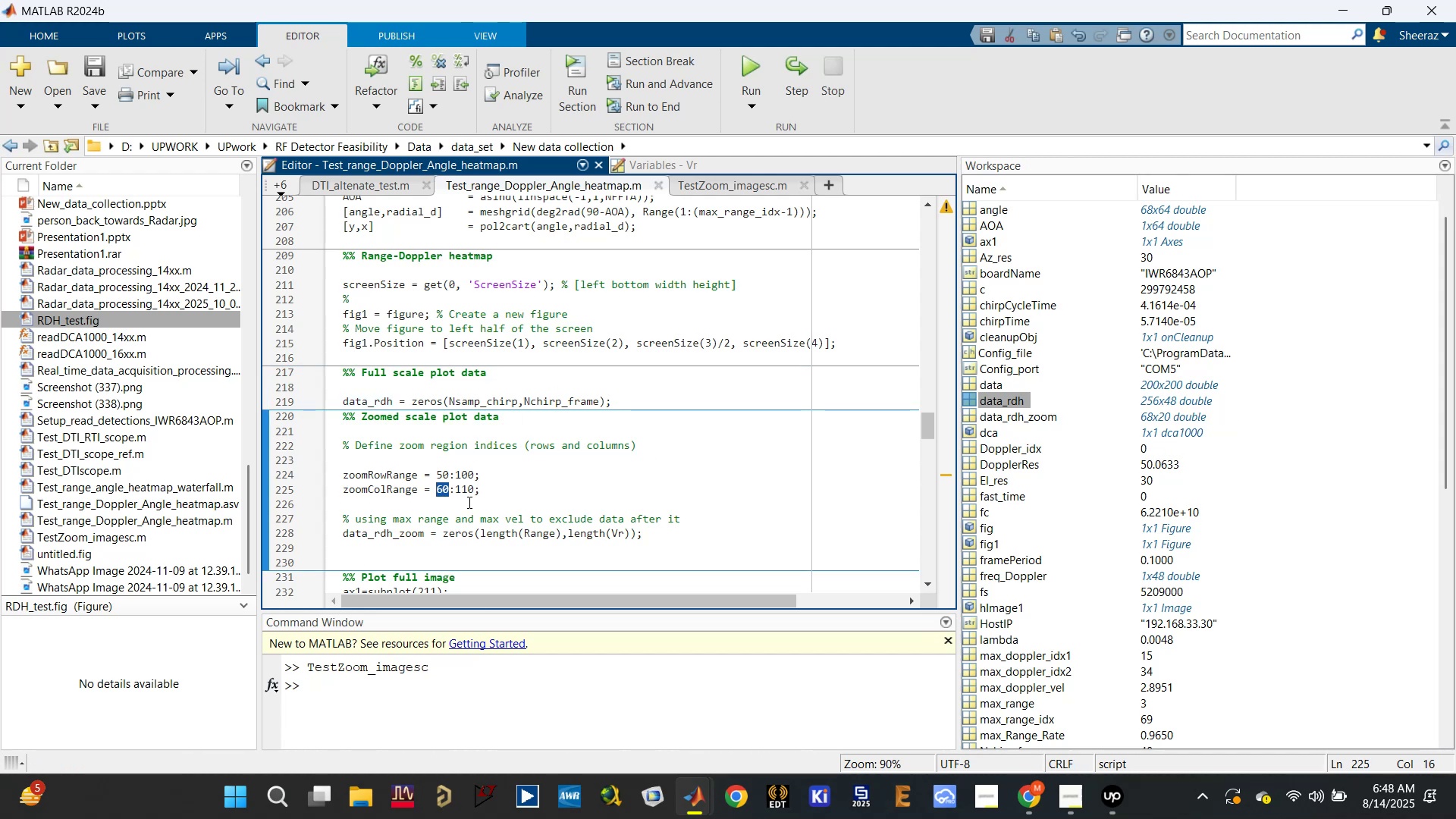 
type(120)
 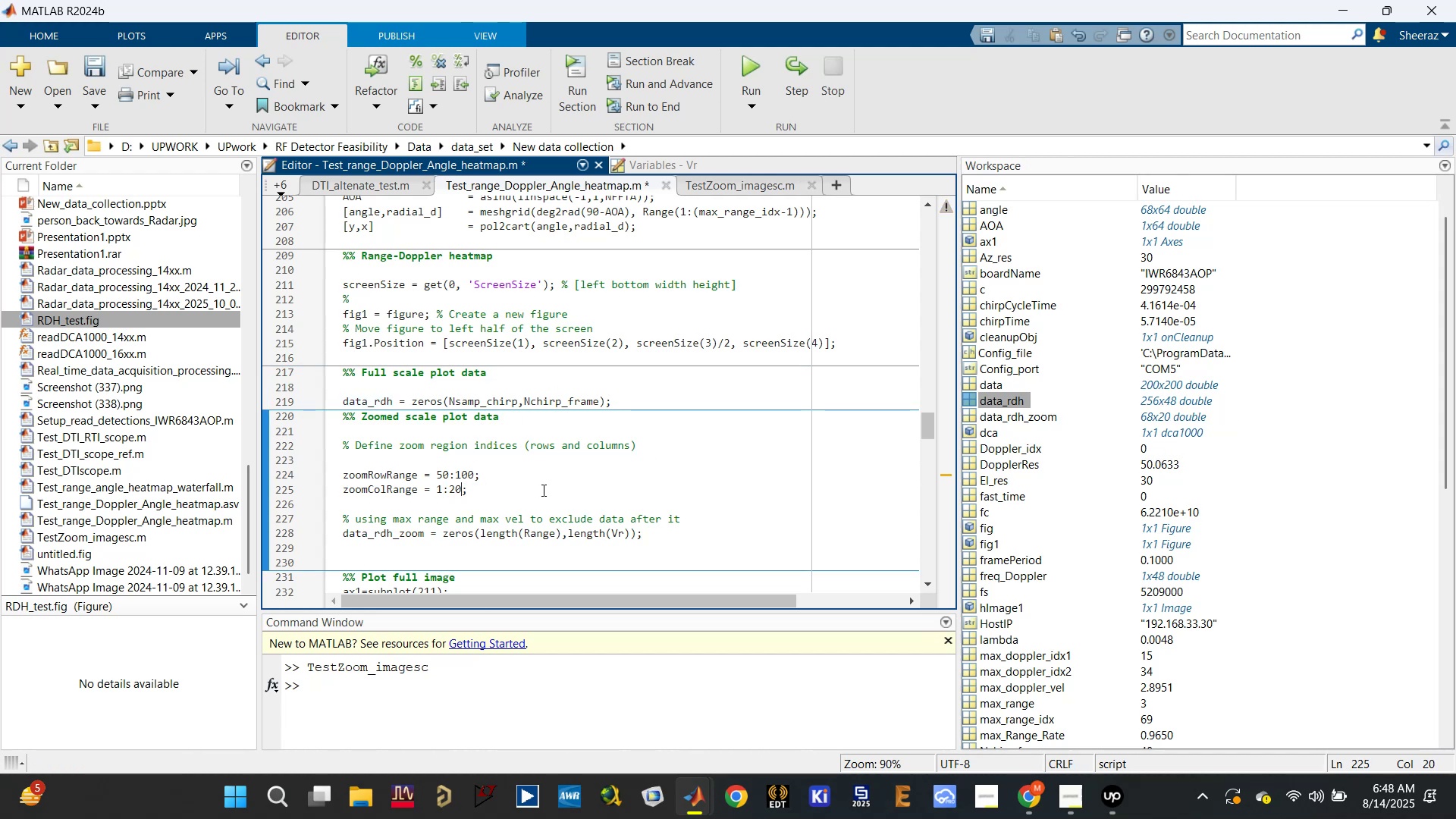 
left_click_drag(start_coordinate=[450, 490], to_coordinate=[469, 487])
 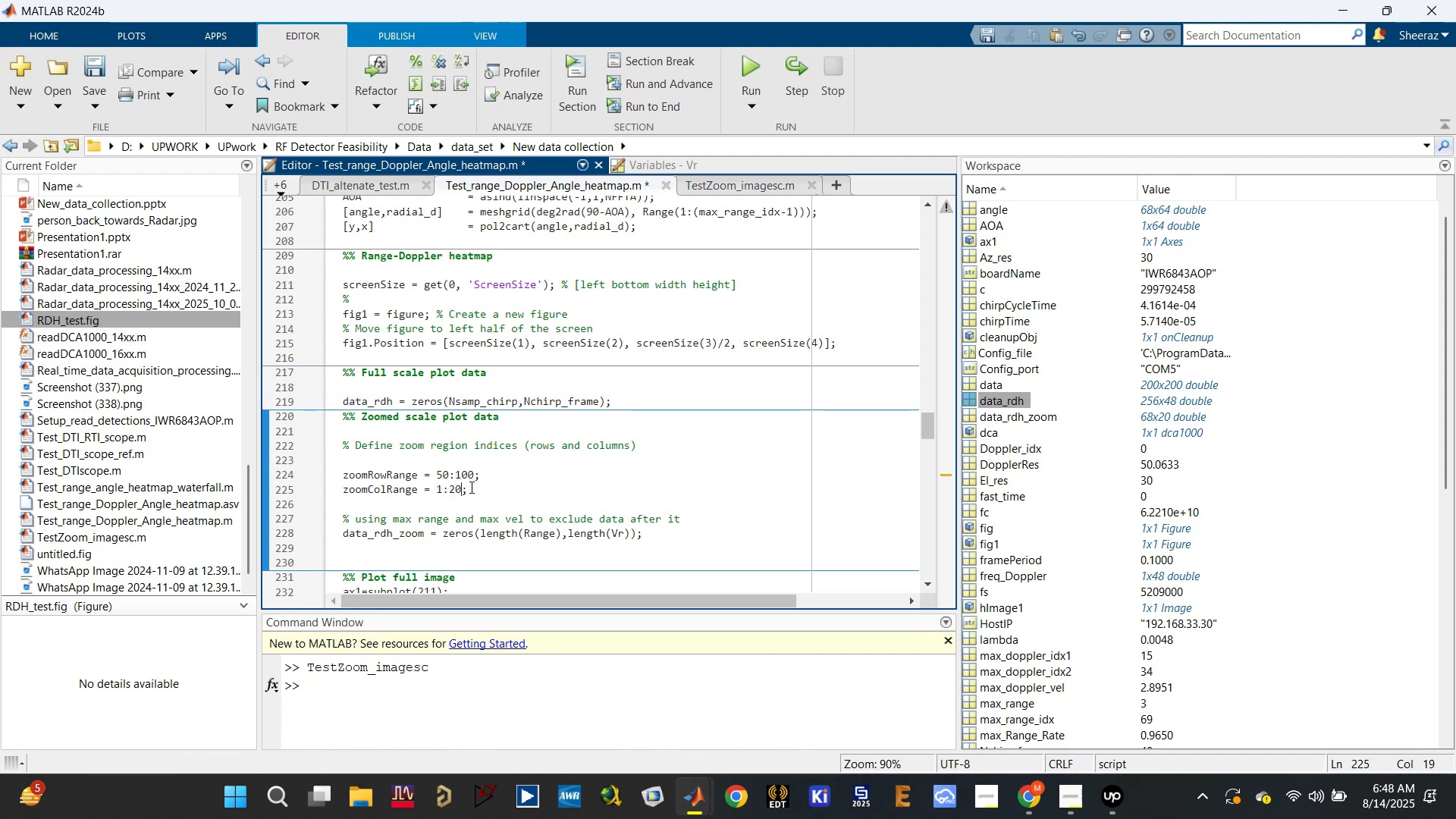 
left_click([542, 489])
 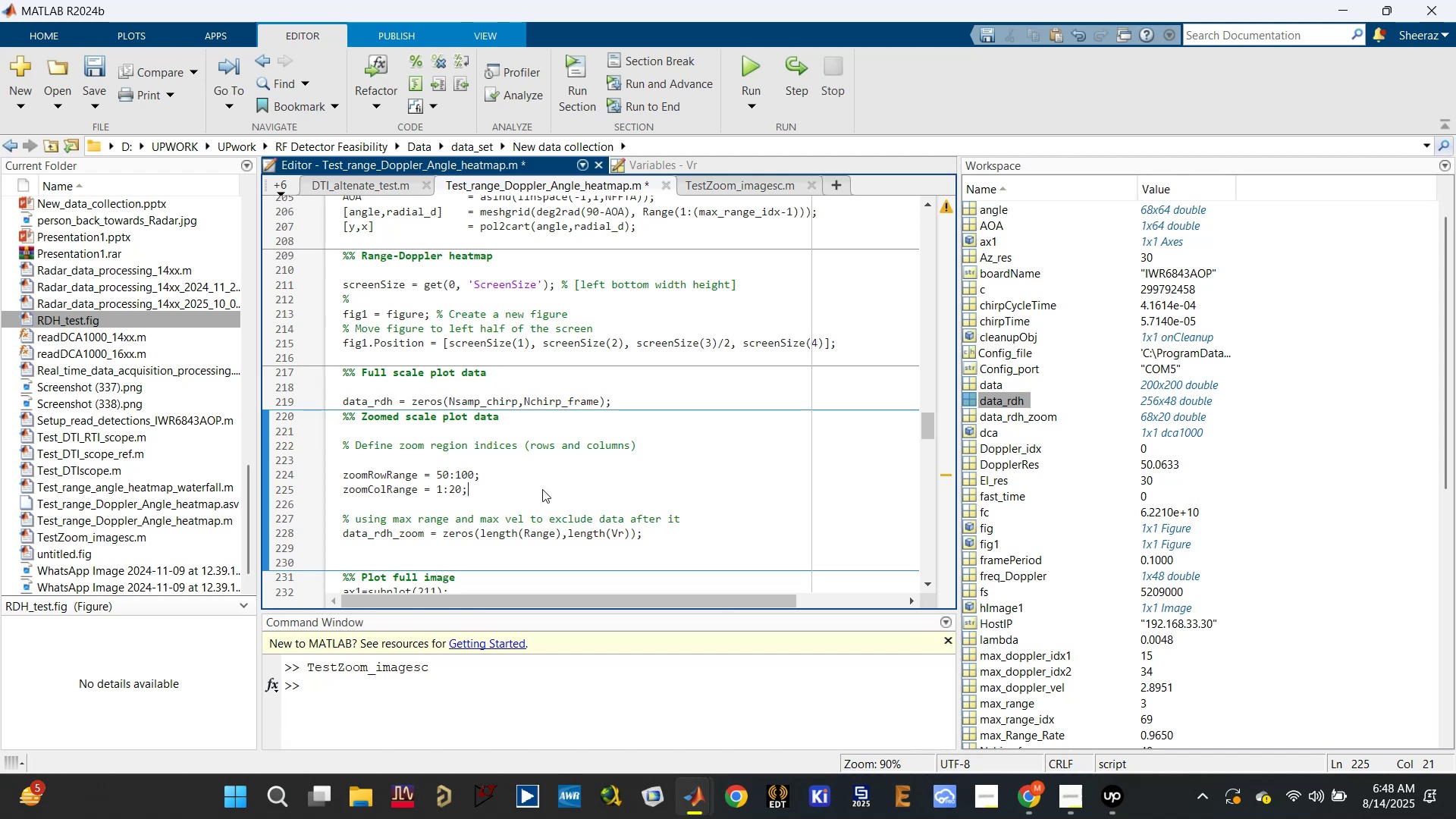 
key(Control+ControlLeft)
 